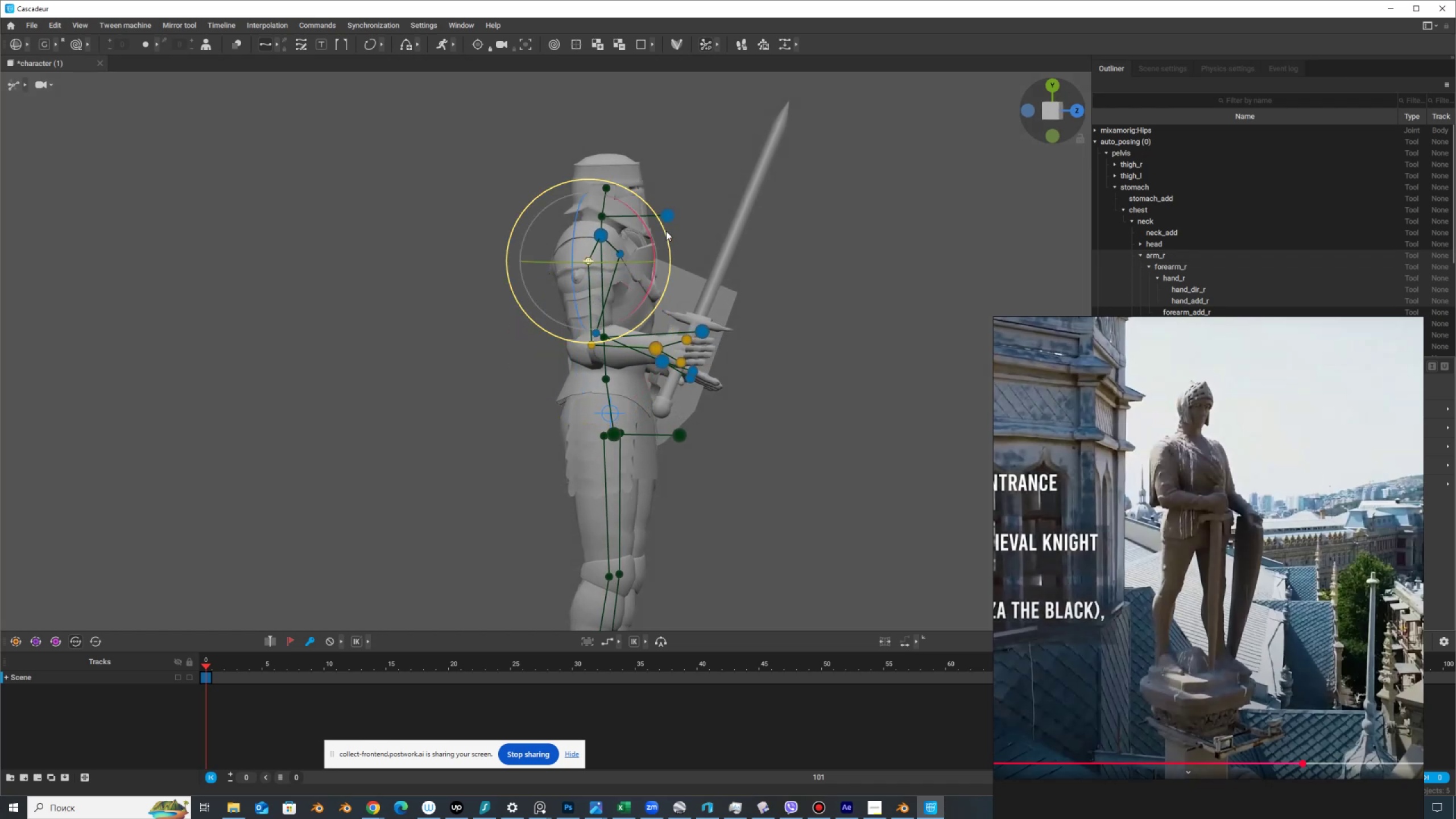 
left_click_drag(start_coordinate=[667, 231], to_coordinate=[663, 237])
 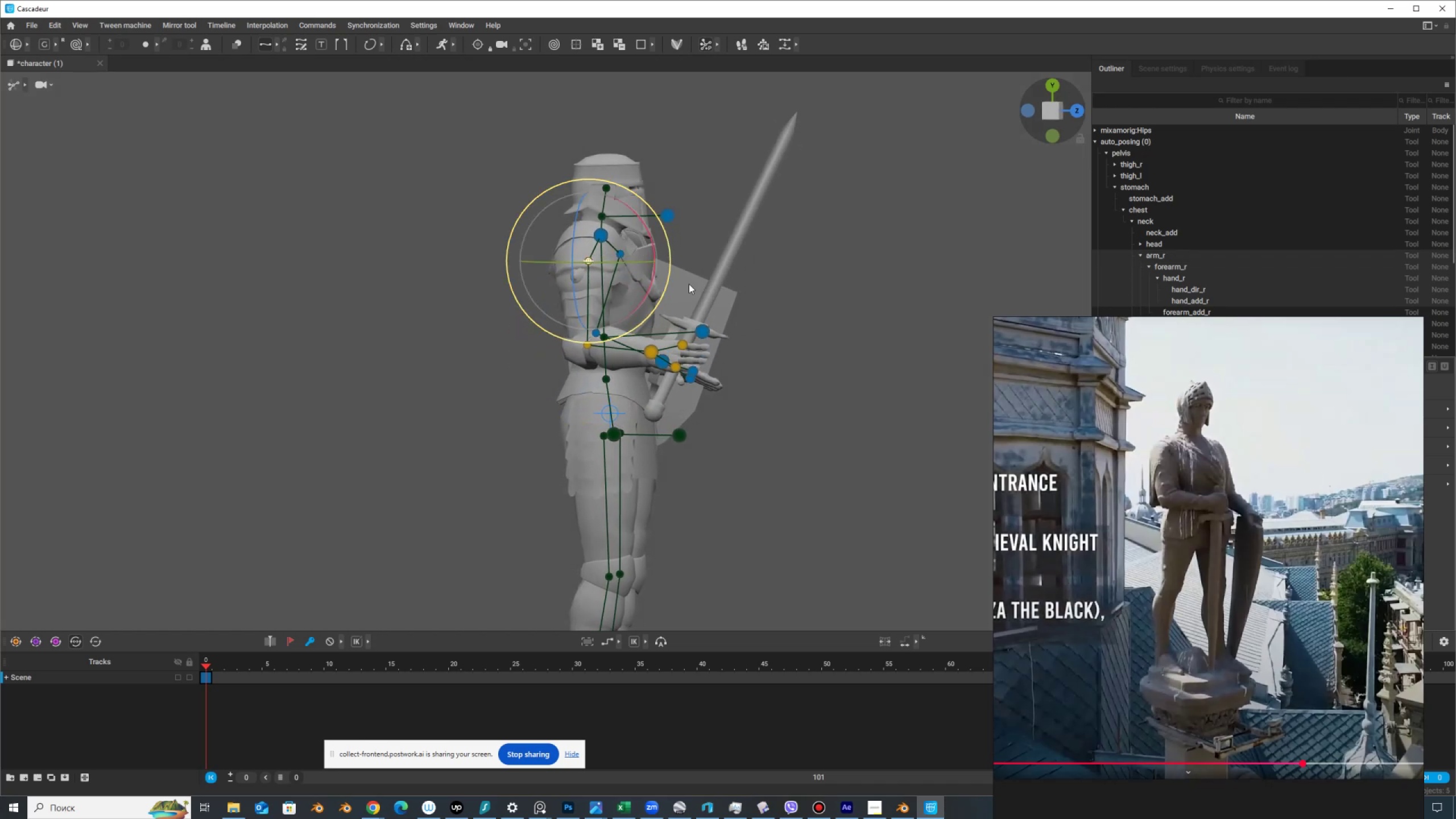 
hold_key(key=AltLeft, duration=1.22)
left_click_drag(start_coordinate=[792, 361], to_coordinate=[592, 580])
 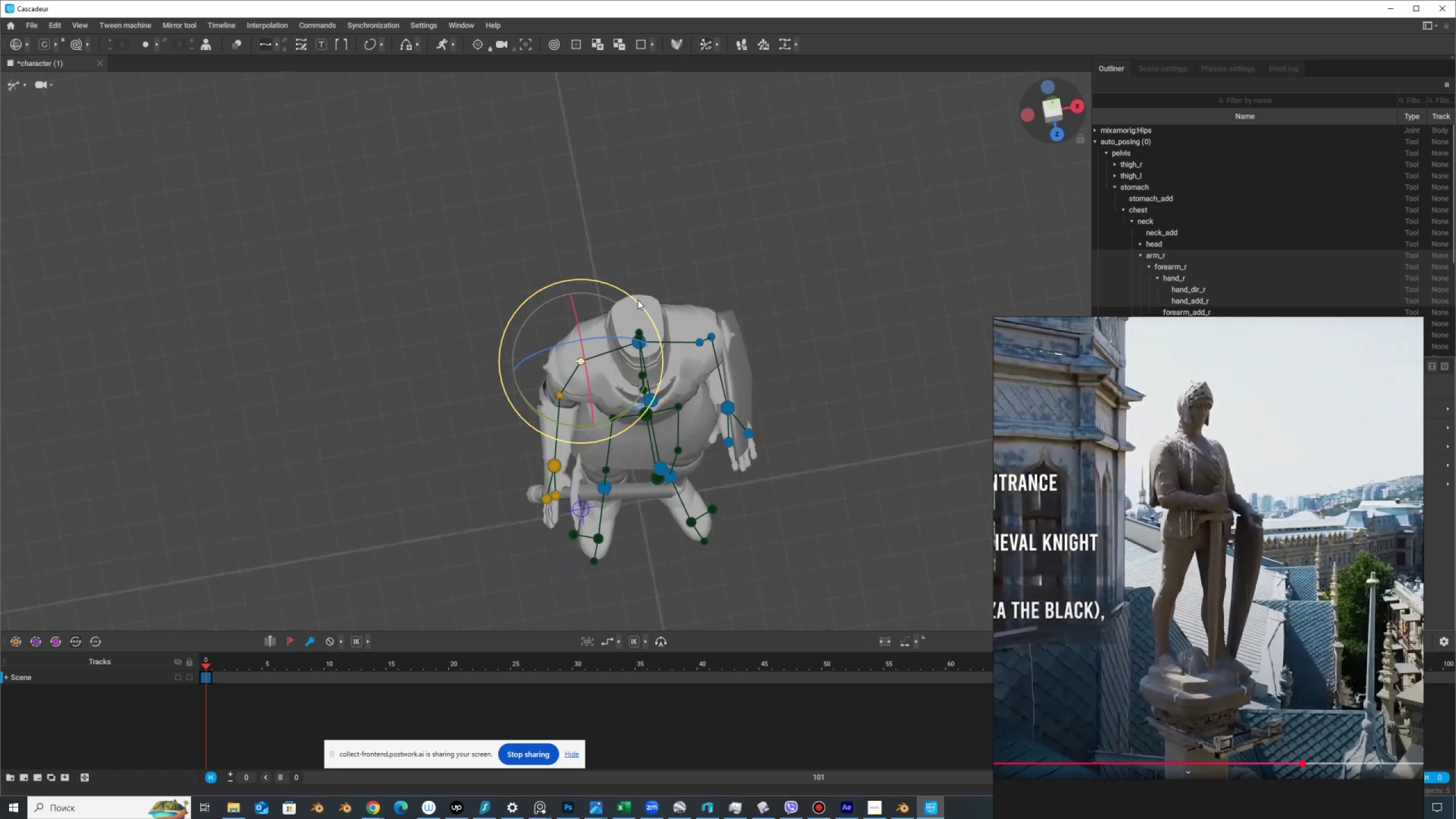 
left_click_drag(start_coordinate=[631, 299], to_coordinate=[601, 283])
 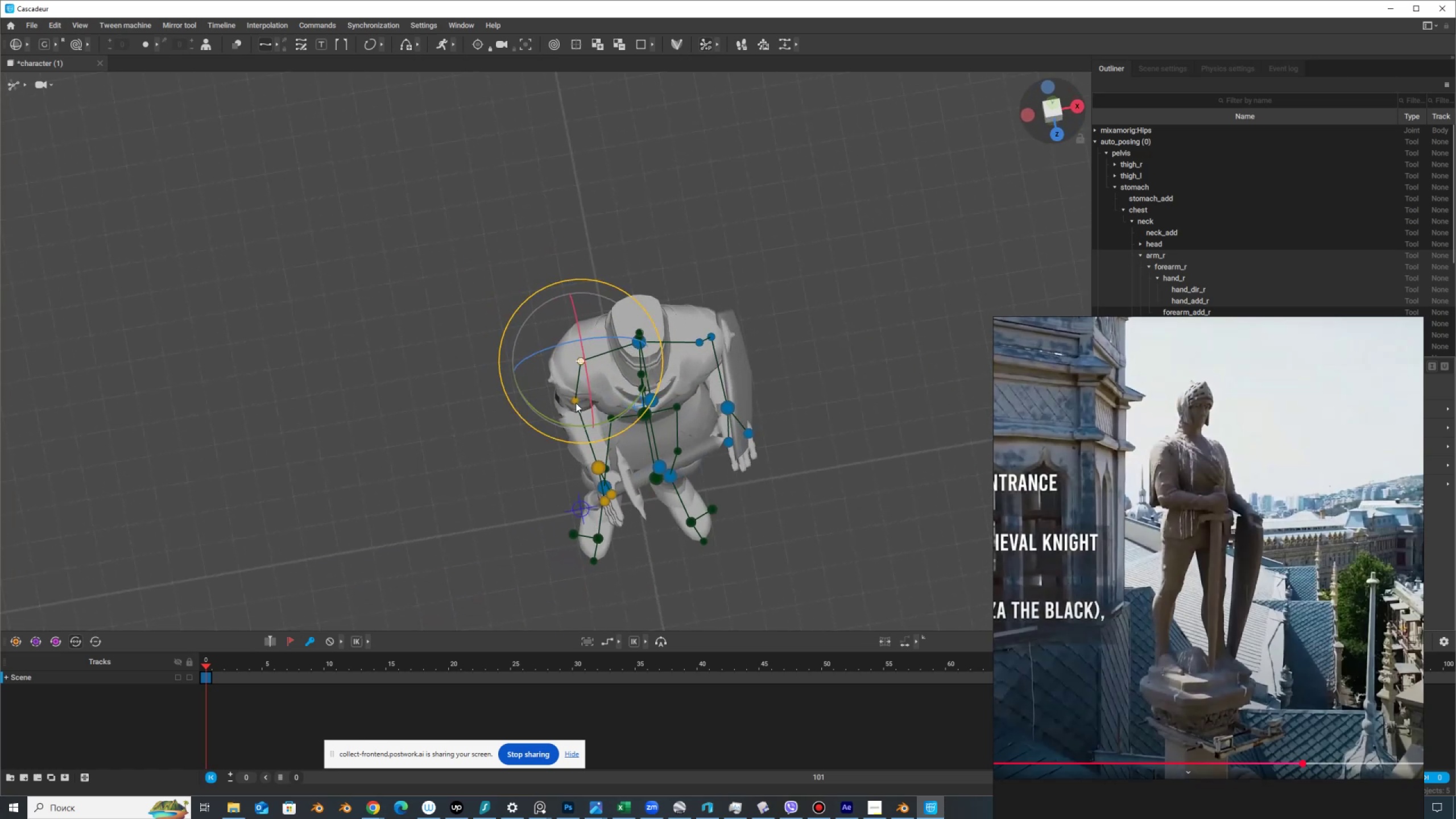 
double_click([576, 403])
 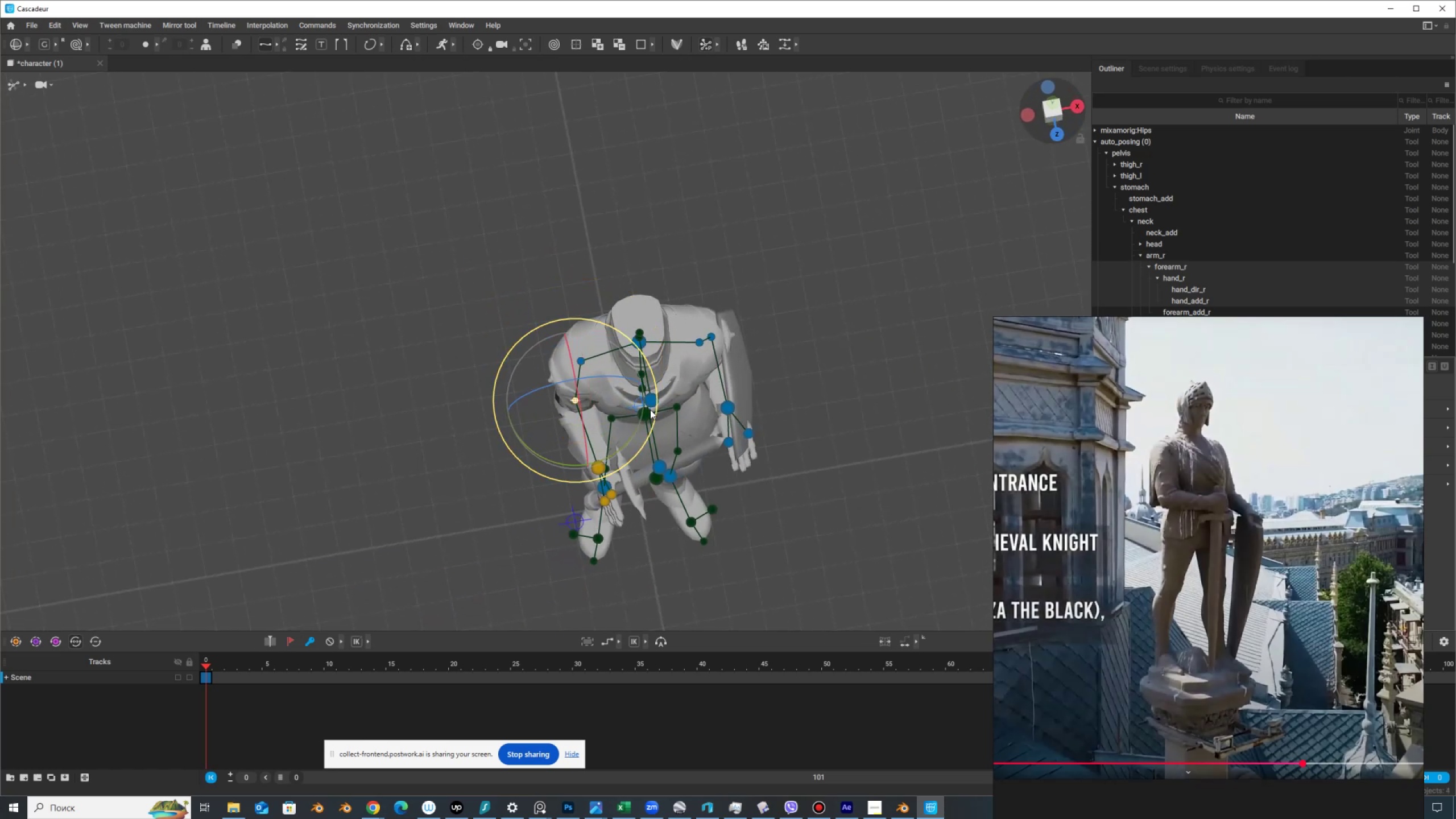 
left_click_drag(start_coordinate=[654, 412], to_coordinate=[650, 366])
 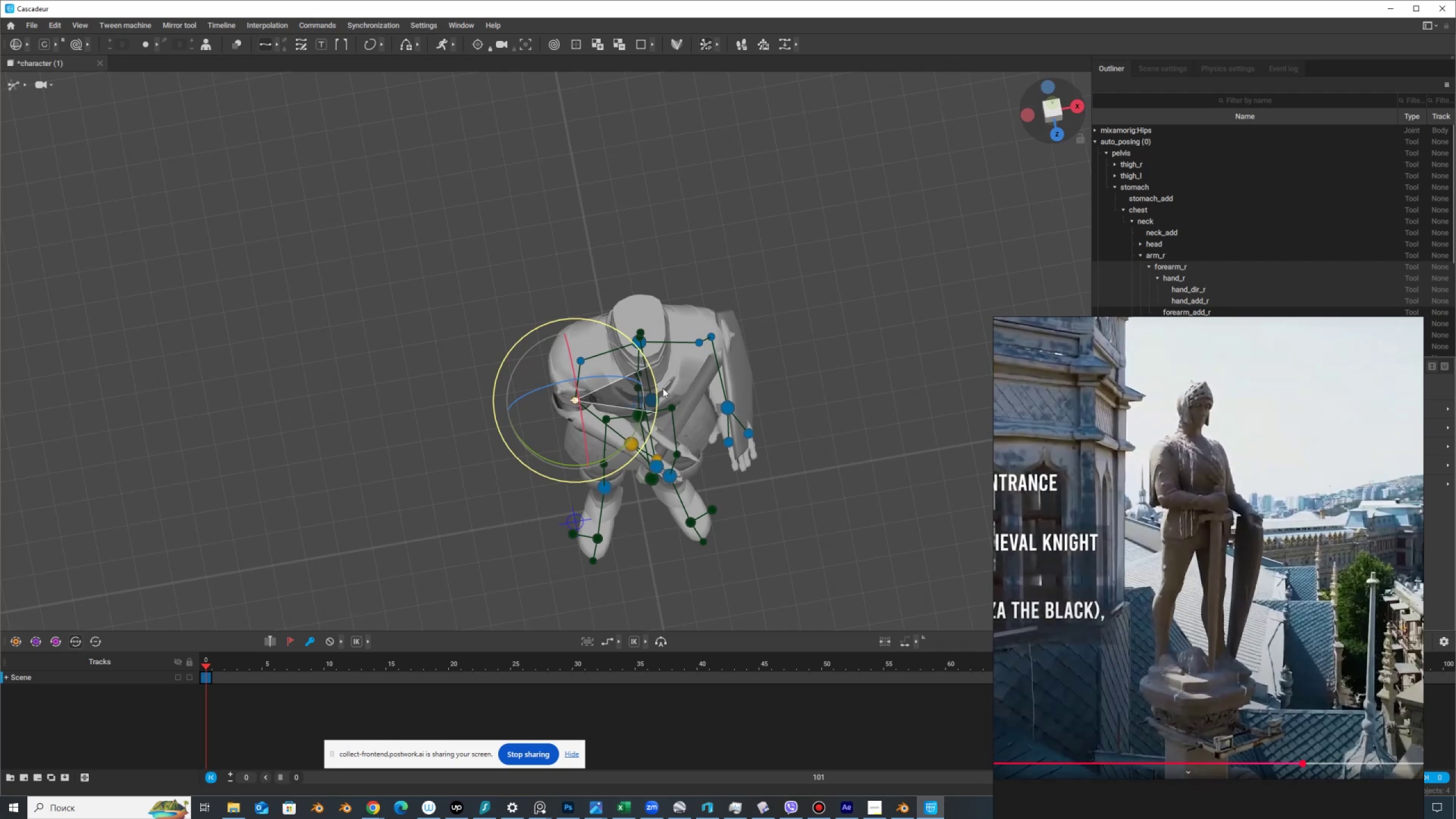 
hold_key(key=AltLeft, duration=1.5)
left_click_drag(start_coordinate=[792, 469], to_coordinate=[743, 257])
 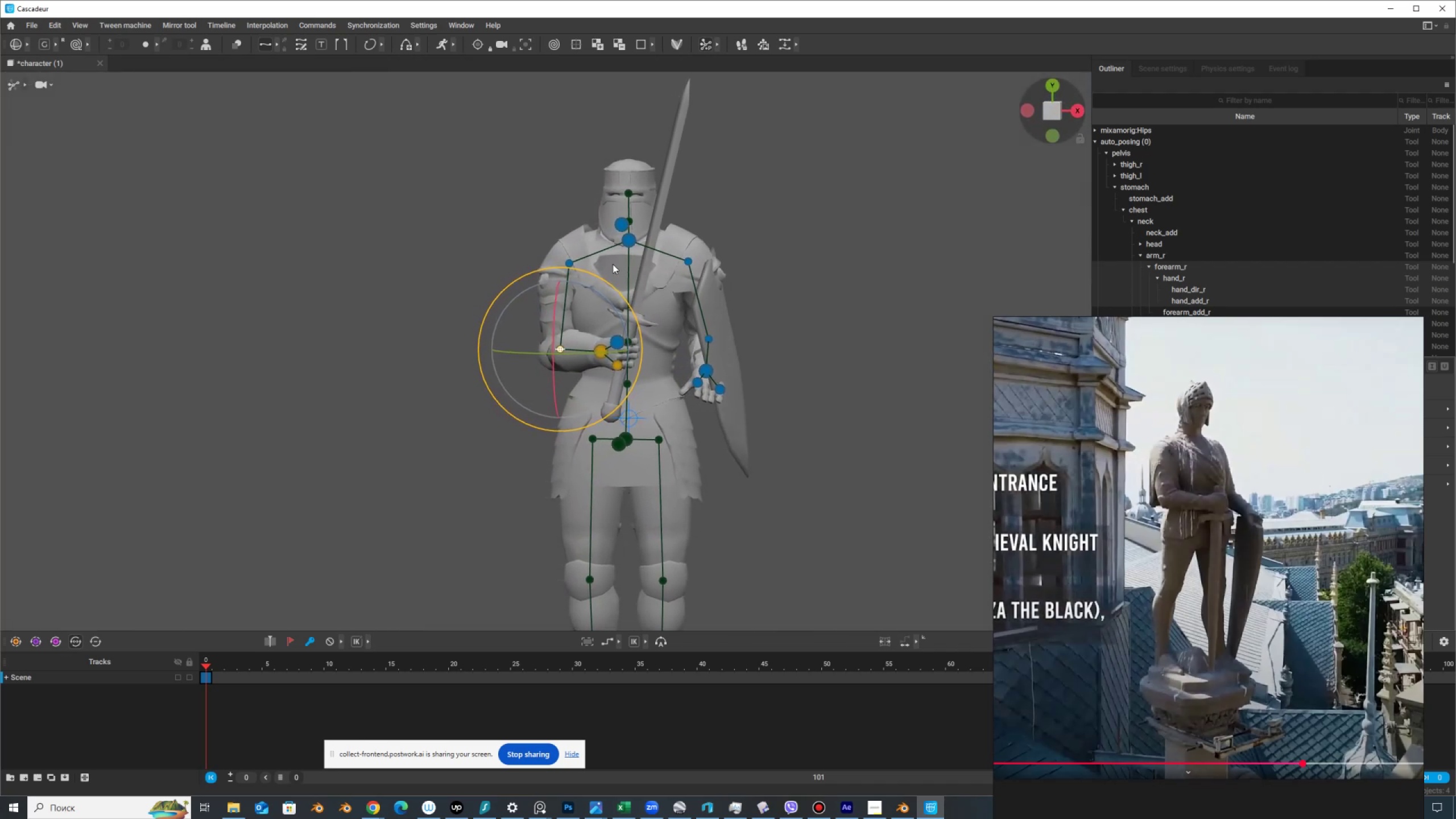 
hold_key(key=AltLeft, duration=0.72)
 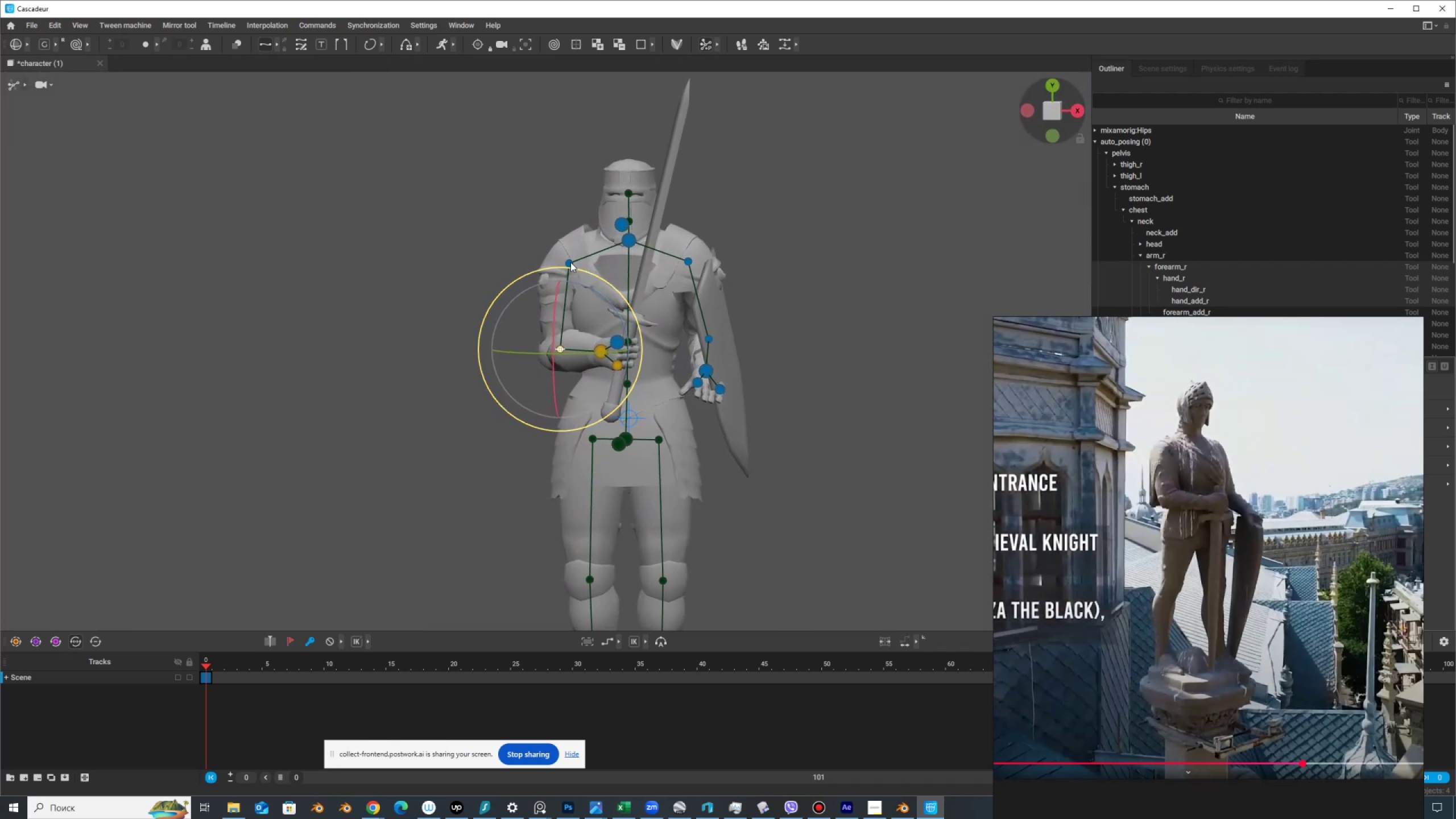 
double_click([570, 262])
 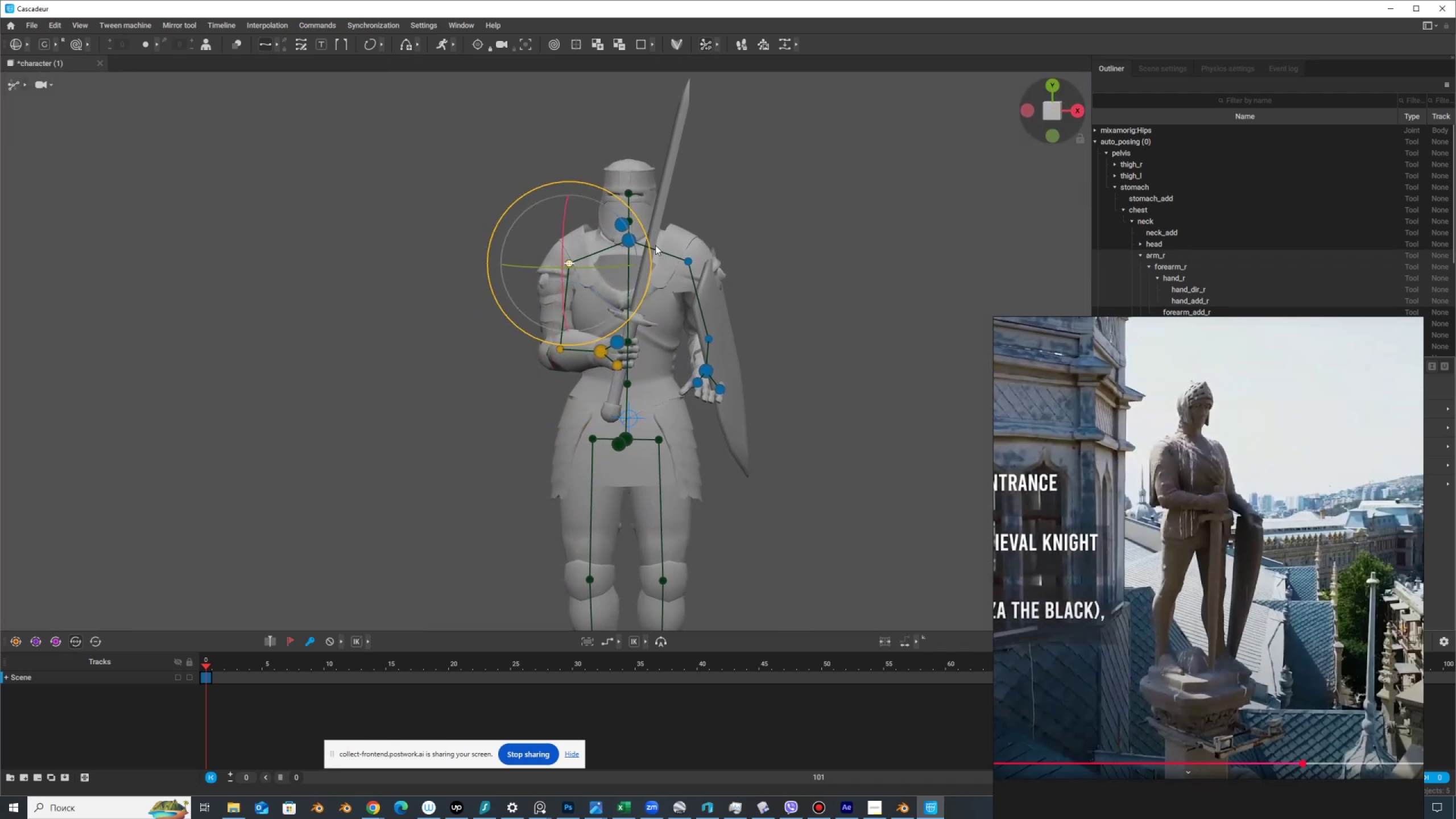 
left_click_drag(start_coordinate=[650, 257], to_coordinate=[646, 270])
 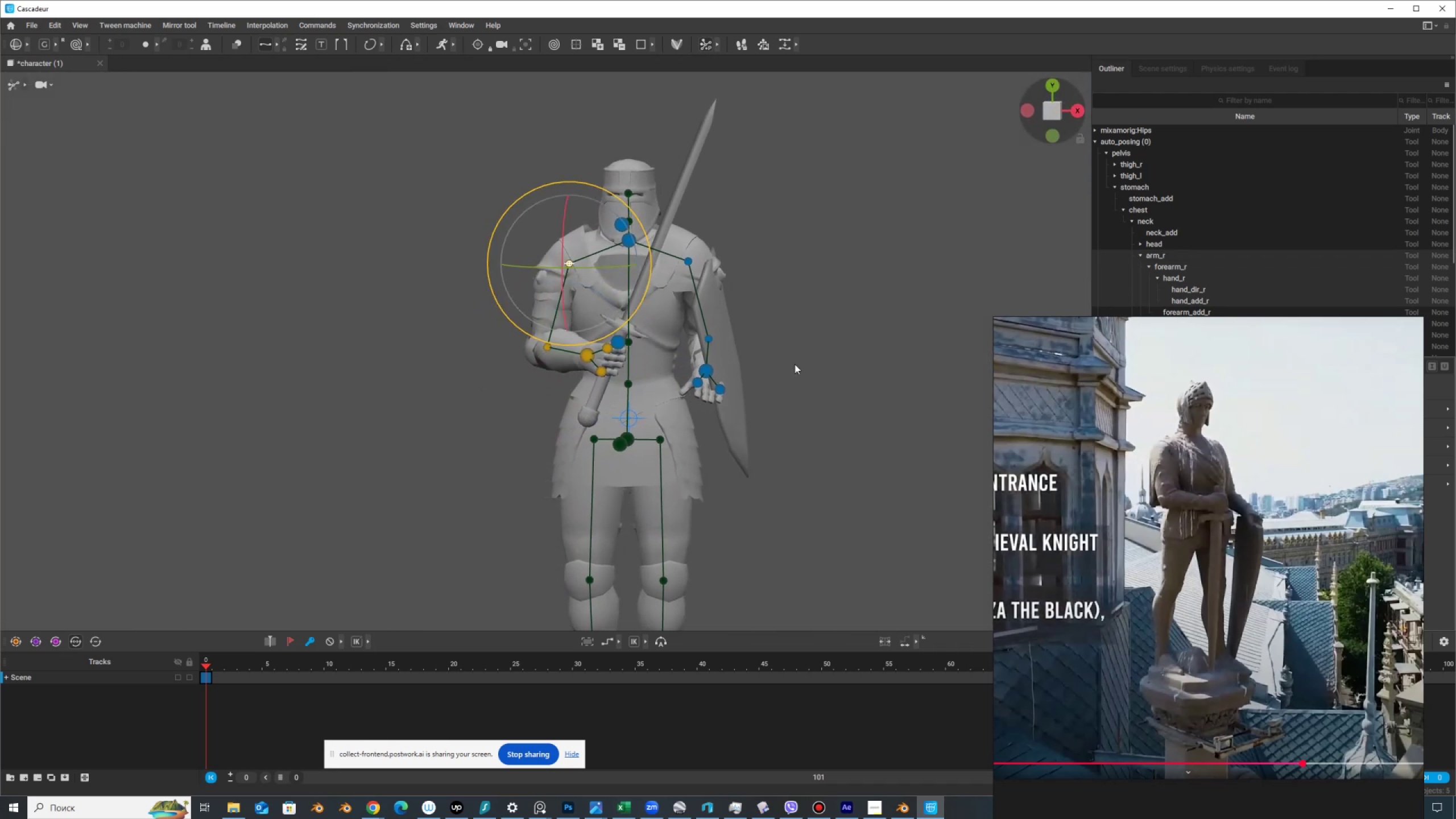 
hold_key(key=AltLeft, duration=1.53)
left_click_drag(start_coordinate=[719, 299], to_coordinate=[781, 537])
 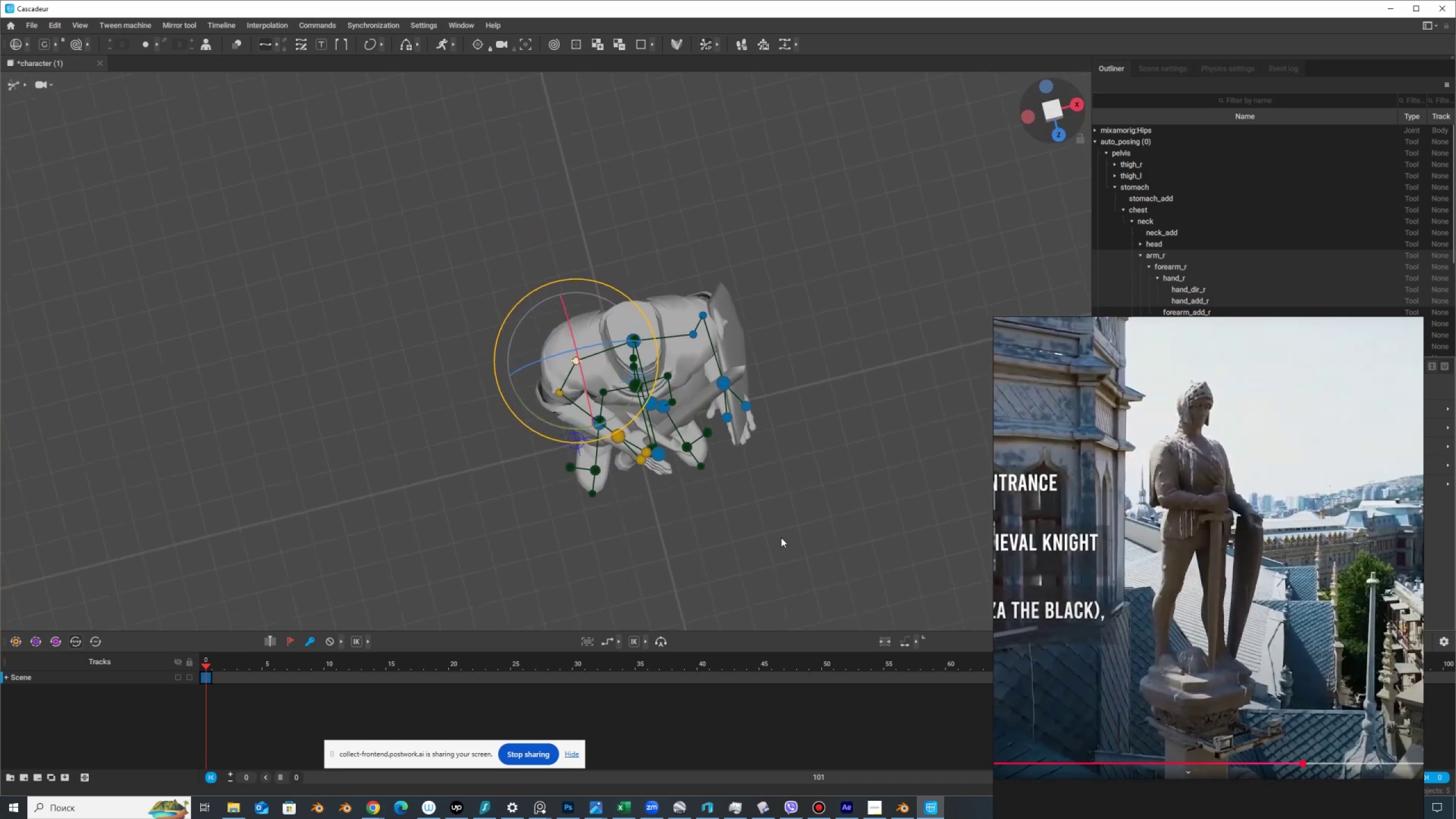 
key(Alt+AltLeft)
 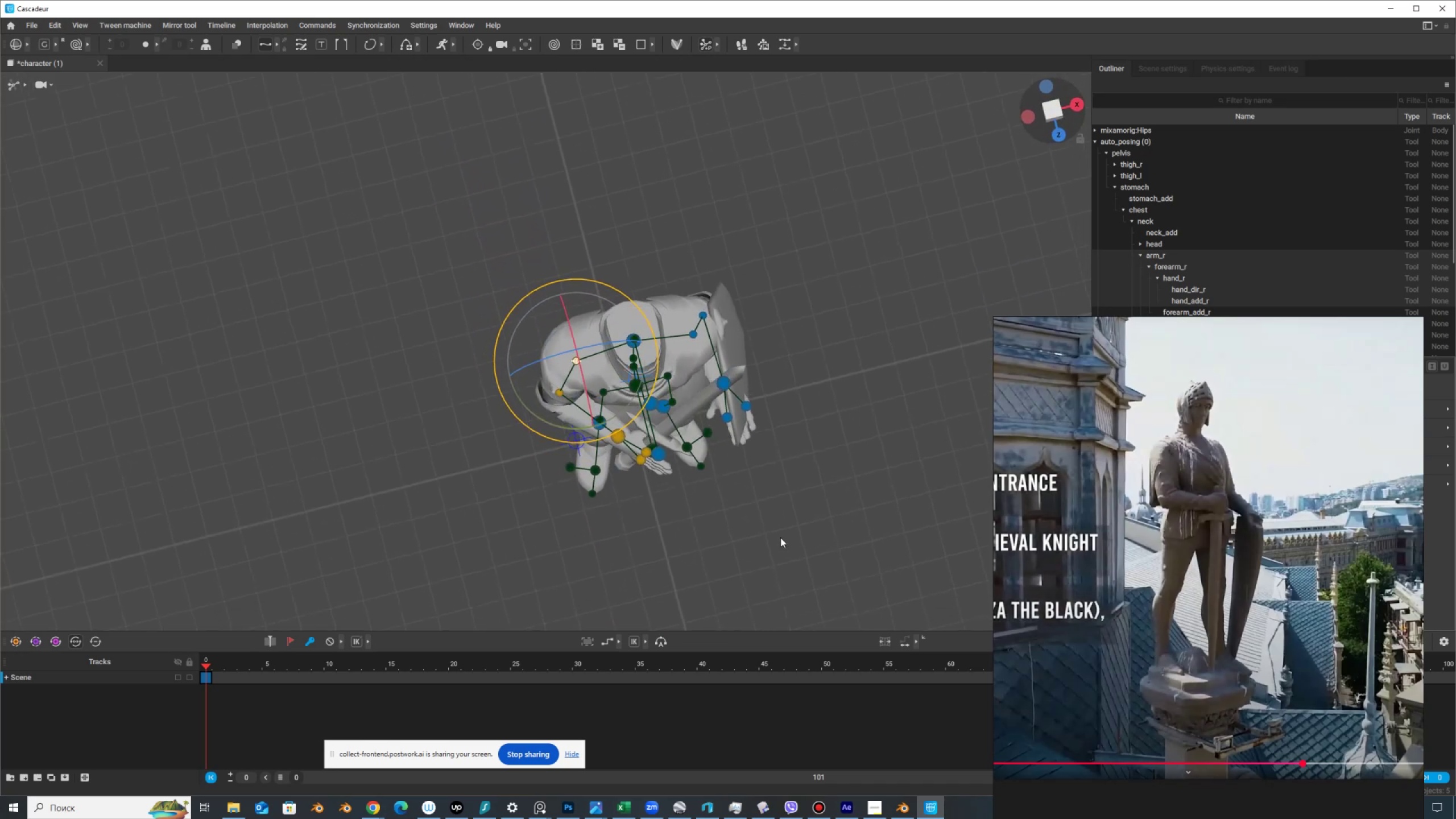 
key(Alt+AltLeft)
 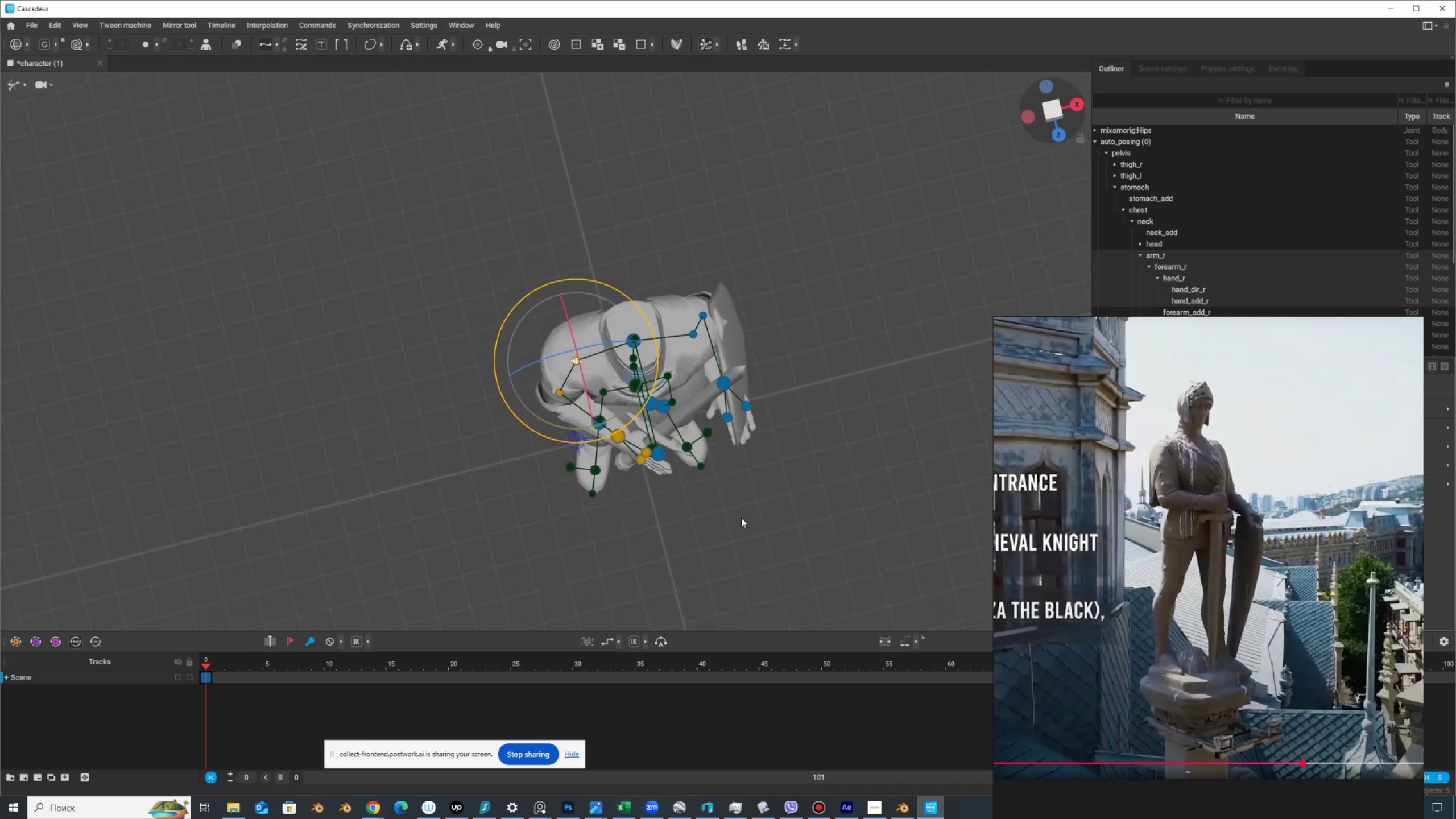 
key(Alt+AltLeft)
 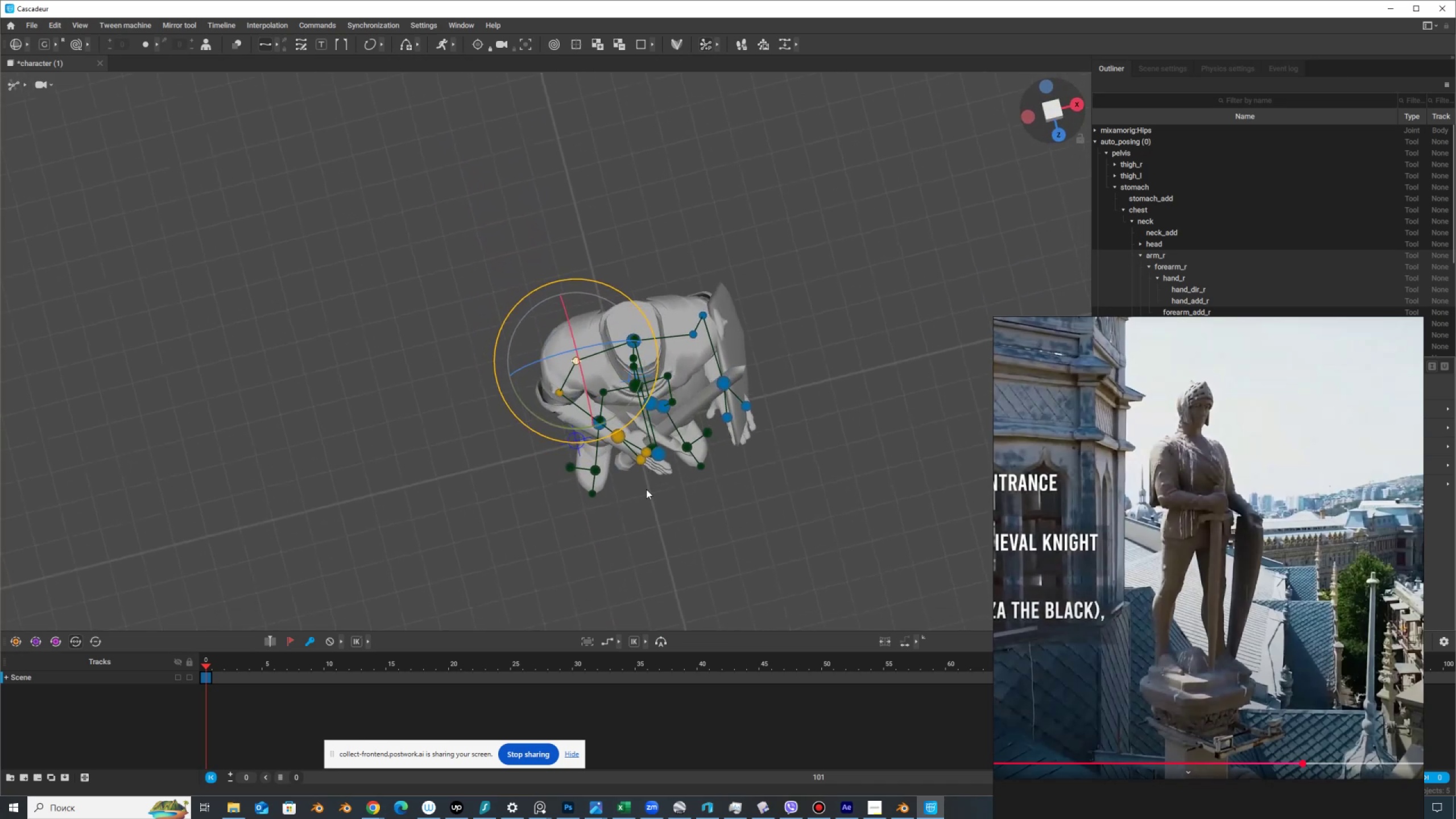 
key(Alt+AltLeft)
 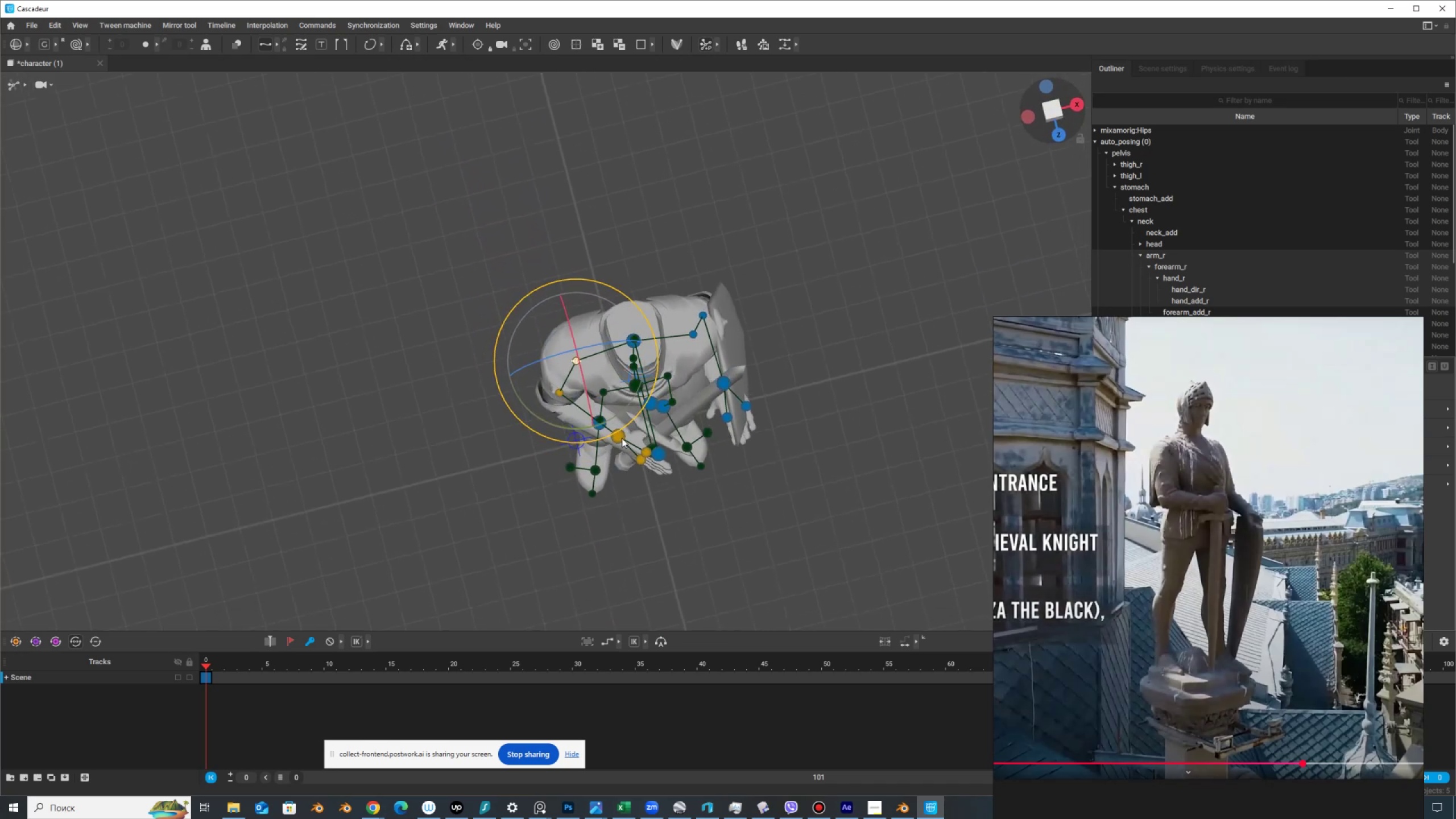 
double_click([622, 438])
 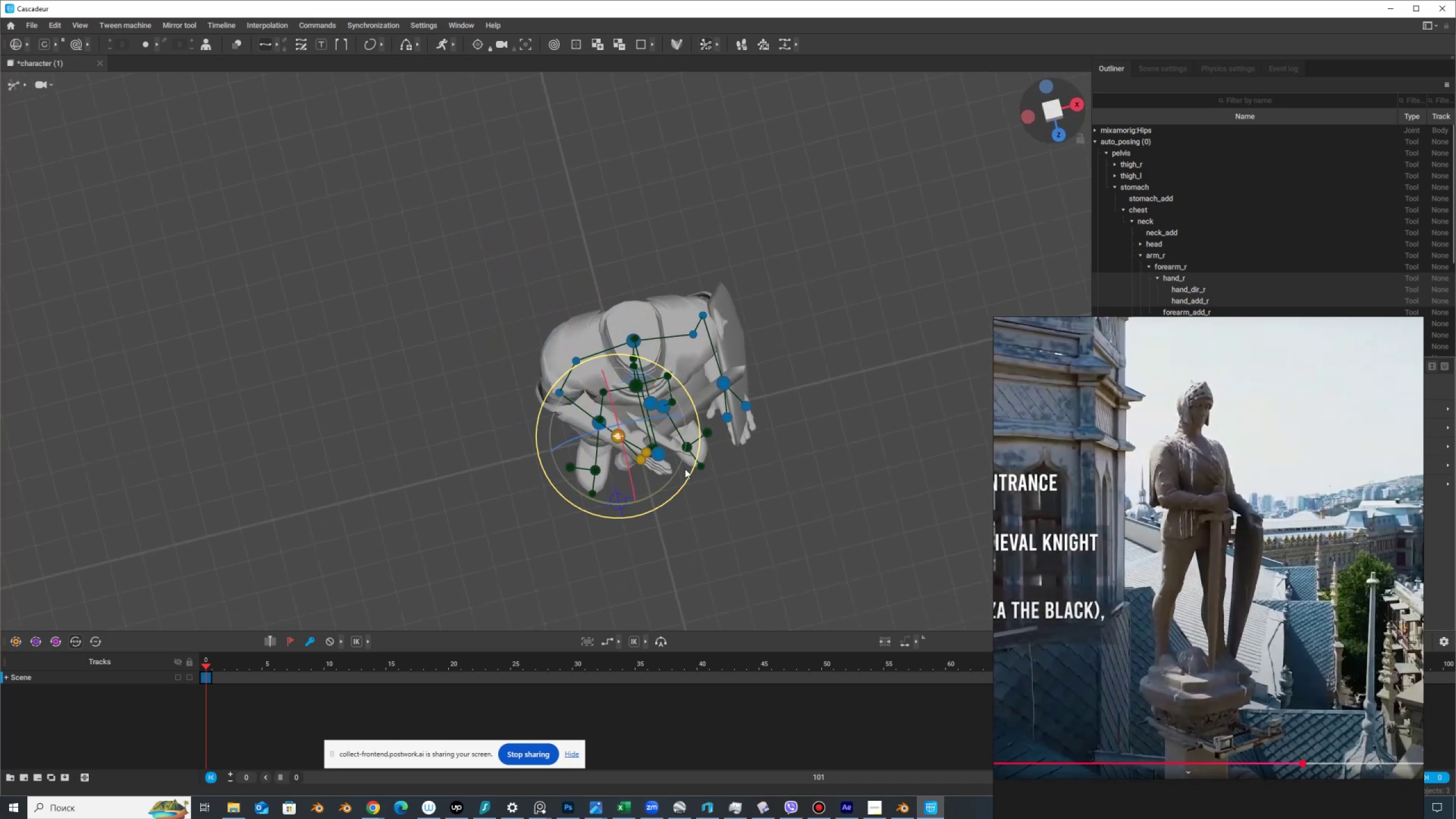 
left_click_drag(start_coordinate=[688, 481], to_coordinate=[700, 457])
 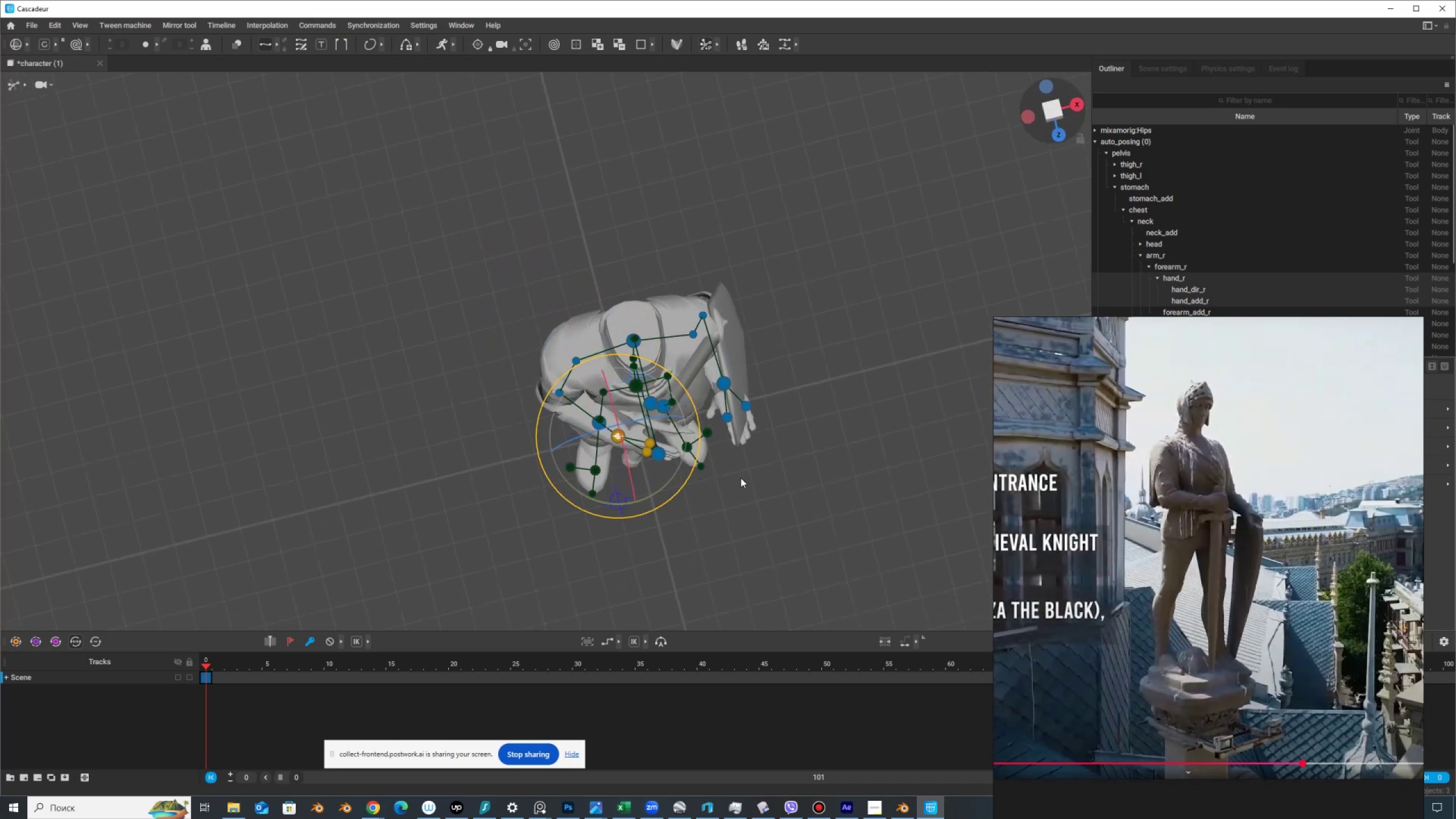 
hold_key(key=AltLeft, duration=1.53)
left_click_drag(start_coordinate=[752, 488], to_coordinate=[872, 286])
 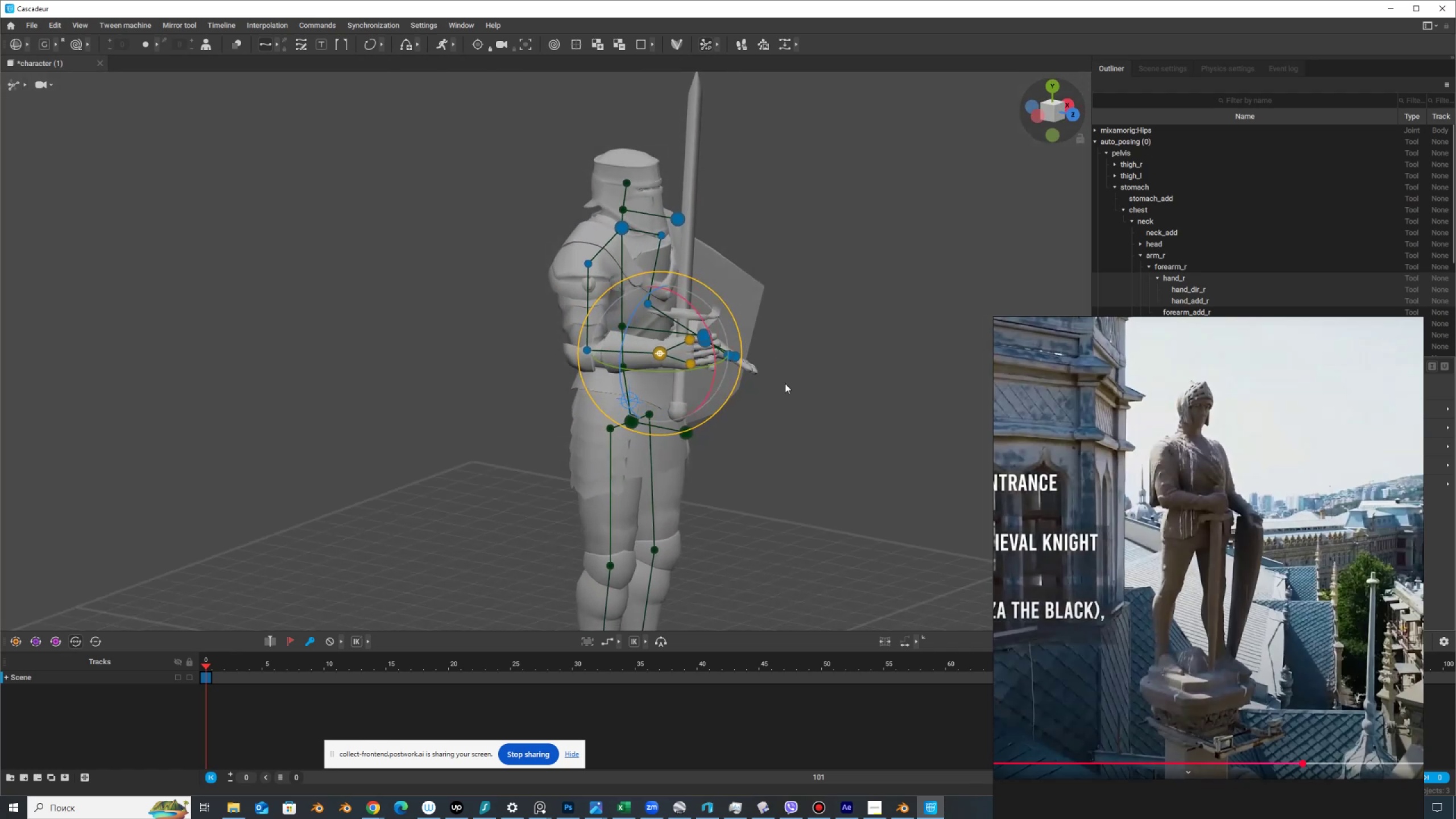 
hold_key(key=AltLeft, duration=1.52)
 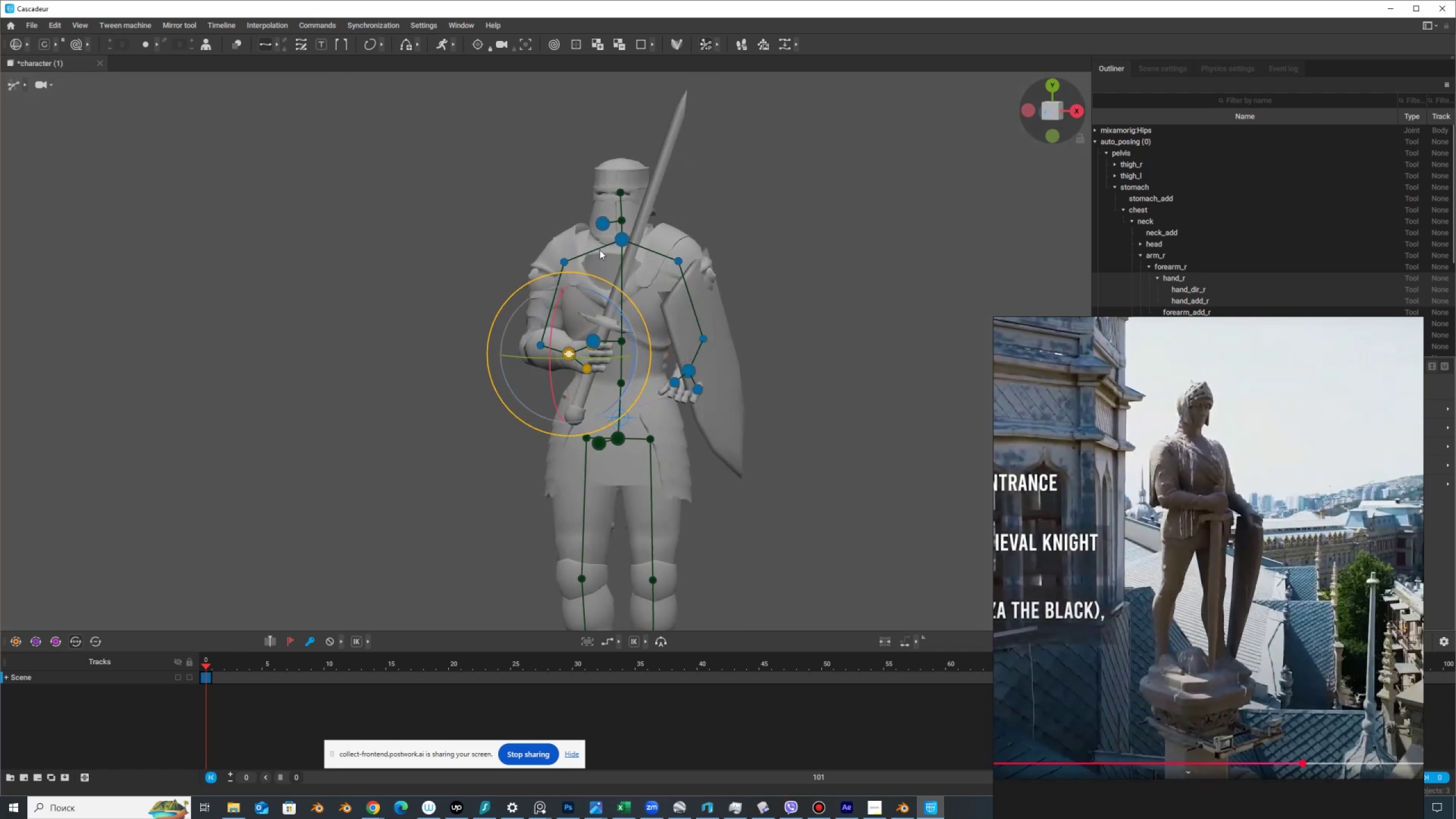 
hold_key(key=AltLeft, duration=1.53)
 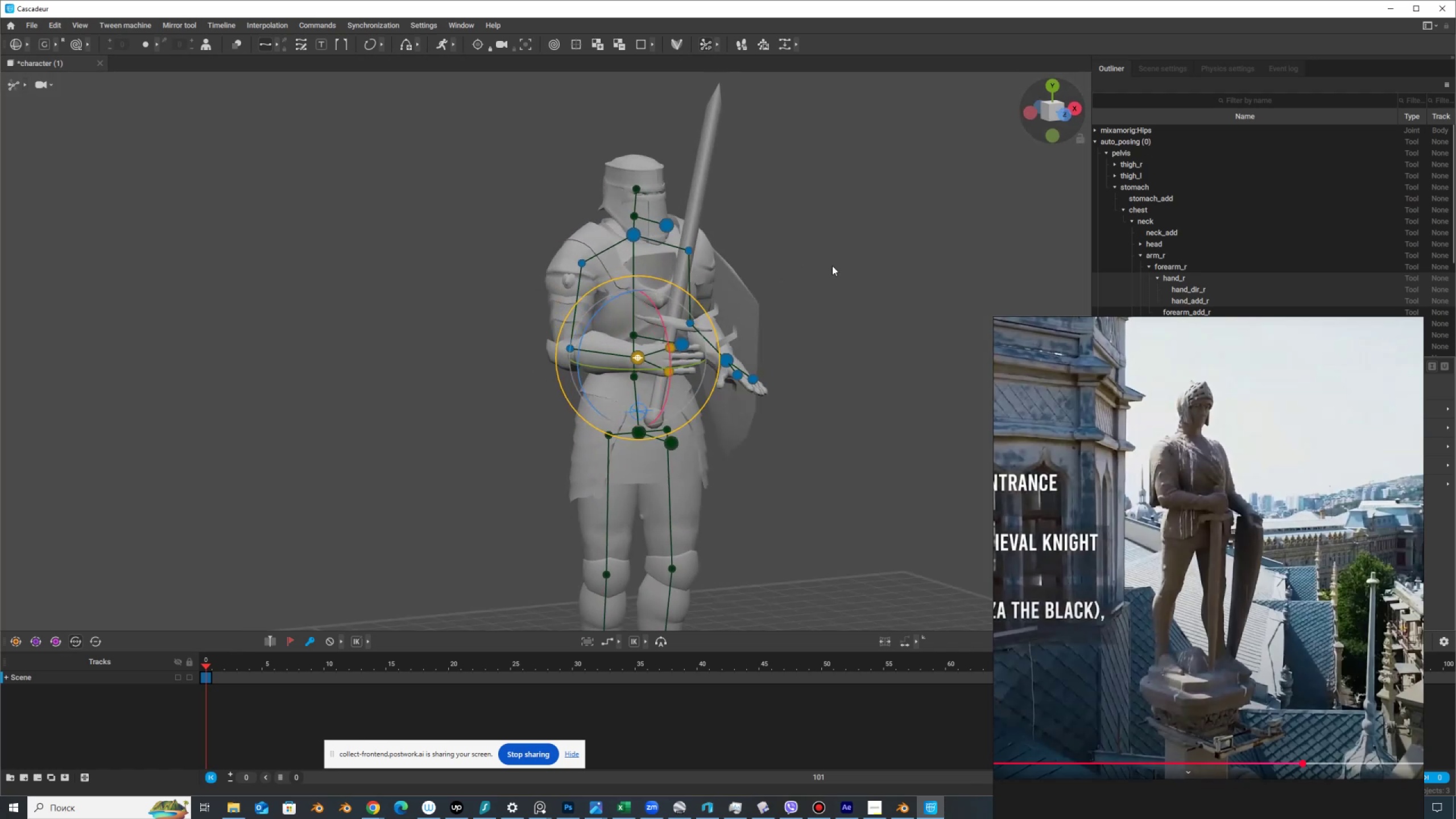 
hold_key(key=AltLeft, duration=1.5)
left_click_drag(start_coordinate=[763, 393], to_coordinate=[871, 359])
 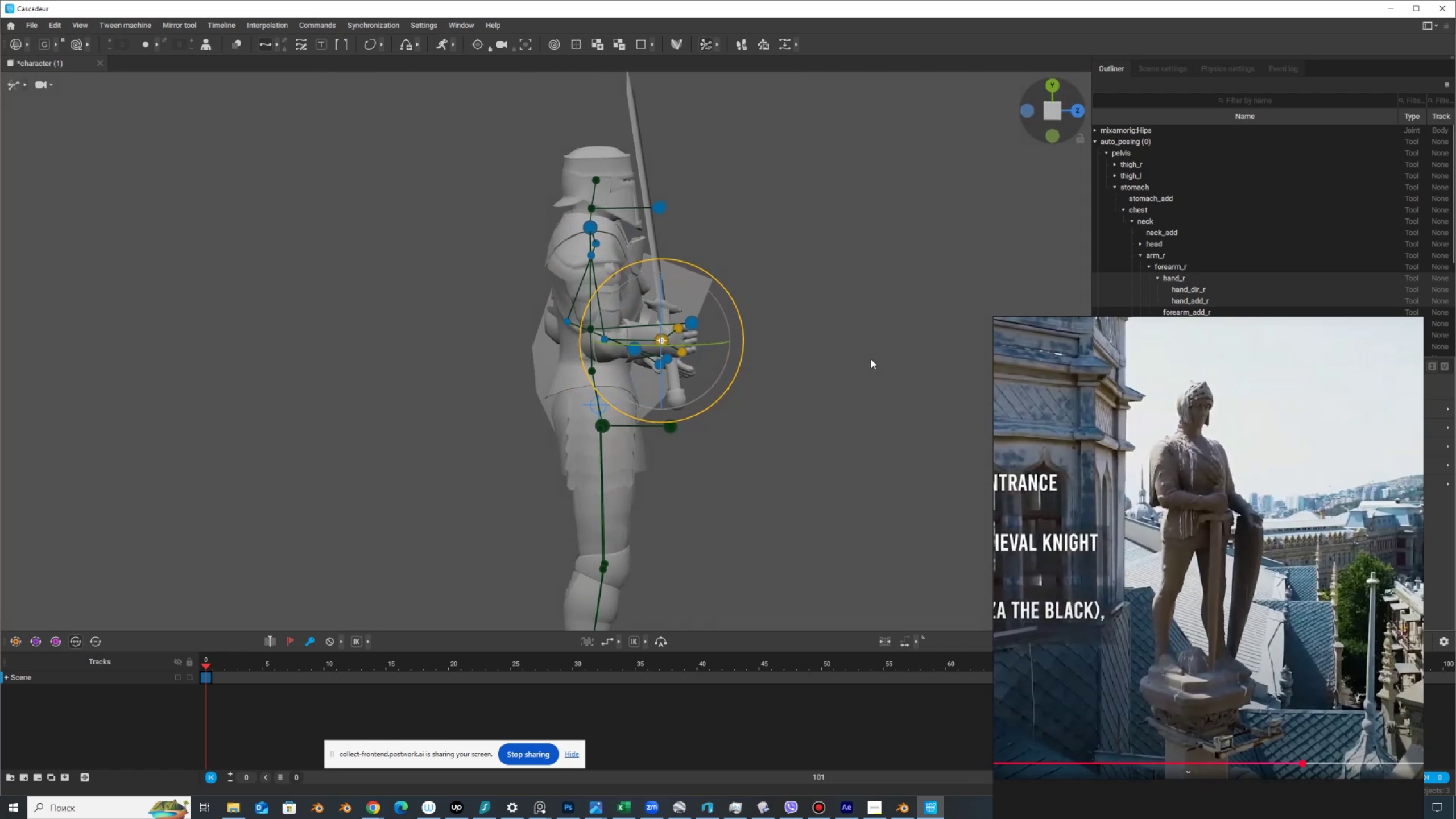 
hold_key(key=AltLeft, duration=0.6)
scroll: coordinate [784, 399], scroll_direction: down, amount: 9.0
 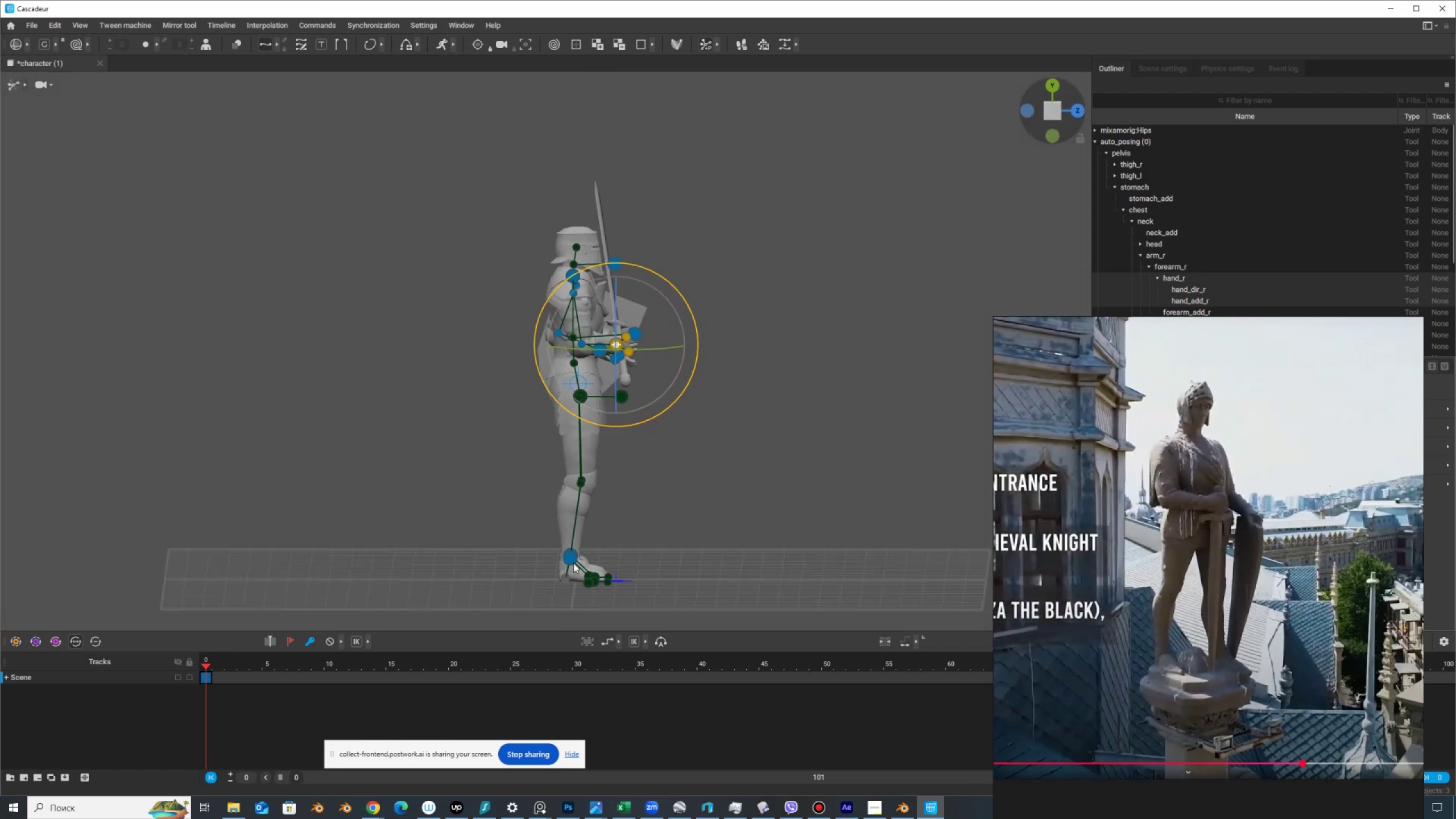 
left_click([567, 559])
 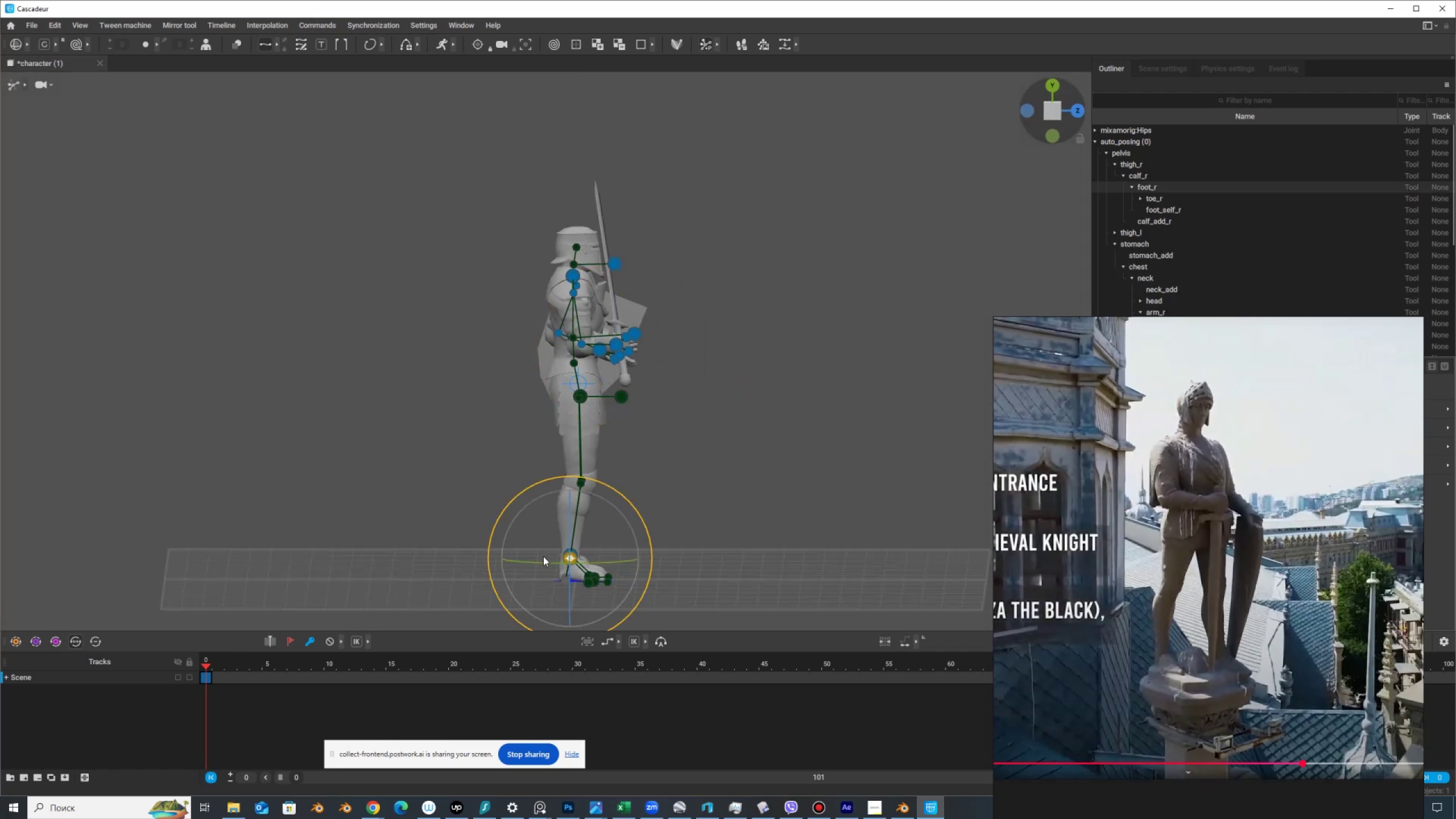 
key(W)
 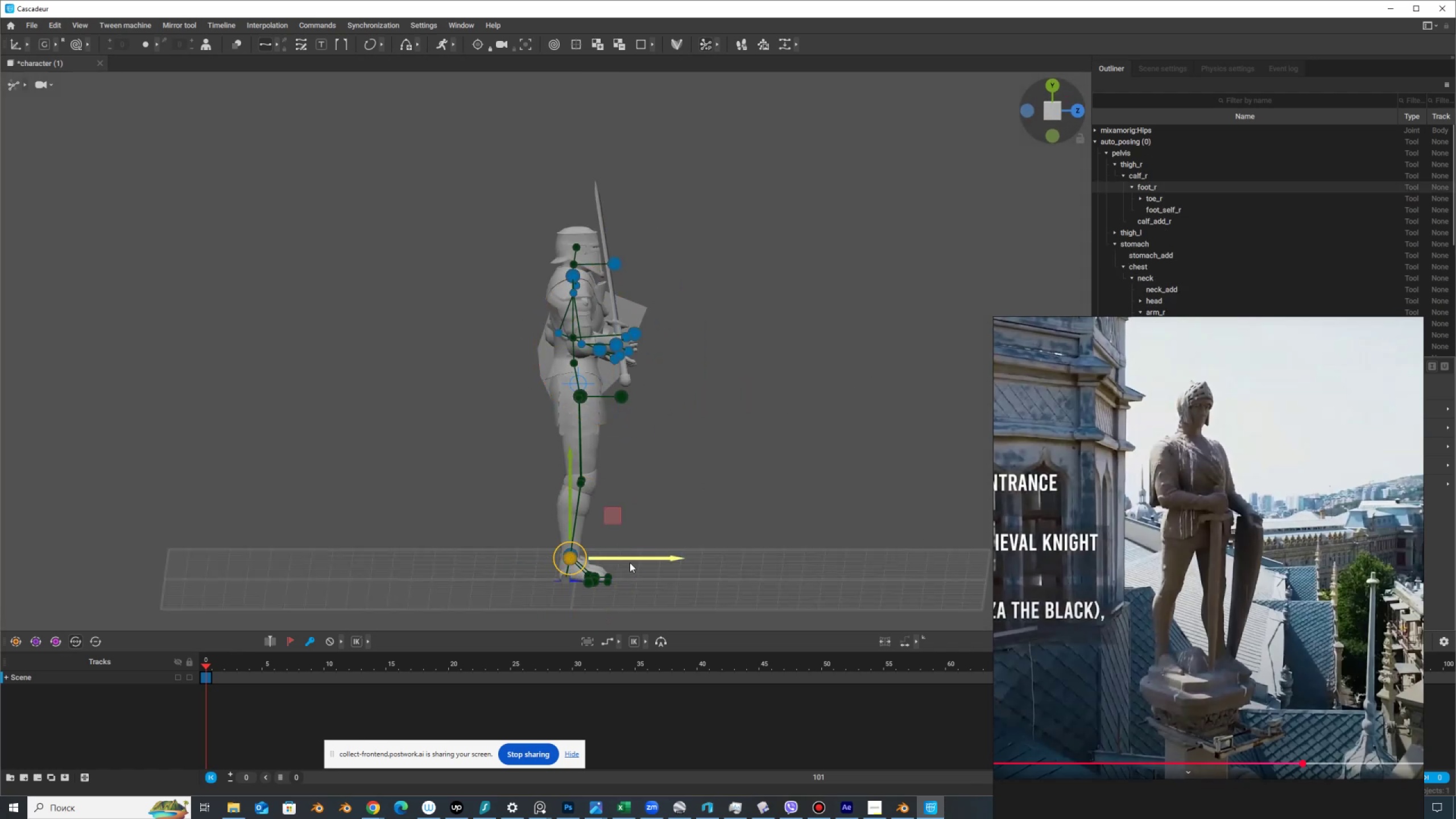 
left_click_drag(start_coordinate=[632, 560], to_coordinate=[594, 552])
 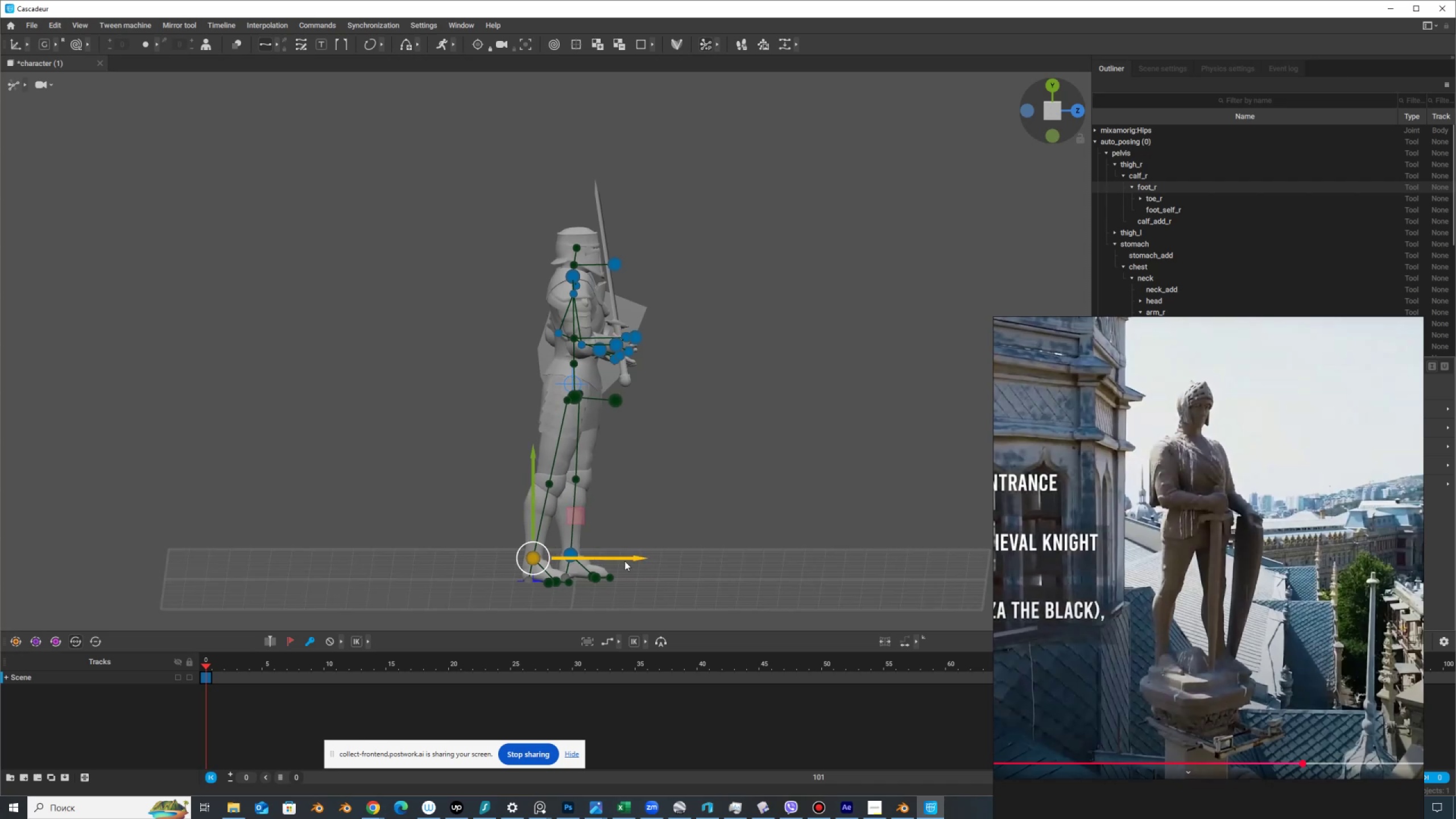 
left_click([569, 552])
 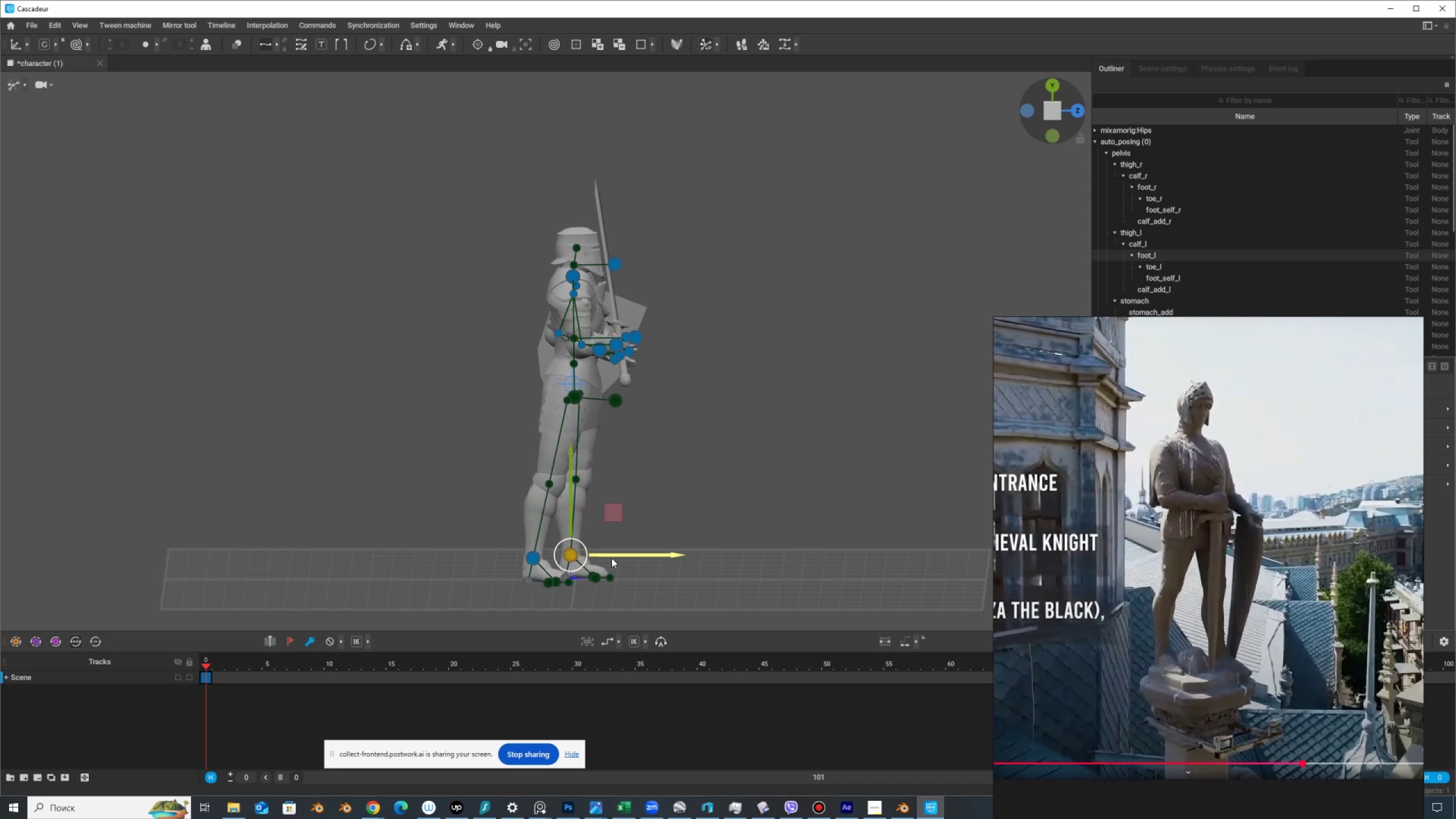 
left_click_drag(start_coordinate=[617, 557], to_coordinate=[648, 557])
 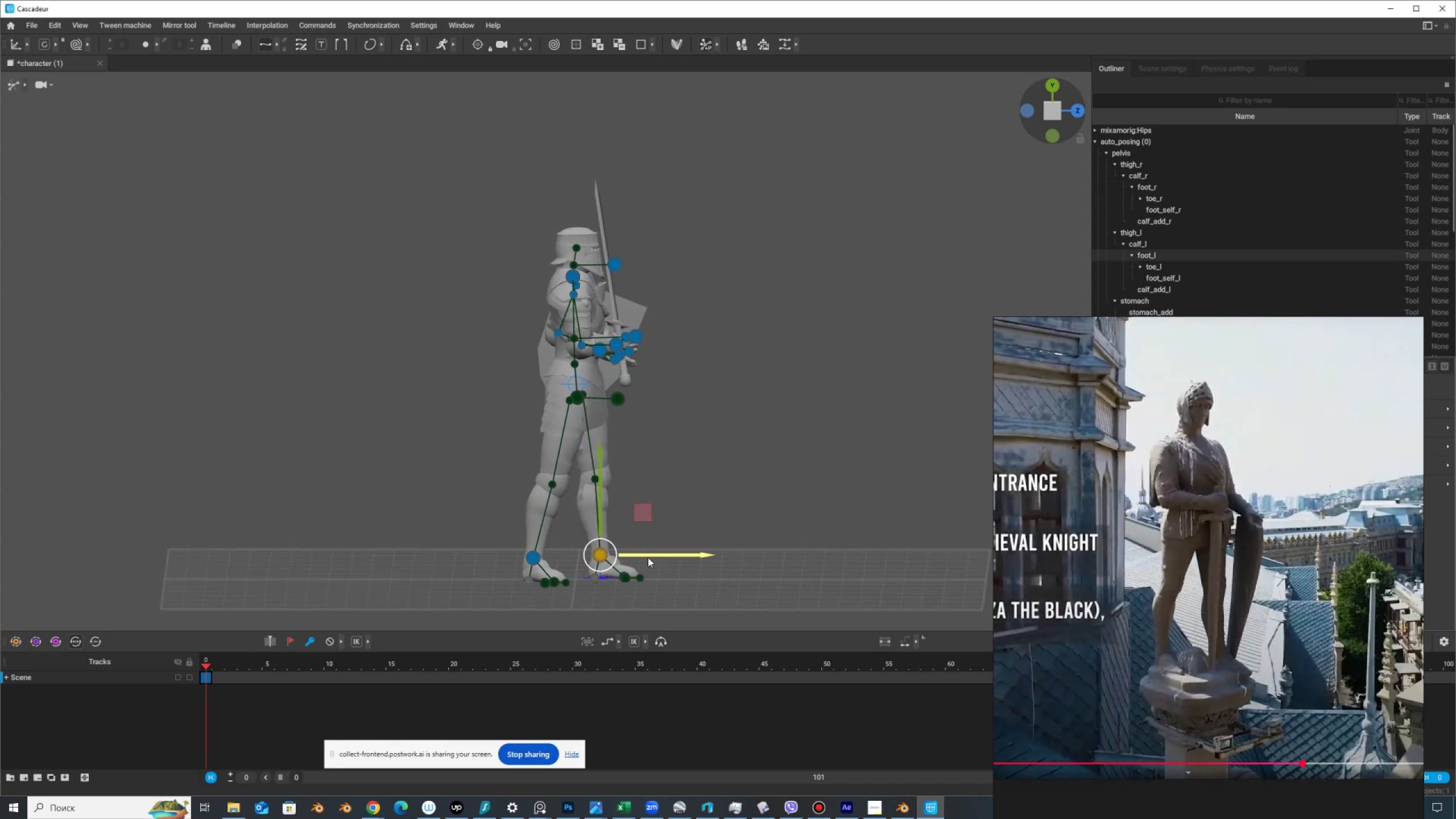 
hold_key(key=AltLeft, duration=1.53)
left_click_drag(start_coordinate=[718, 483], to_coordinate=[631, 491])
 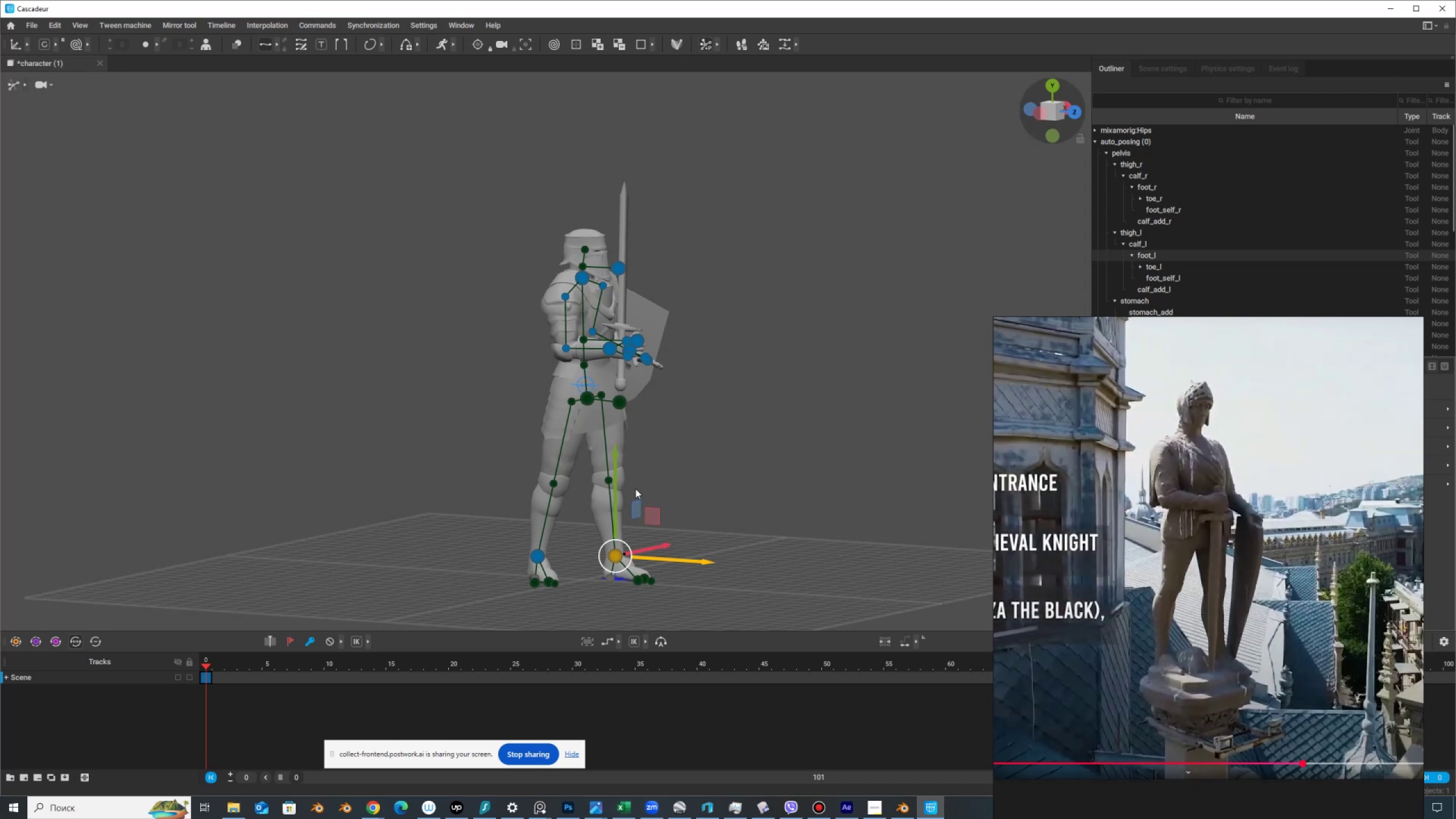 
hold_key(key=AltLeft, duration=1.53)
 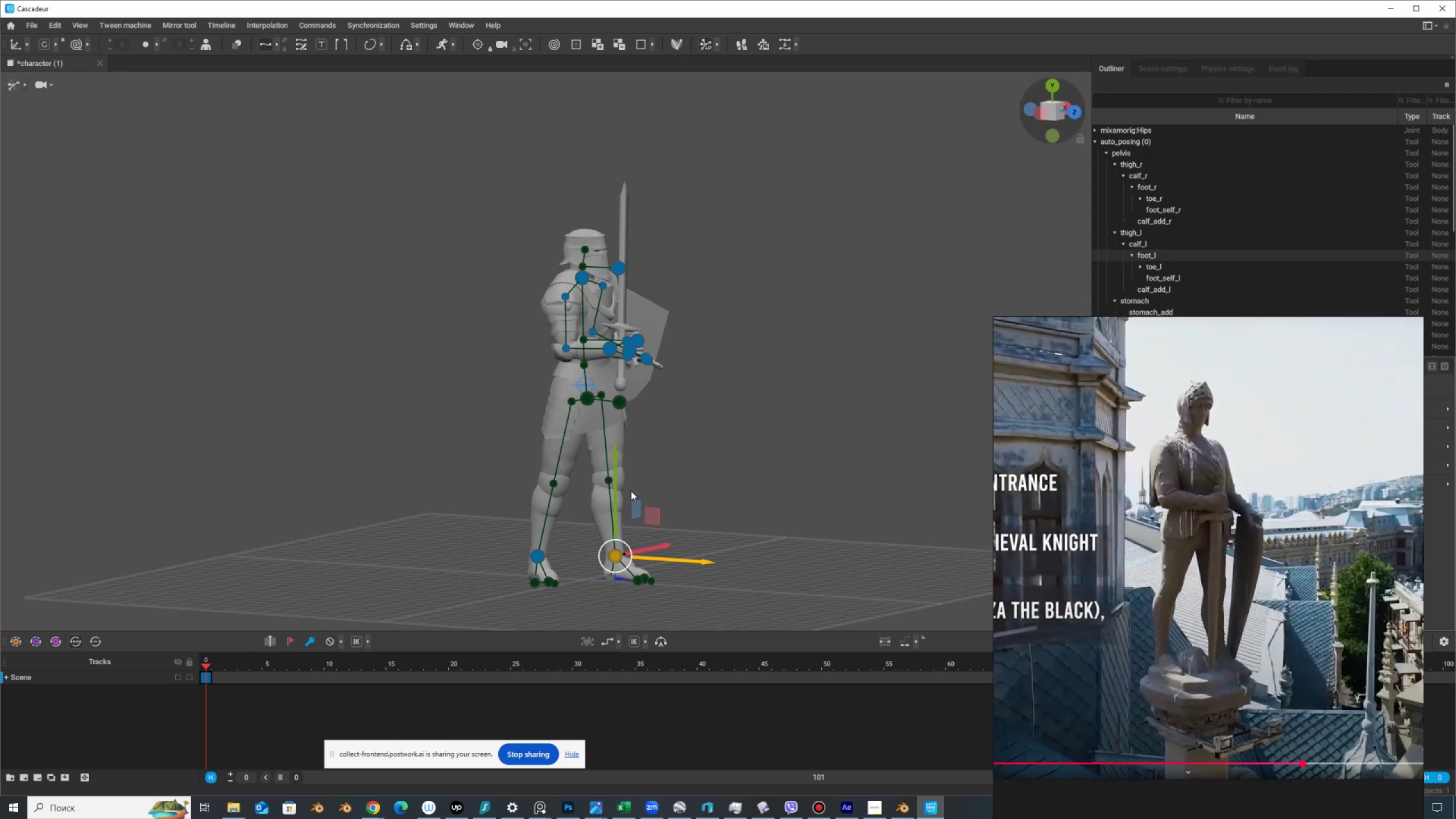 
hold_key(key=AltLeft, duration=1.1)
 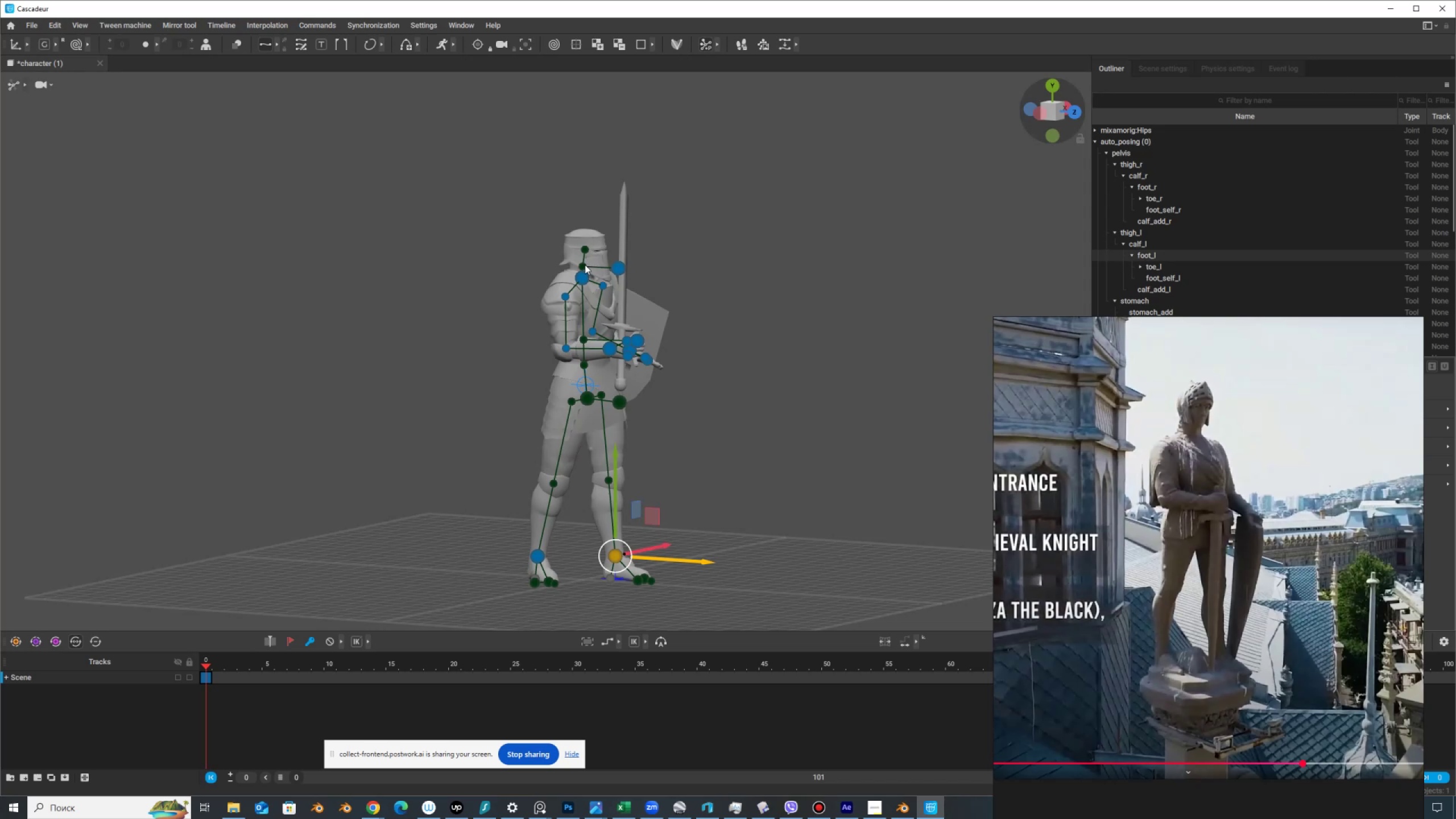 
wait(5.26)
 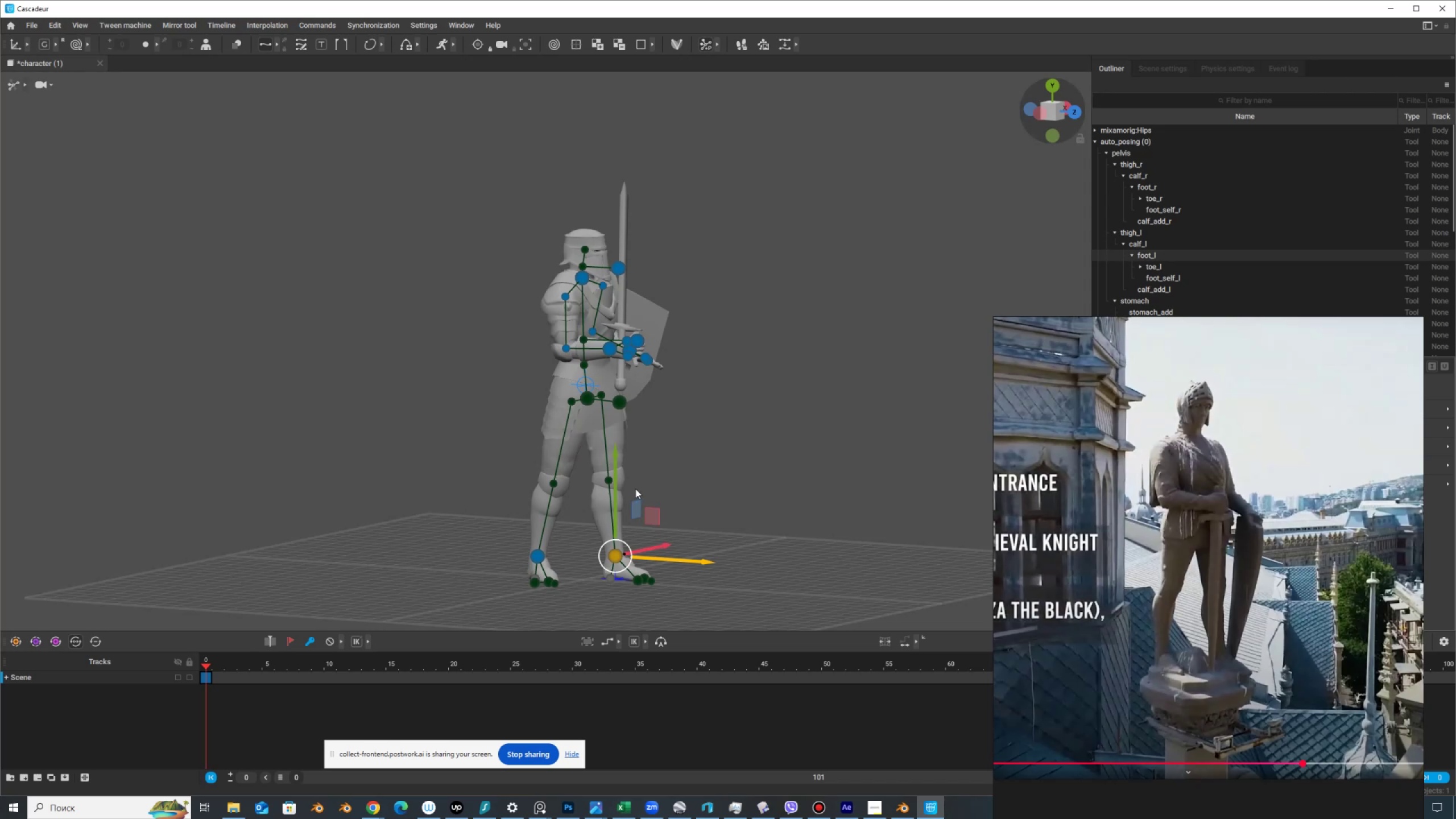 
left_click([583, 264])
 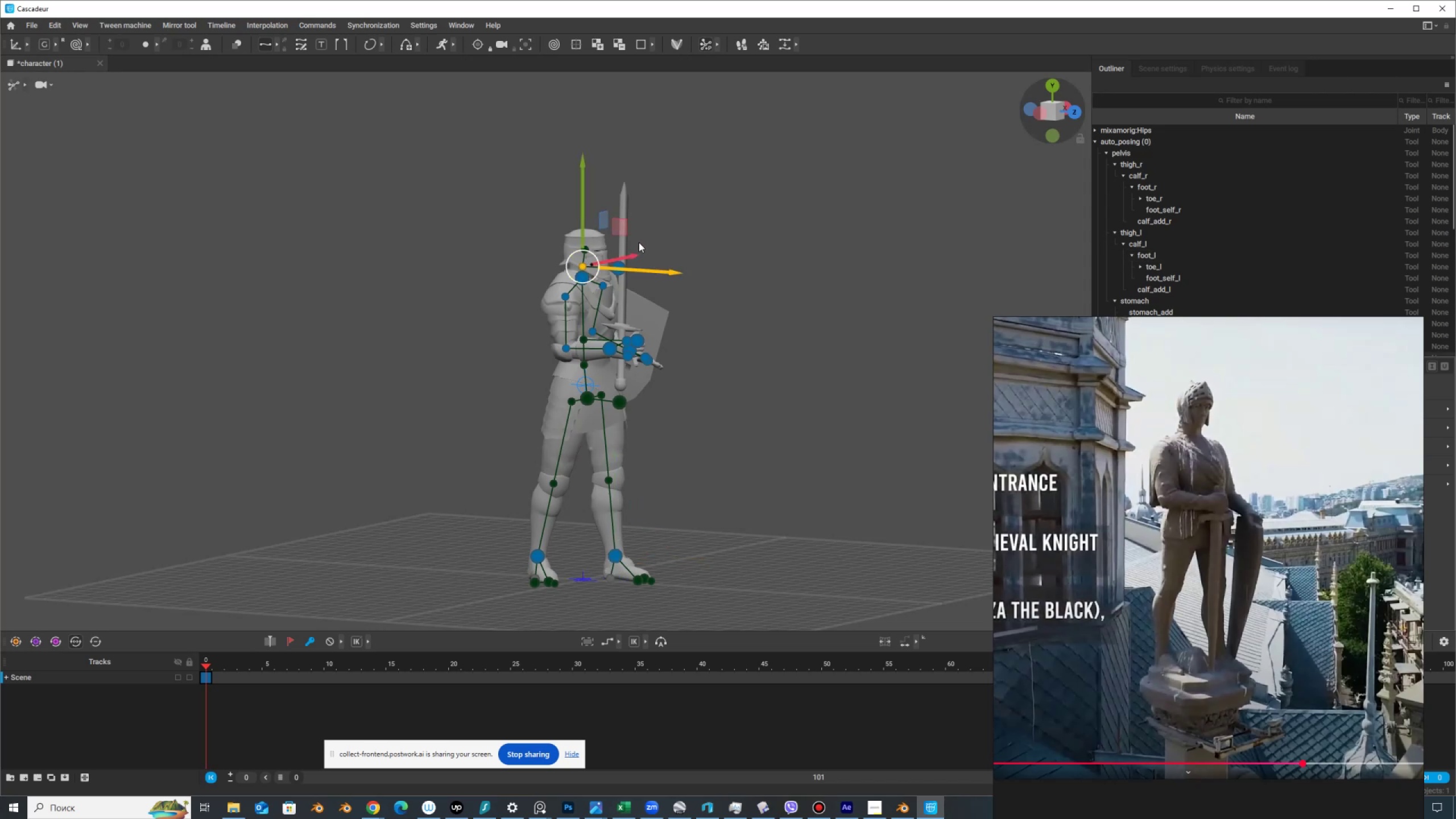 
key(E)
 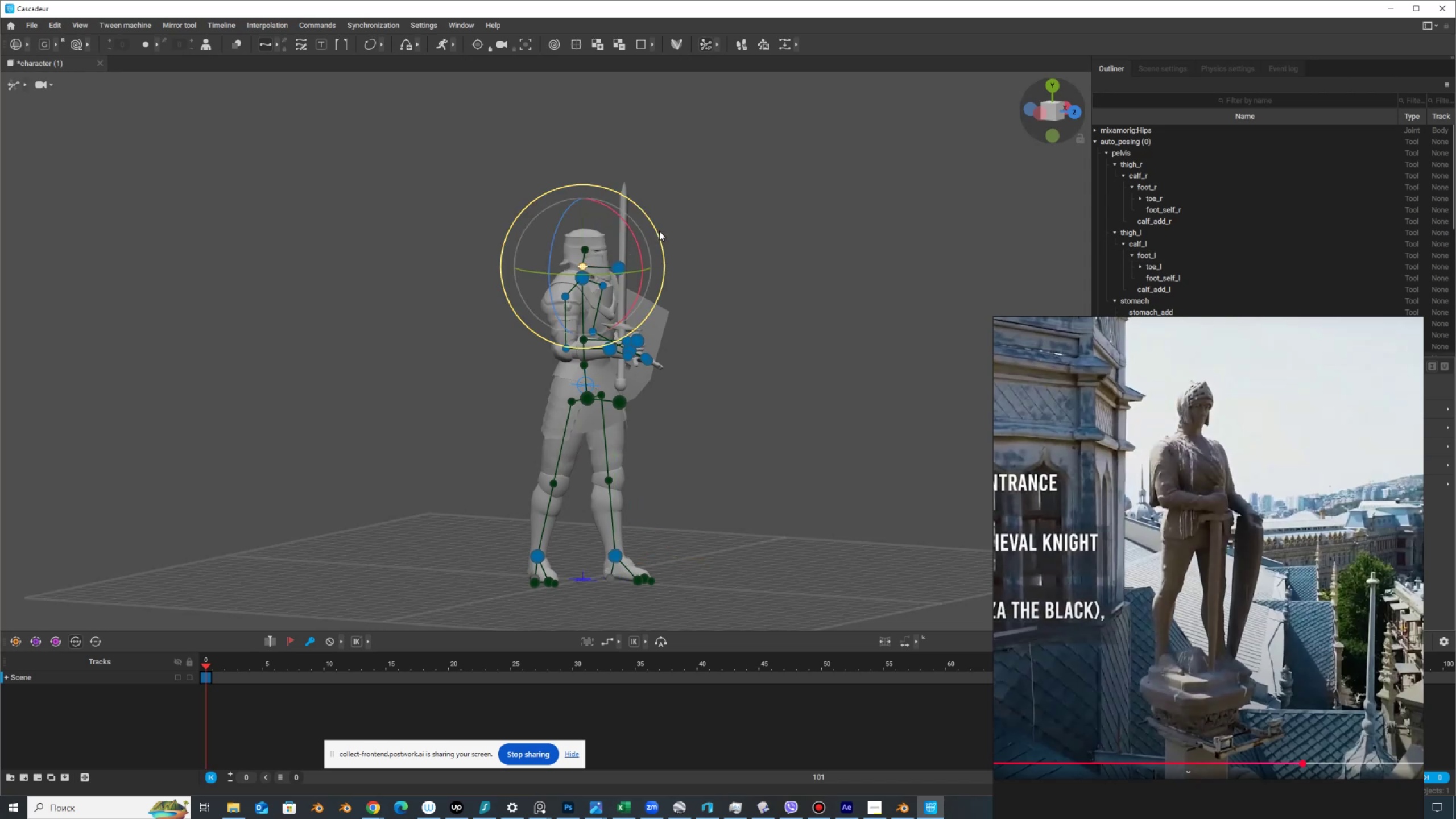 
left_click_drag(start_coordinate=[661, 237], to_coordinate=[663, 246])
 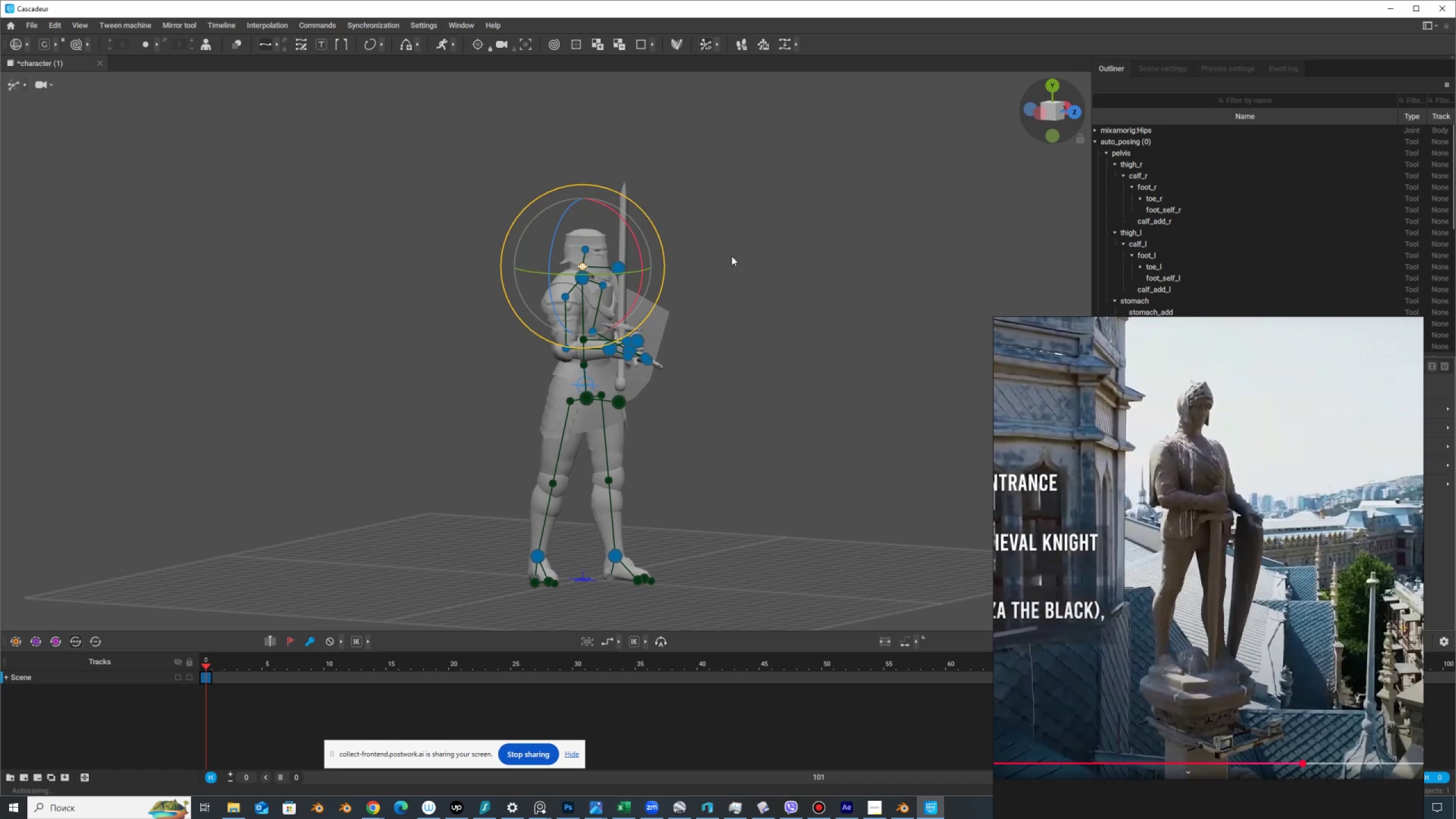 
key(Control+ControlLeft)
 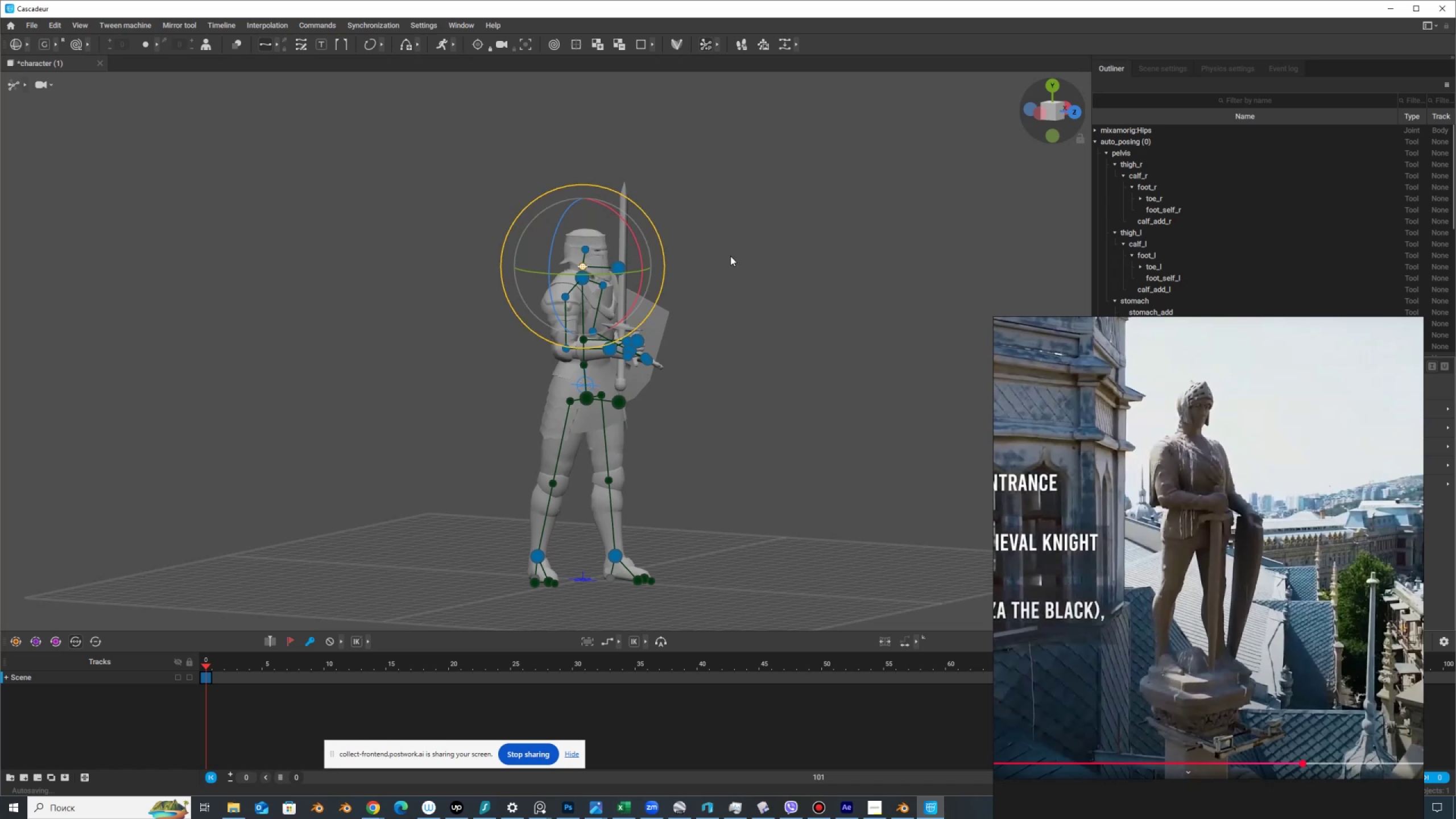 
key(Control+Z)
 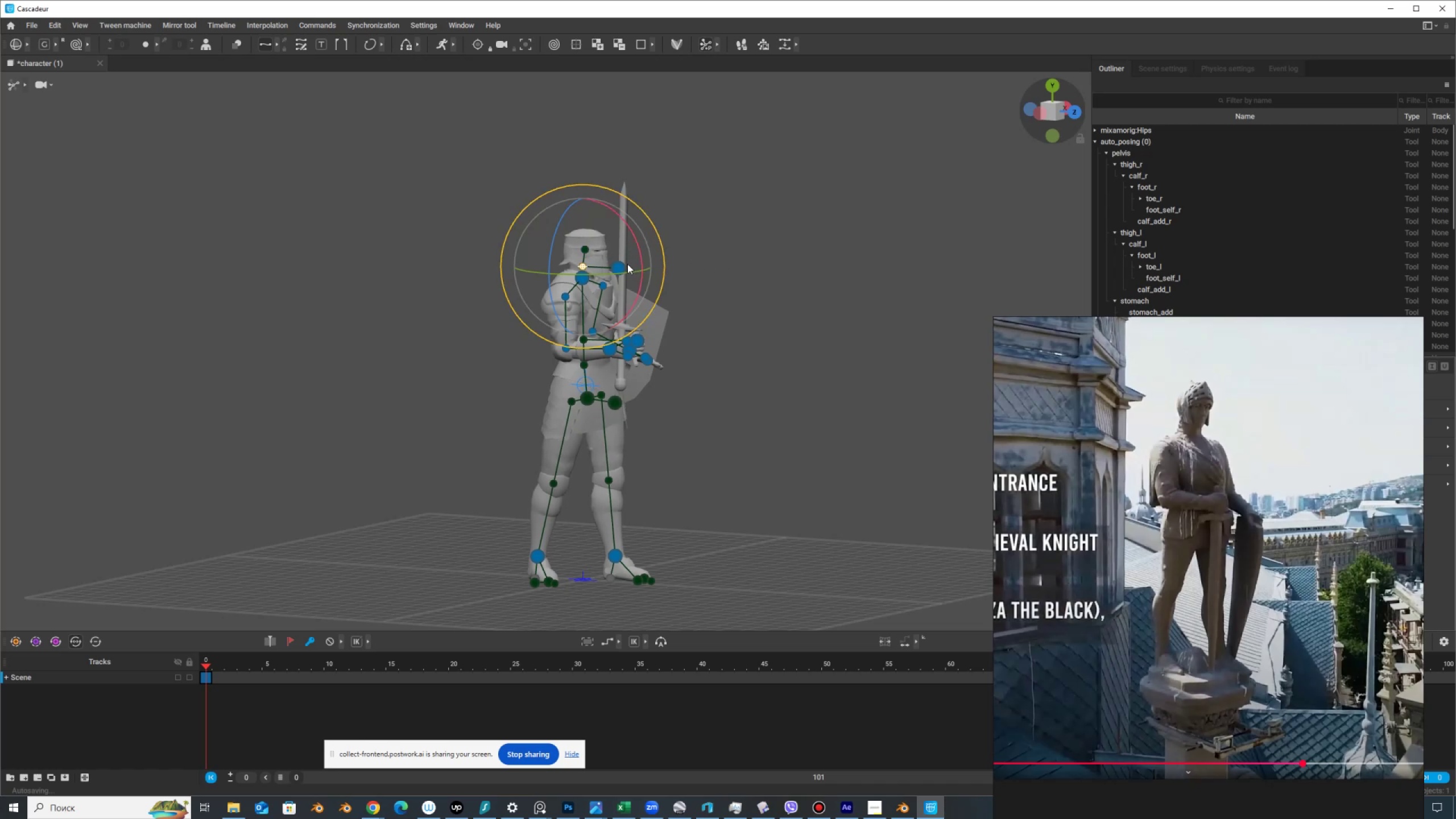 
left_click([614, 264])
 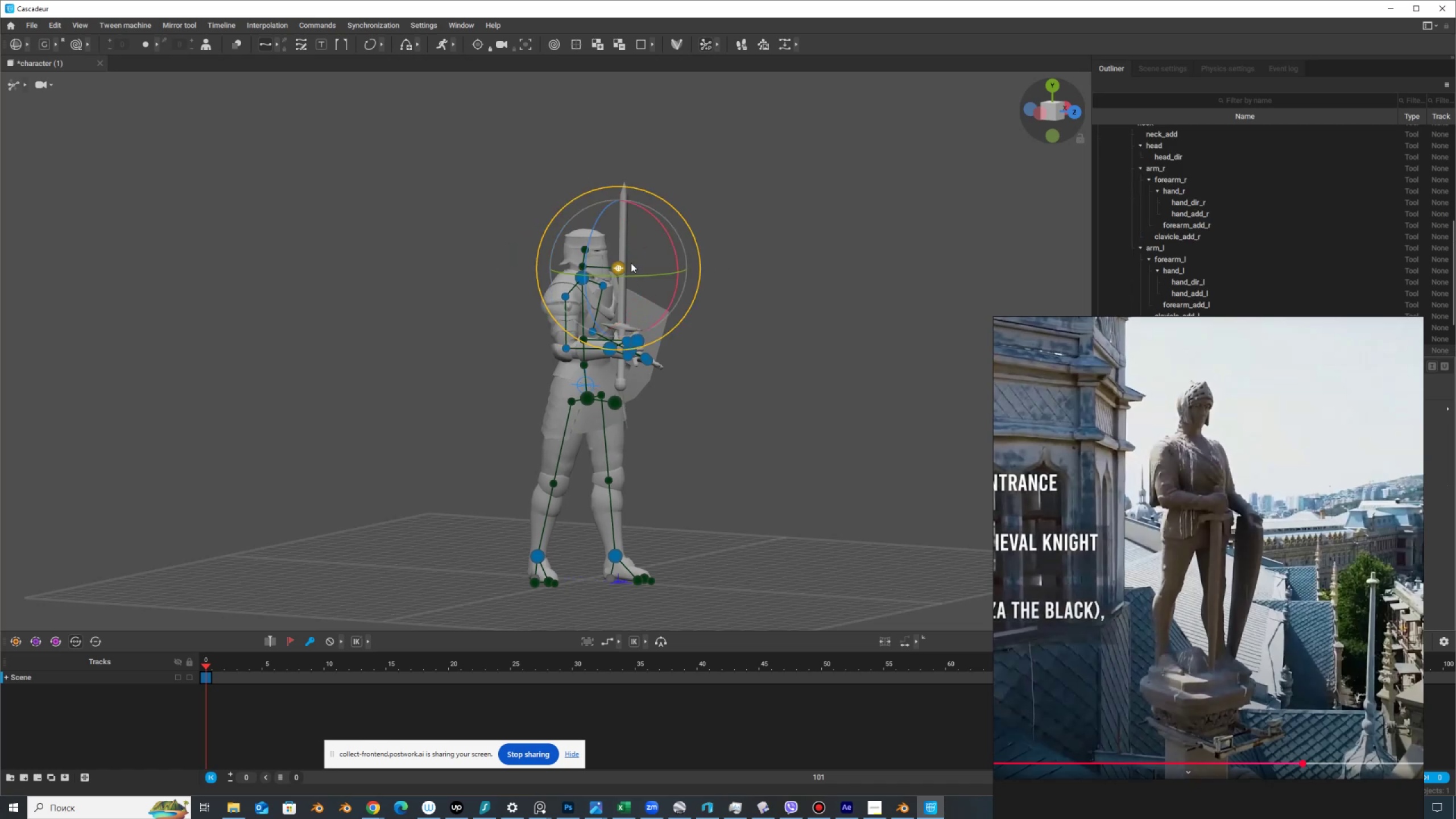 
key(W)
 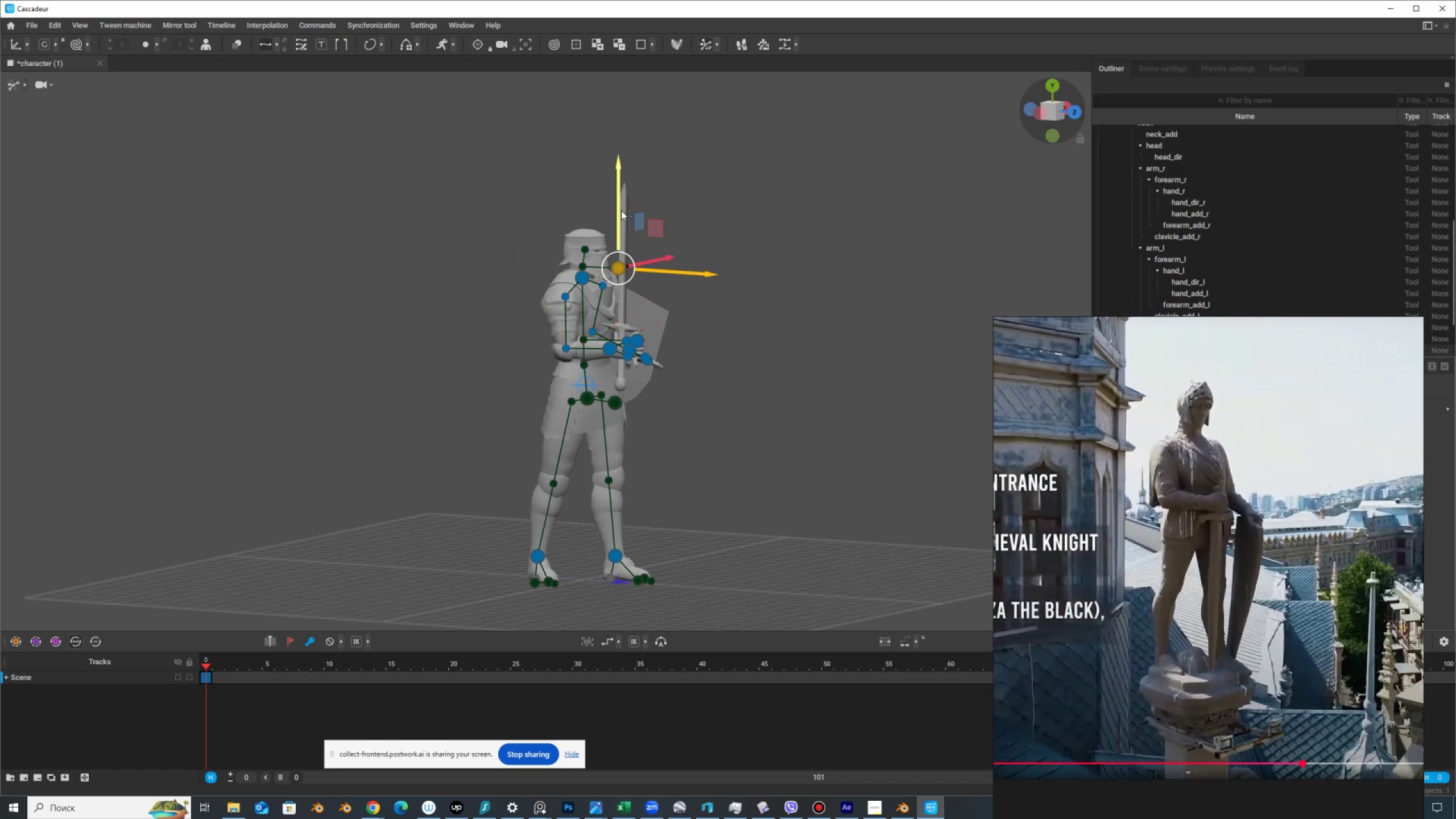 
left_click_drag(start_coordinate=[621, 216], to_coordinate=[621, 221])
 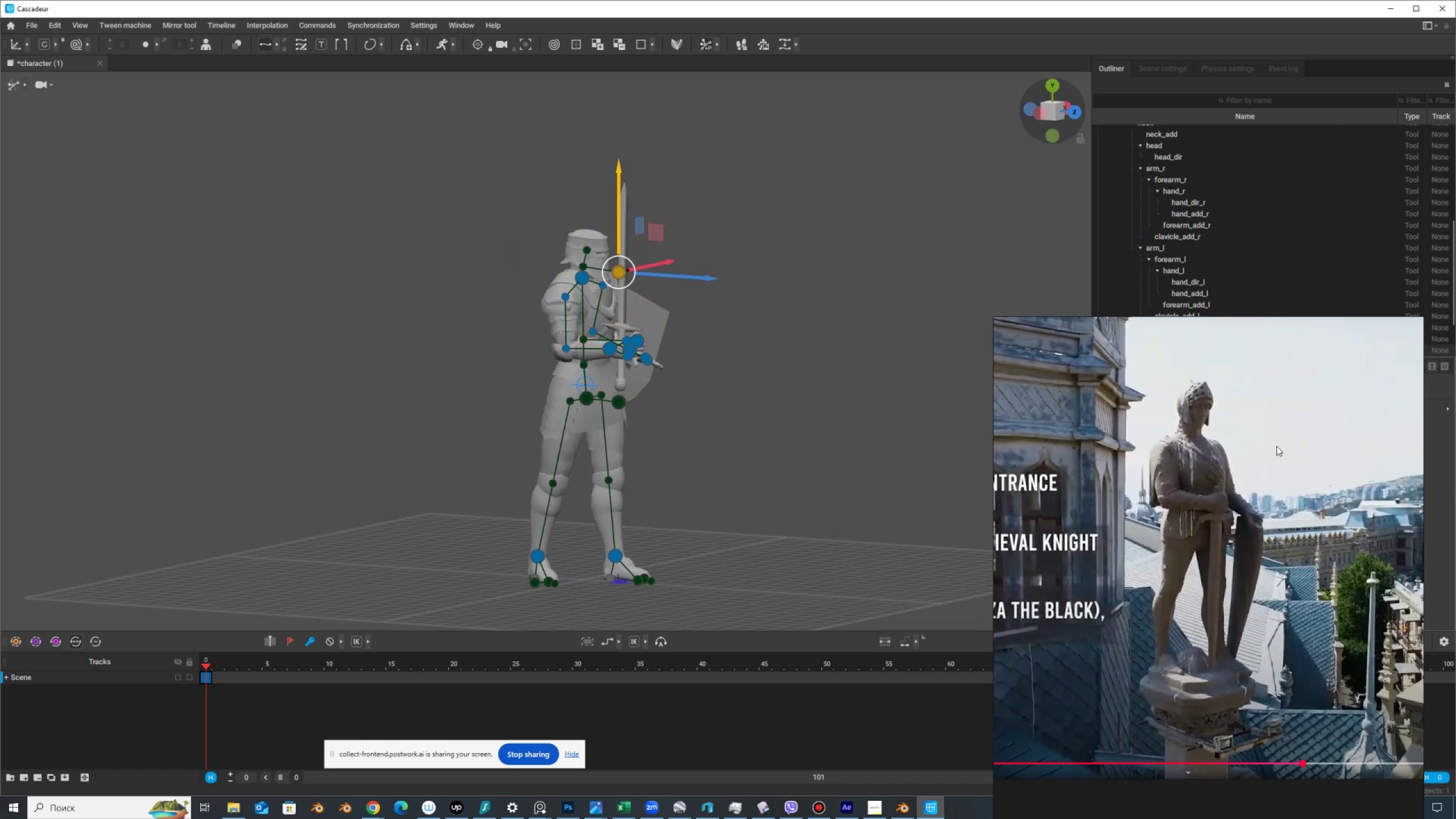 
scroll: coordinate [1248, 541], scroll_direction: down, amount: 7.0
 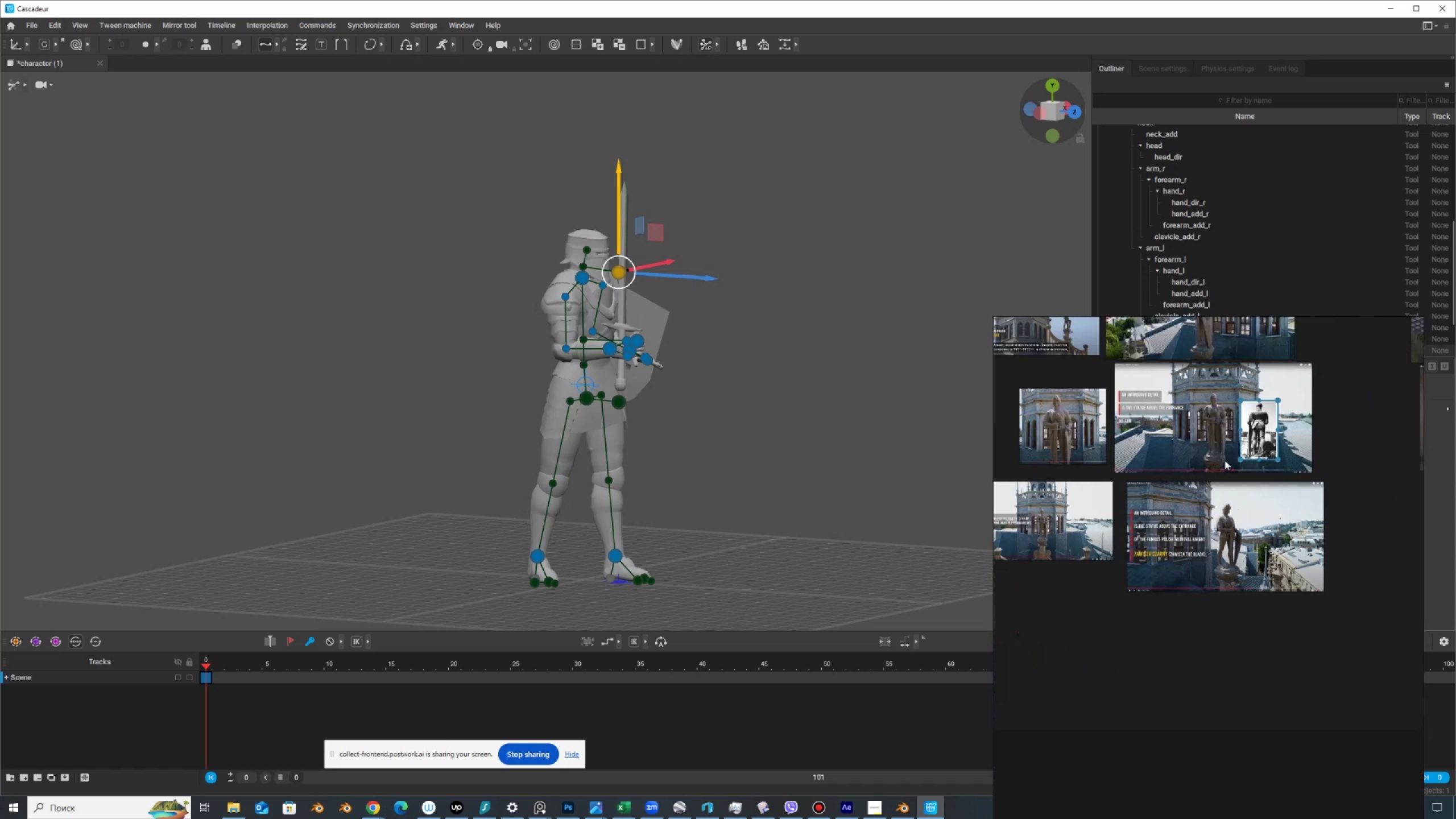 
scroll: coordinate [1215, 405], scroll_direction: up, amount: 9.0
 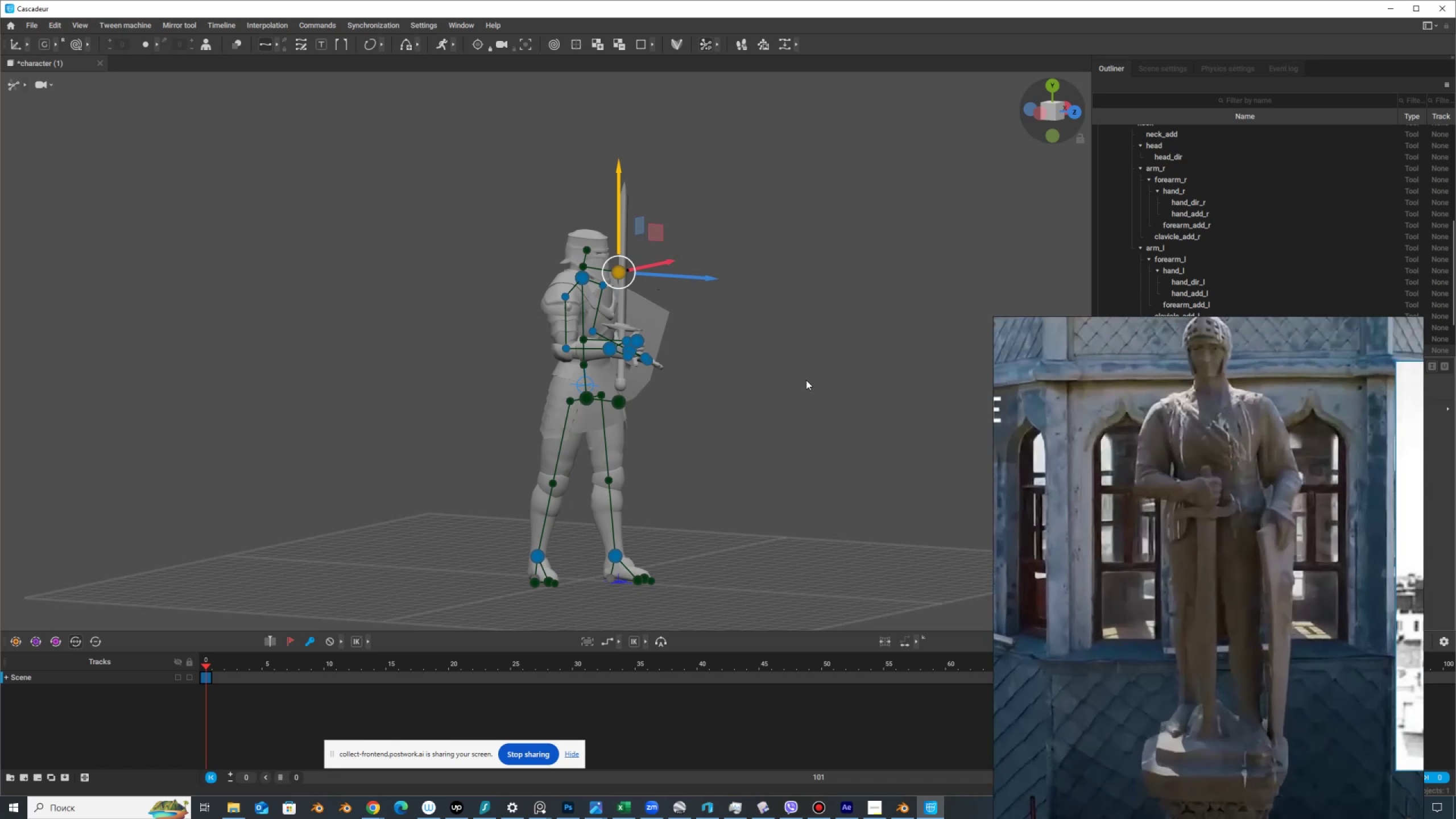 
hold_key(key=AltLeft, duration=1.52)
left_click_drag(start_coordinate=[799, 381], to_coordinate=[624, 421])
 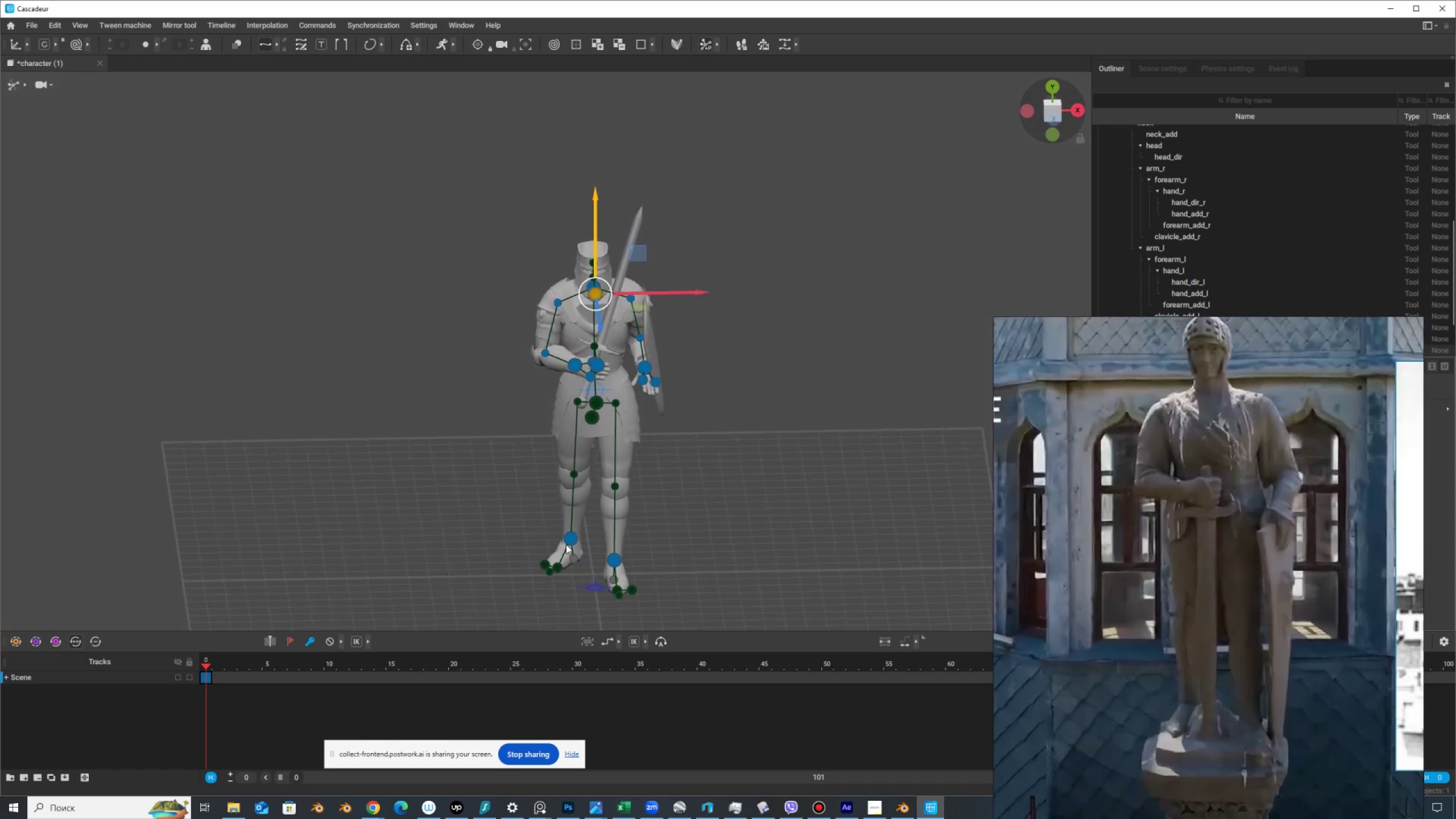 
hold_key(key=AltLeft, duration=1.52)
 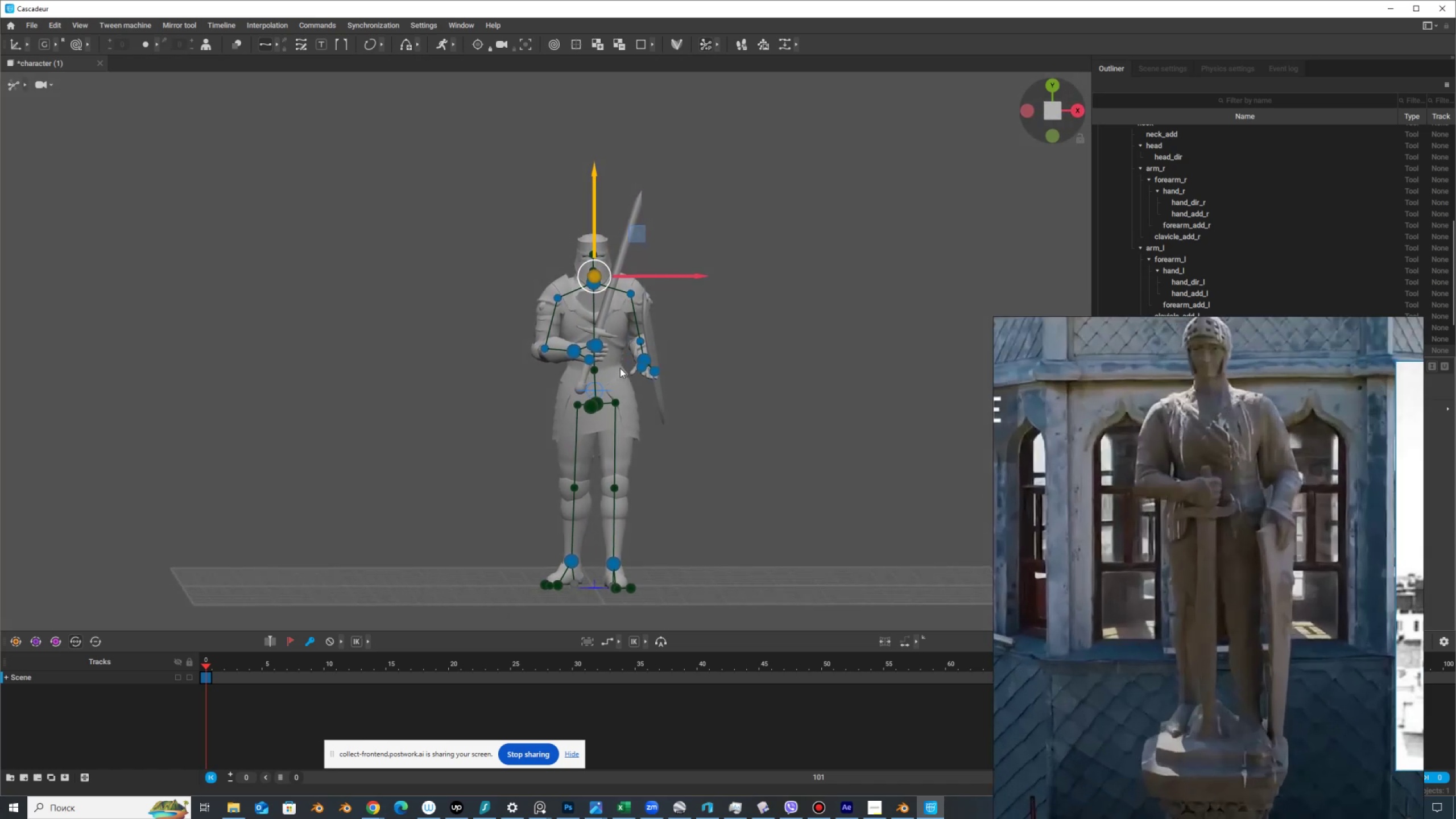 
hold_key(key=AltLeft, duration=1.53)
 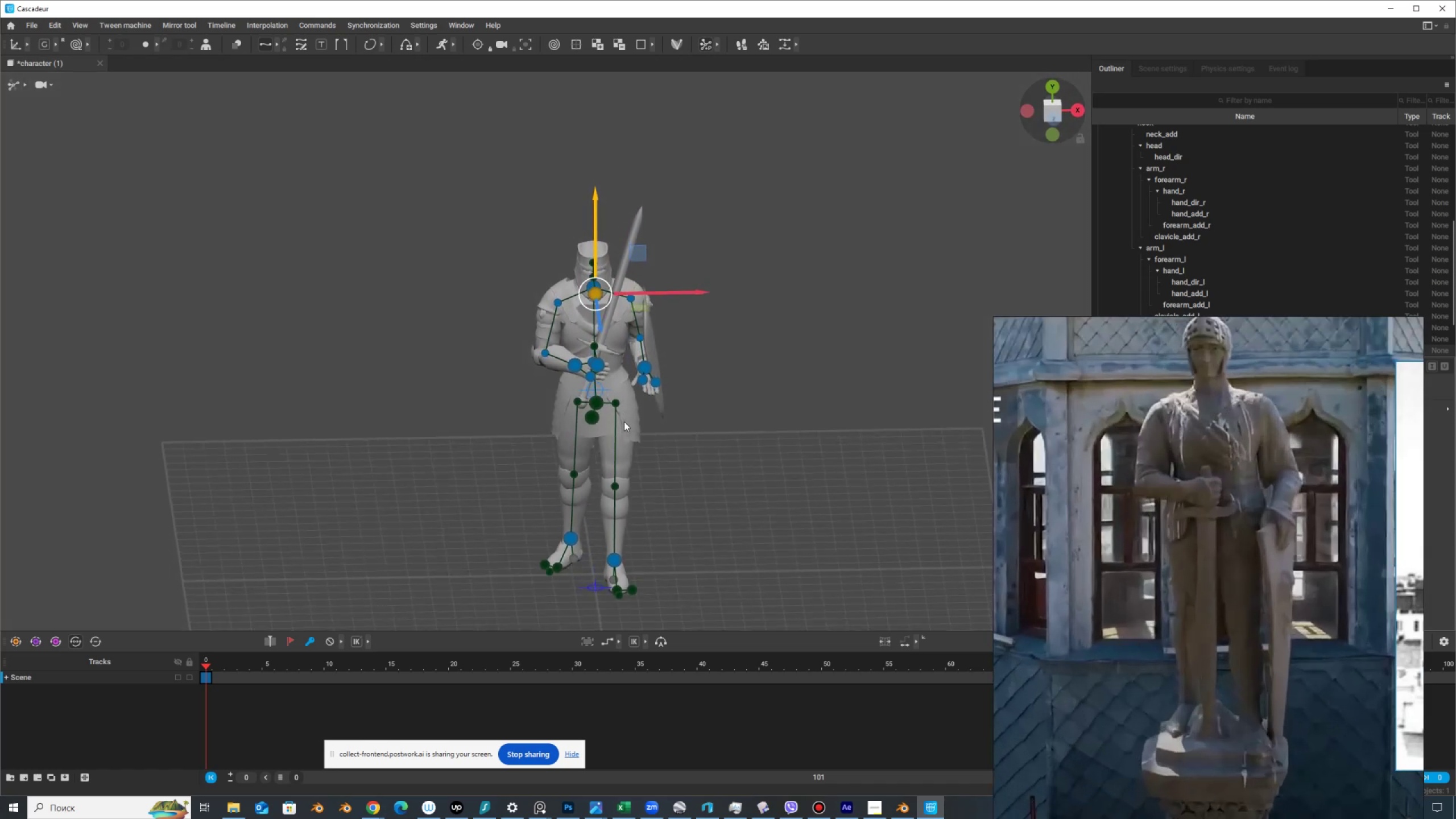 
hold_key(key=AltLeft, duration=0.9)
 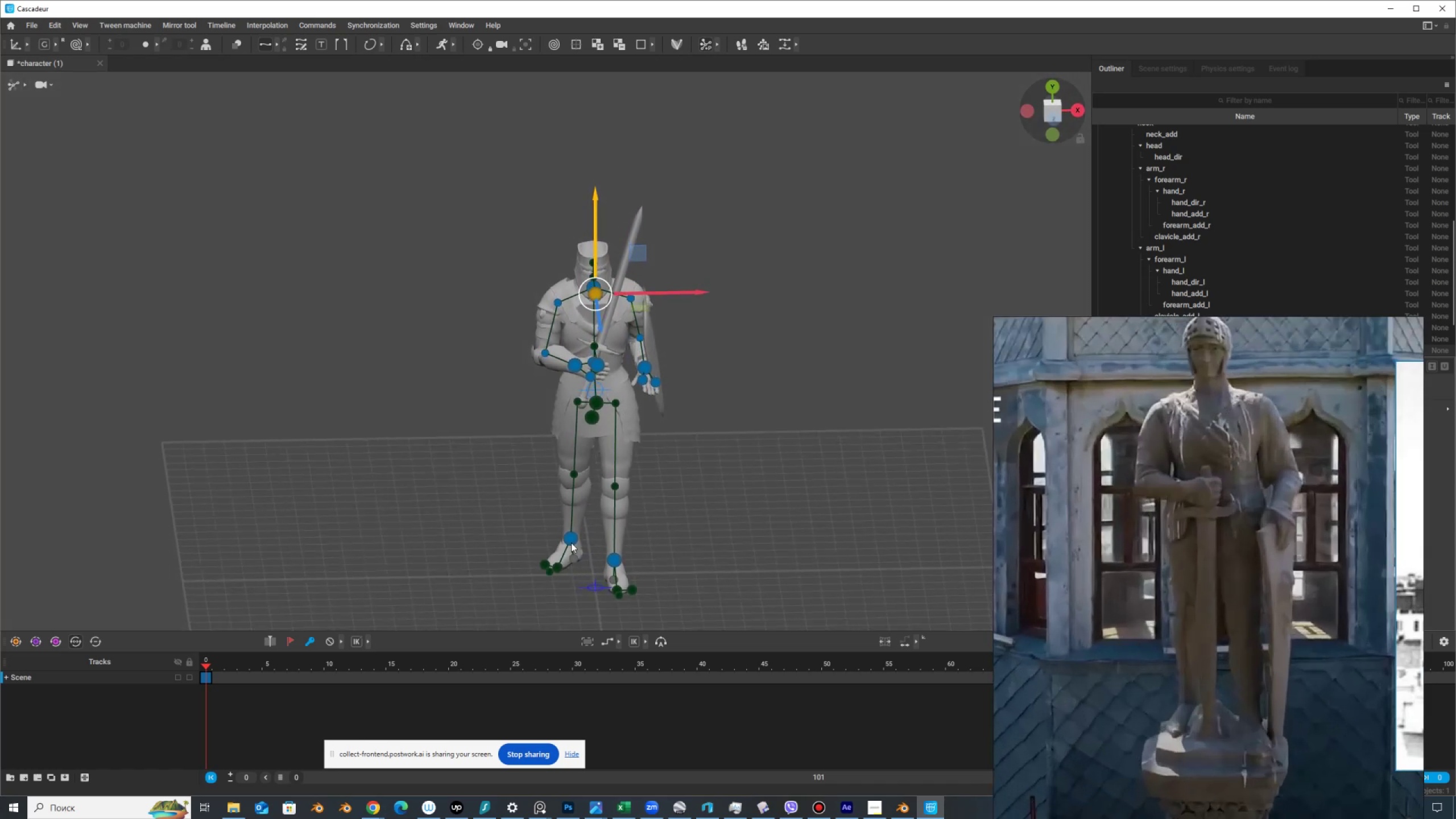 
double_click([571, 543])
 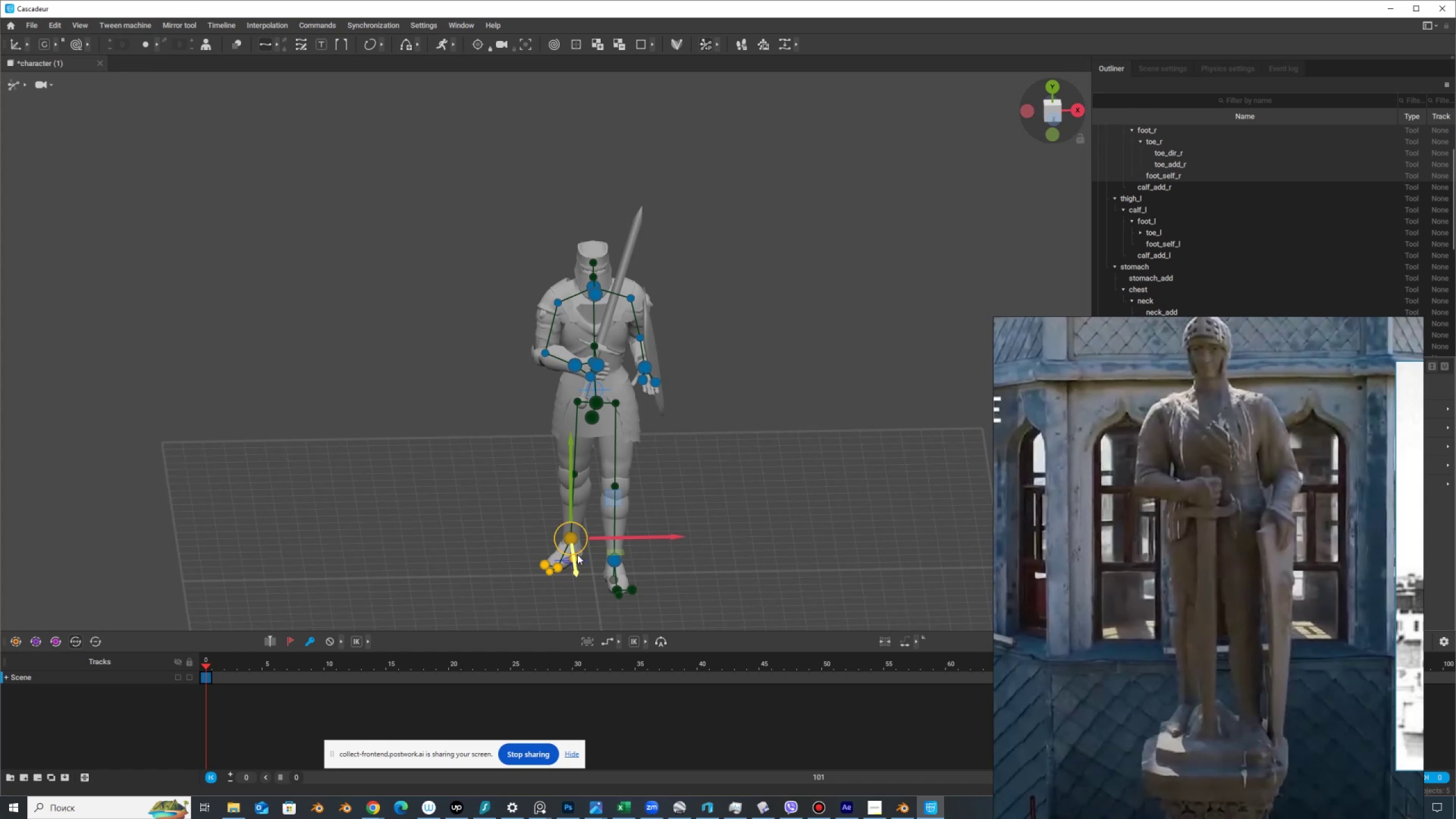 
type(we)
 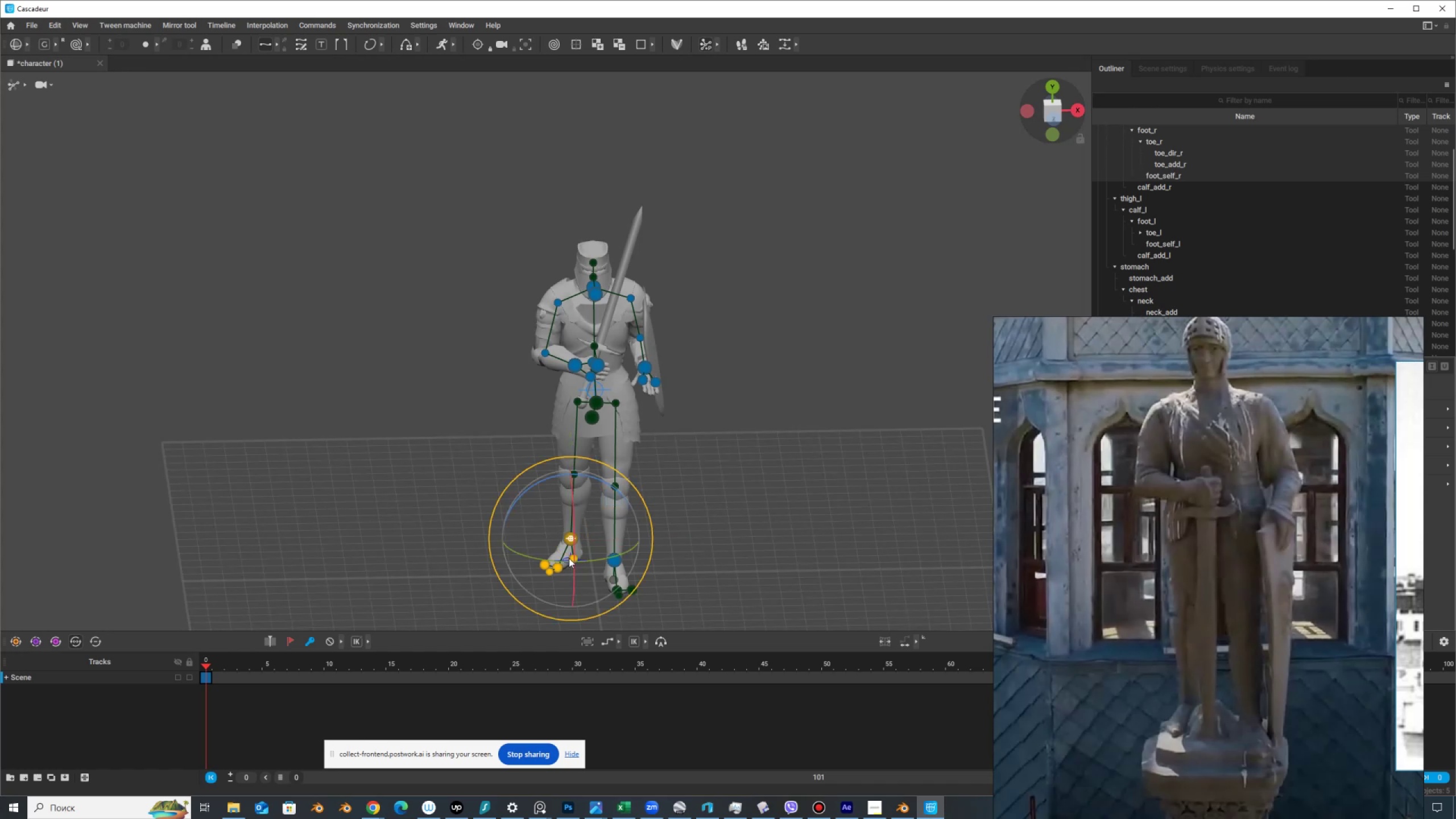 
left_click_drag(start_coordinate=[568, 559], to_coordinate=[597, 558])
 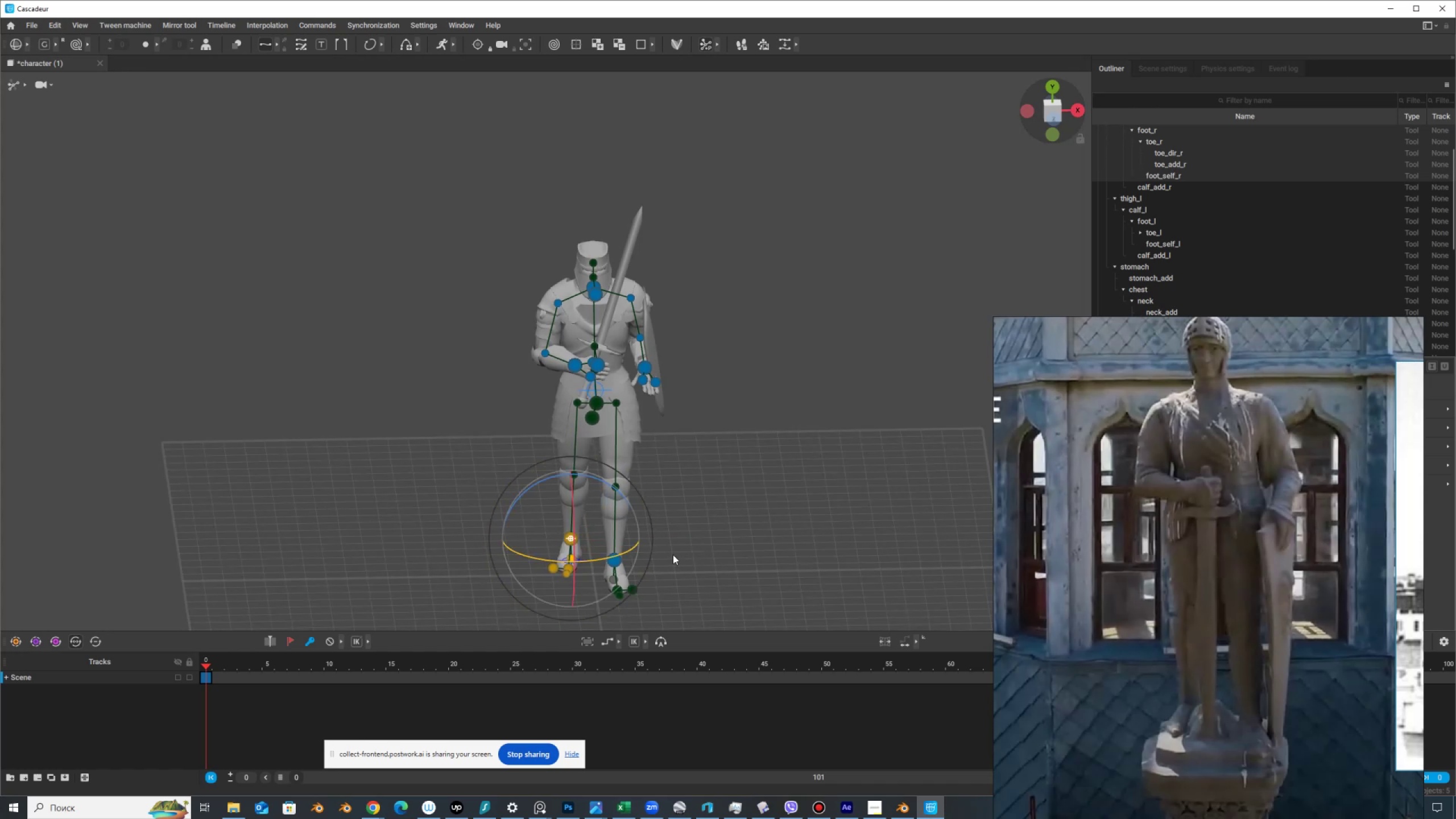 
hold_key(key=AltLeft, duration=1.53)
left_click_drag(start_coordinate=[686, 496], to_coordinate=[978, 464])
 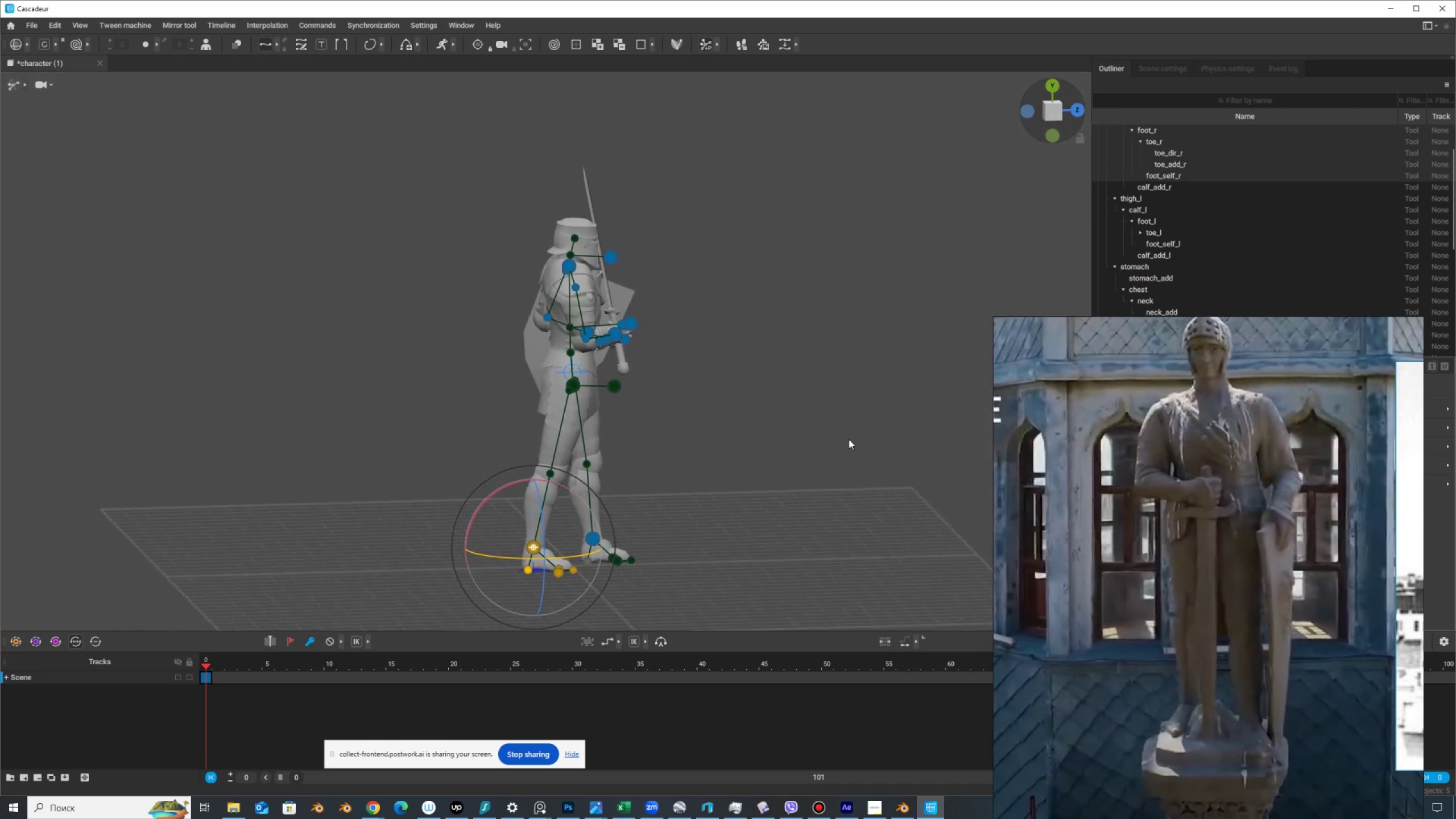 
hold_key(key=AltLeft, duration=1.53)
 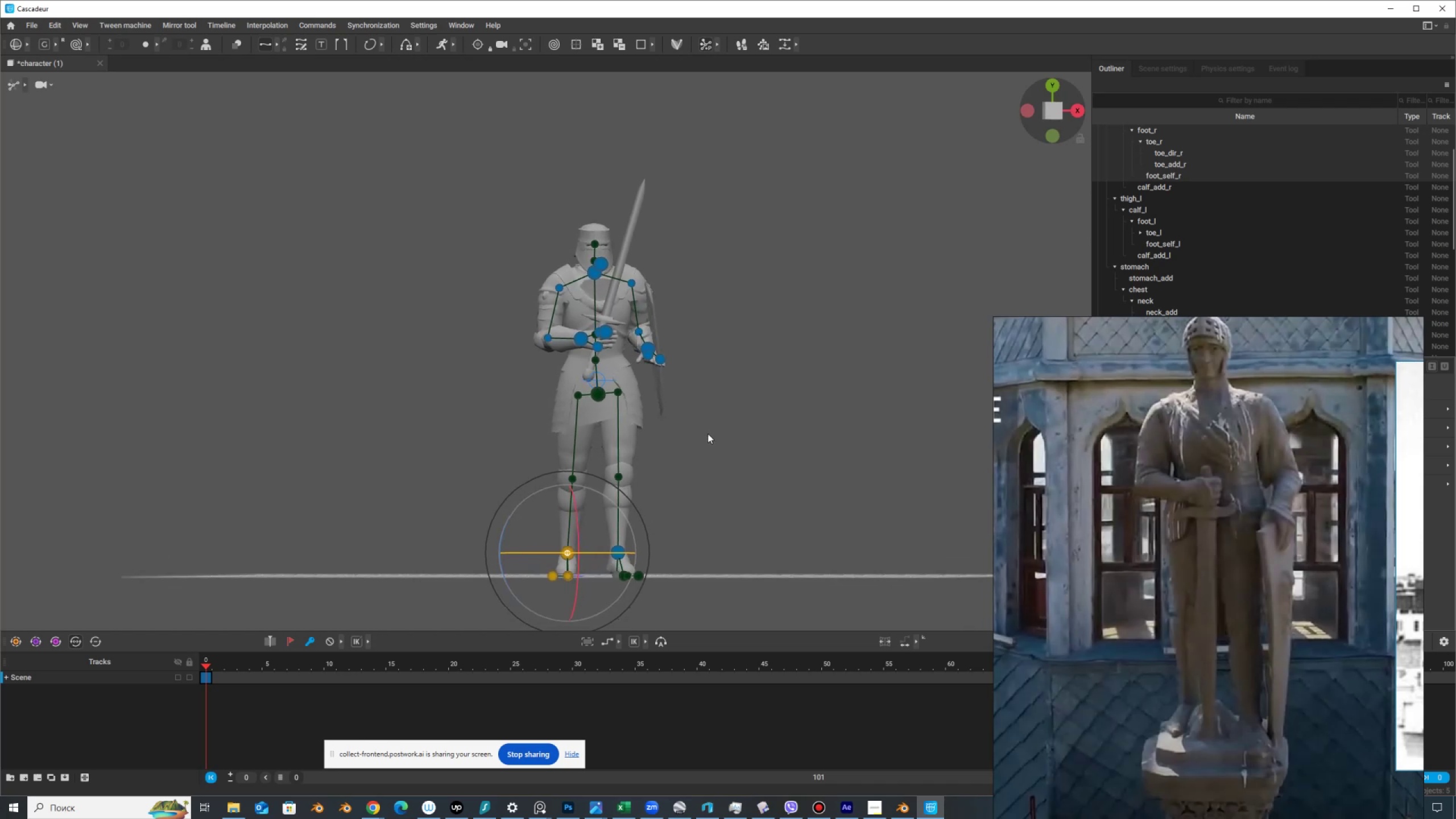 
hold_key(key=AltLeft, duration=1.51)
 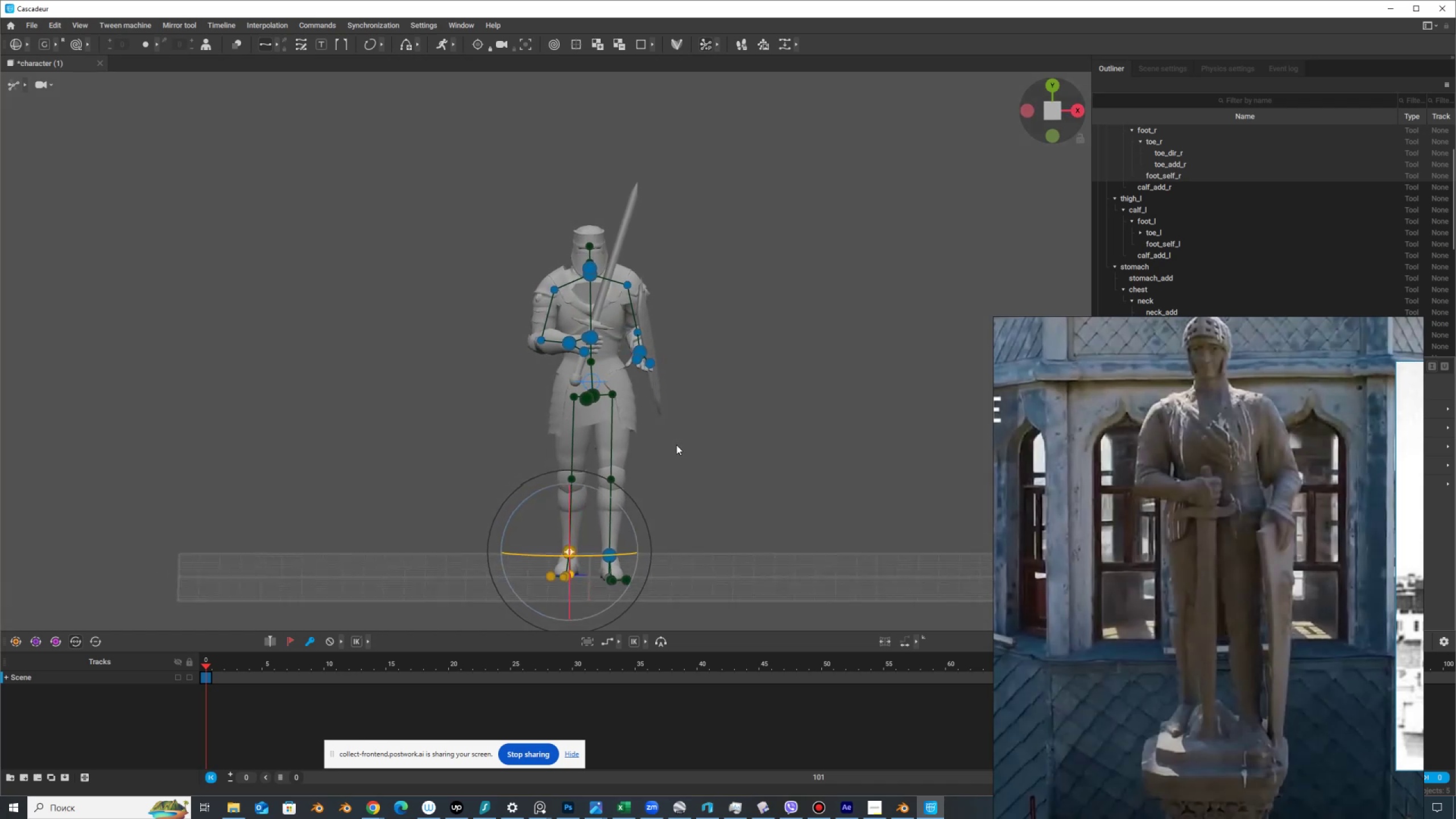 
hold_key(key=AltLeft, duration=1.52)
 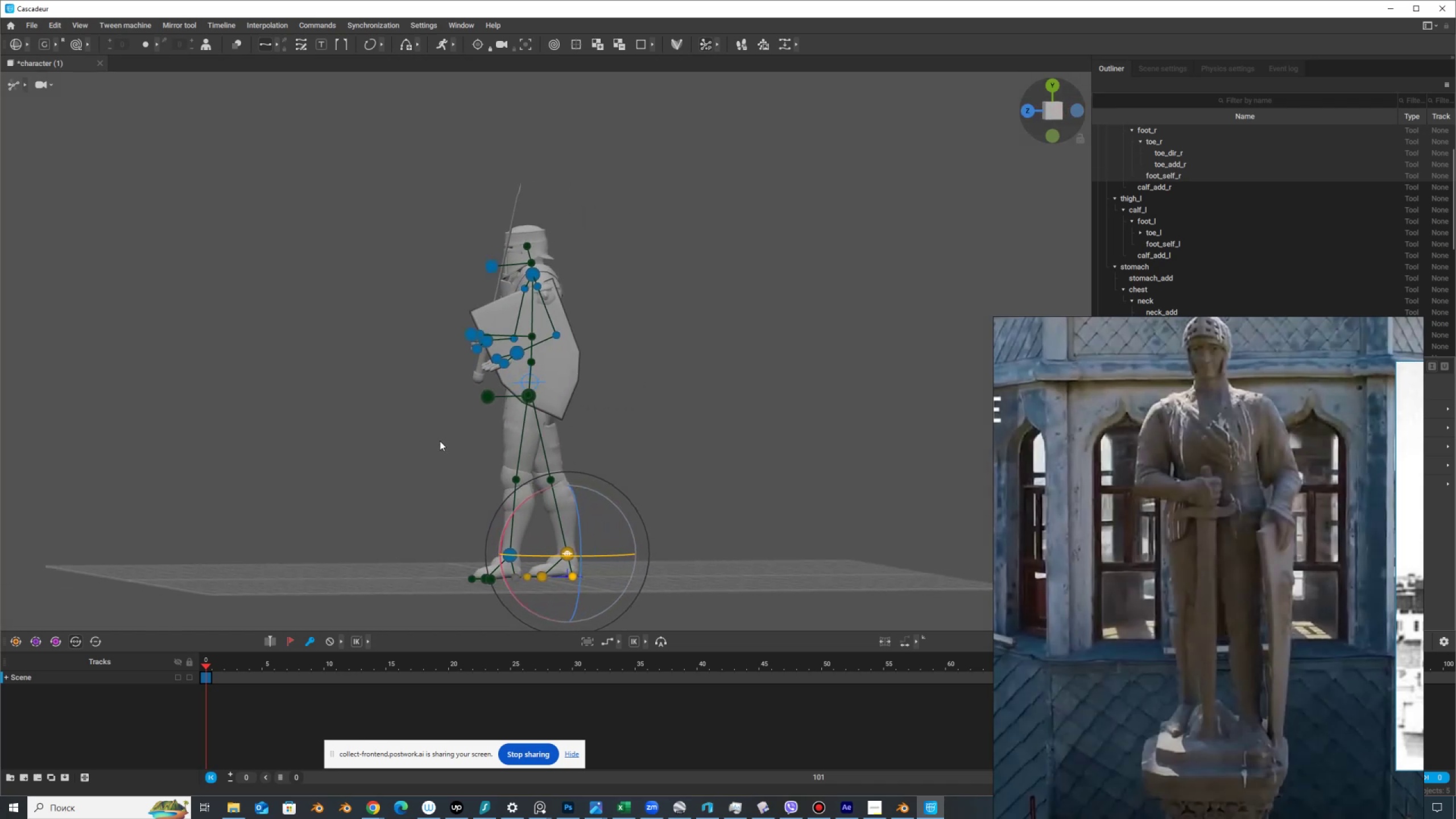 
hold_key(key=AltLeft, duration=1.53)
 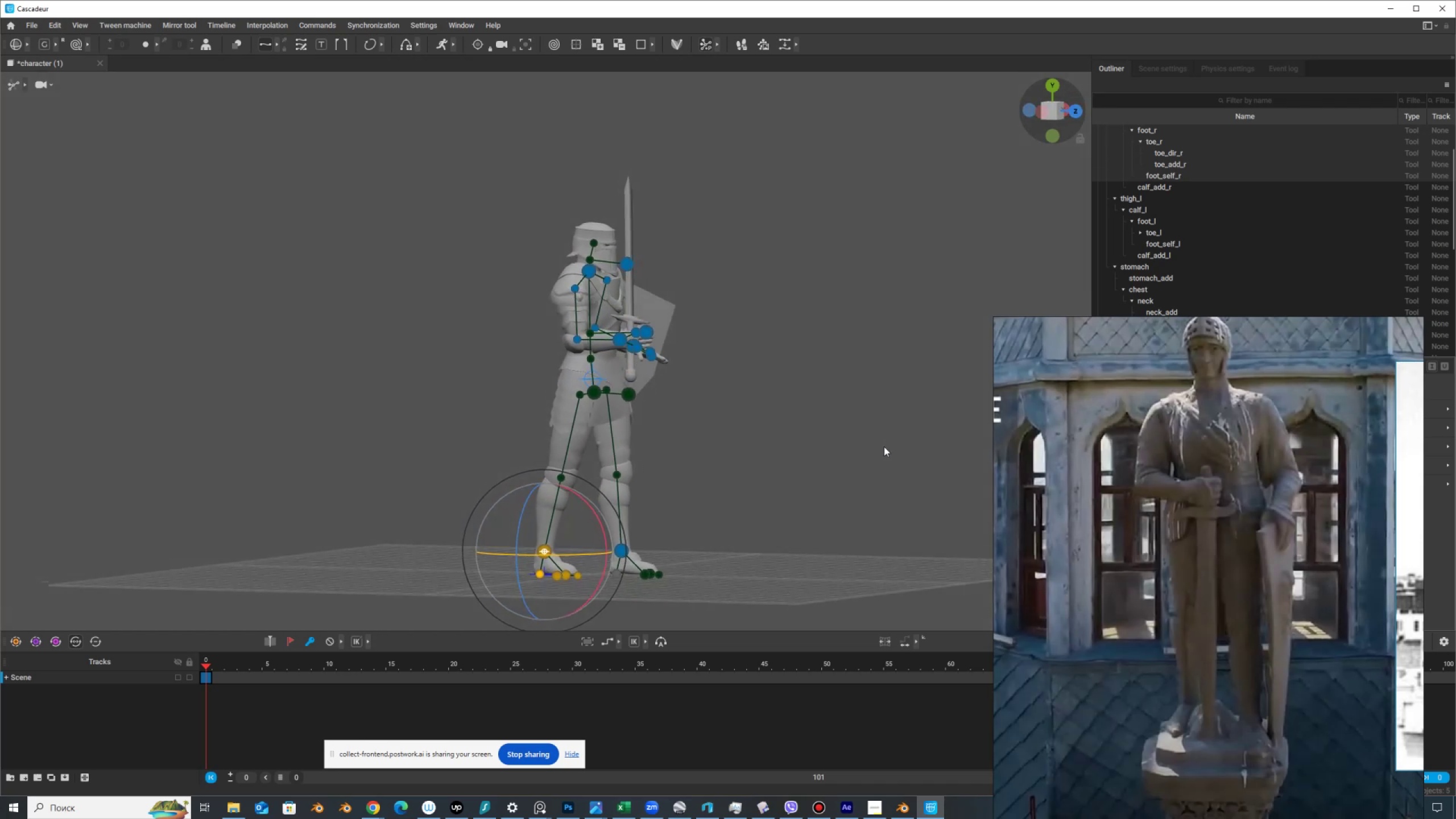 
hold_key(key=AltLeft, duration=1.51)
 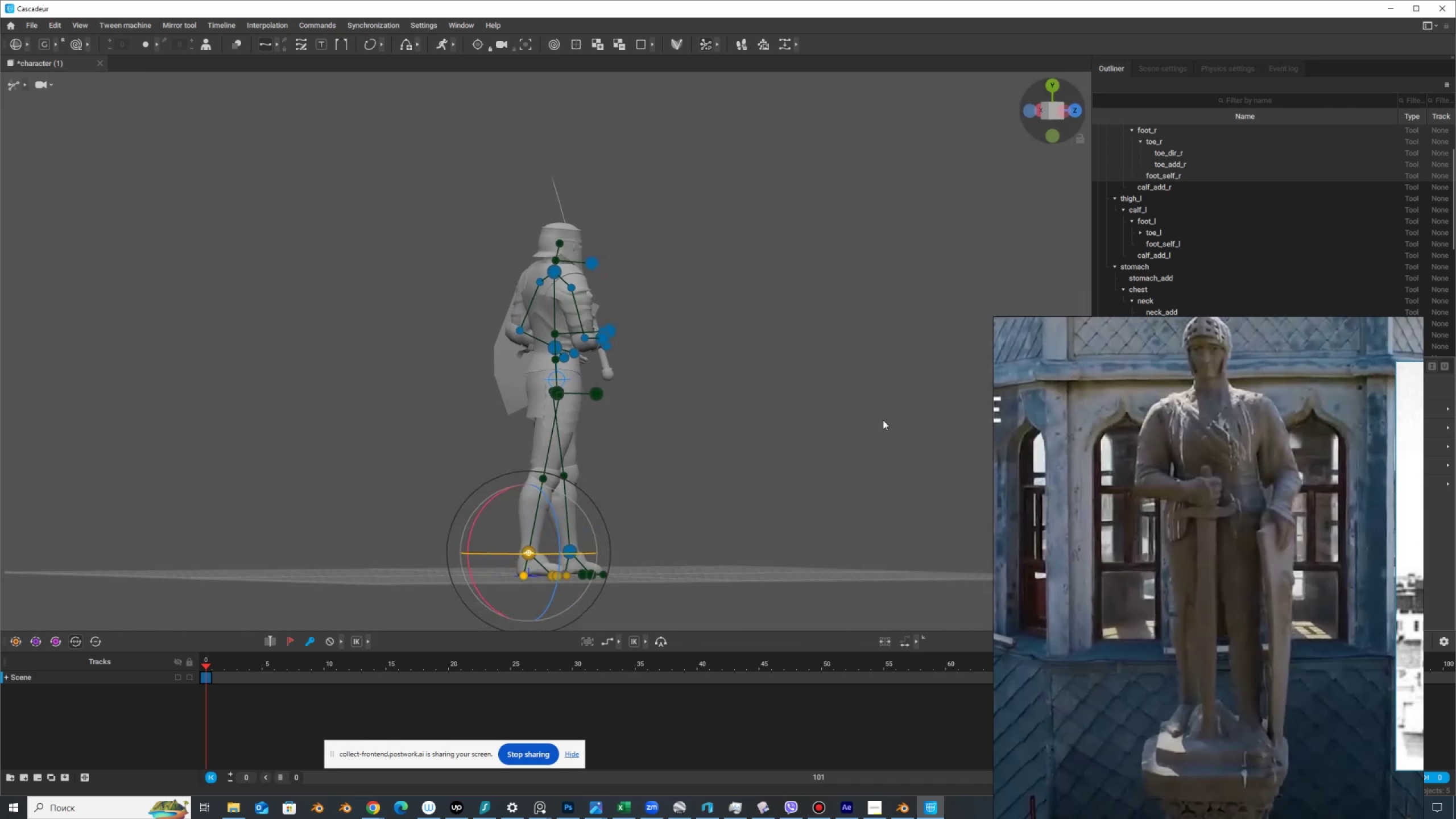 
hold_key(key=AltLeft, duration=1.52)
left_click_drag(start_coordinate=[832, 448], to_coordinate=[821, 423])
 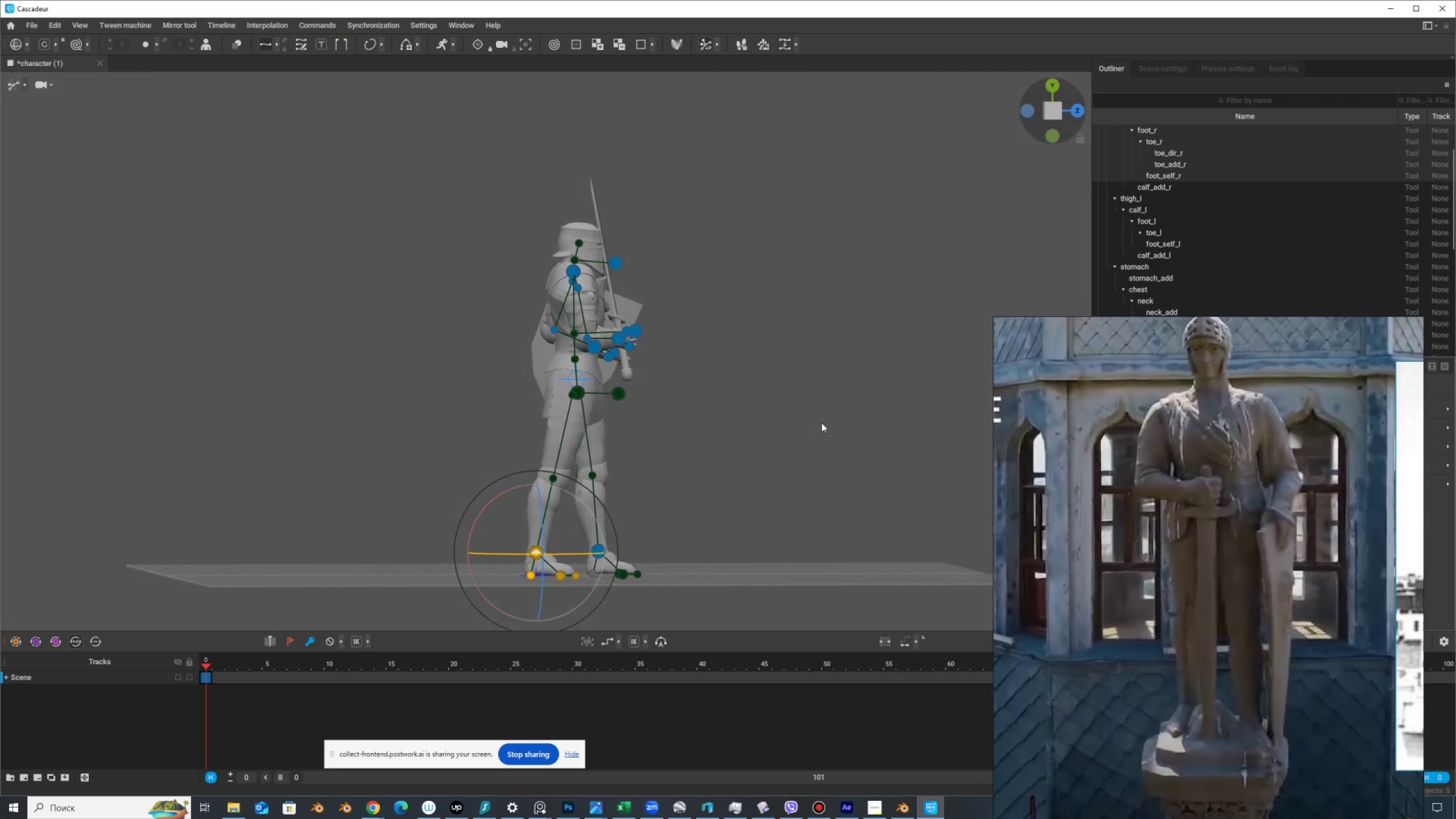 
key(Alt+AltLeft)
 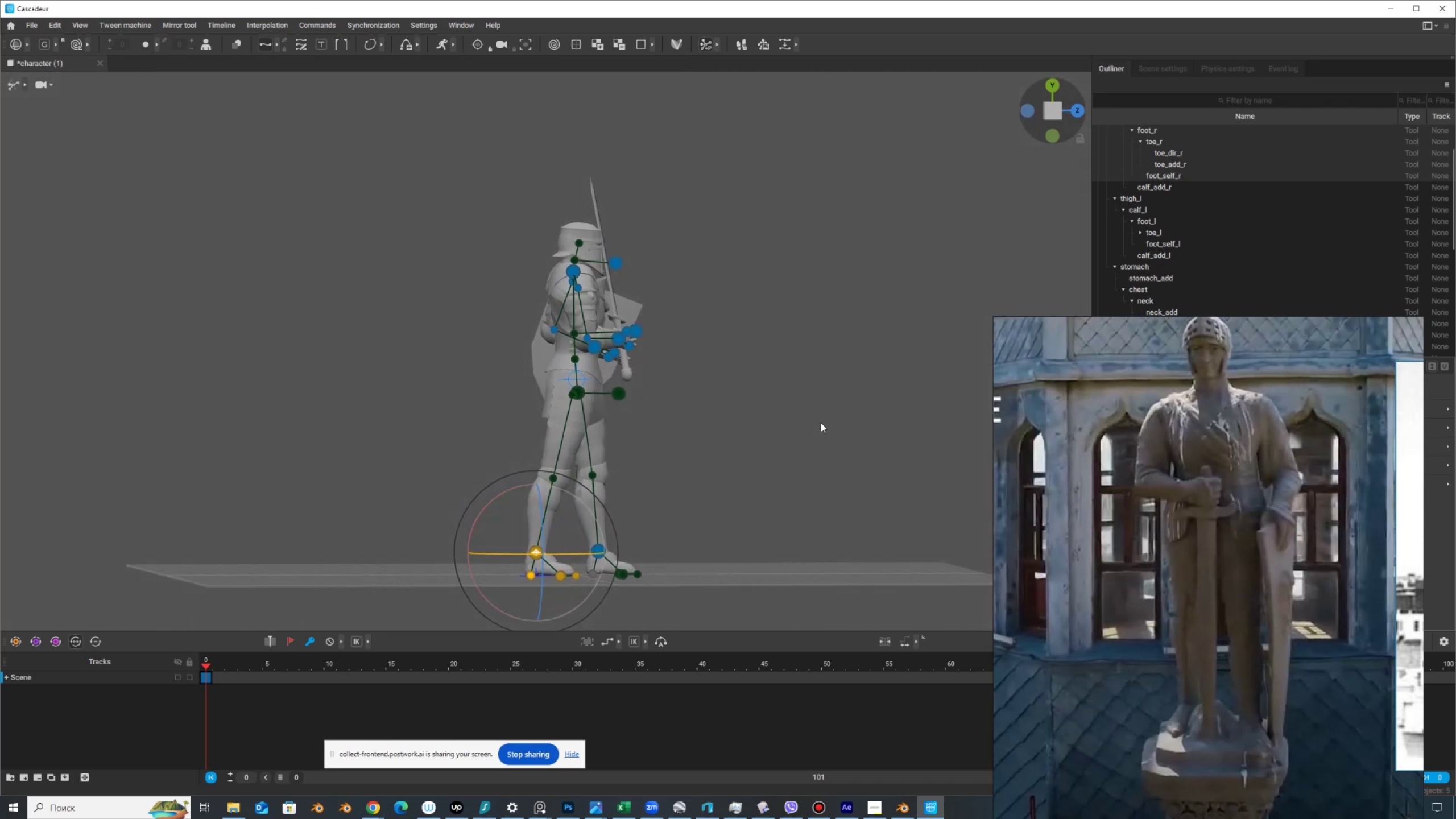 
key(Alt+AltLeft)
 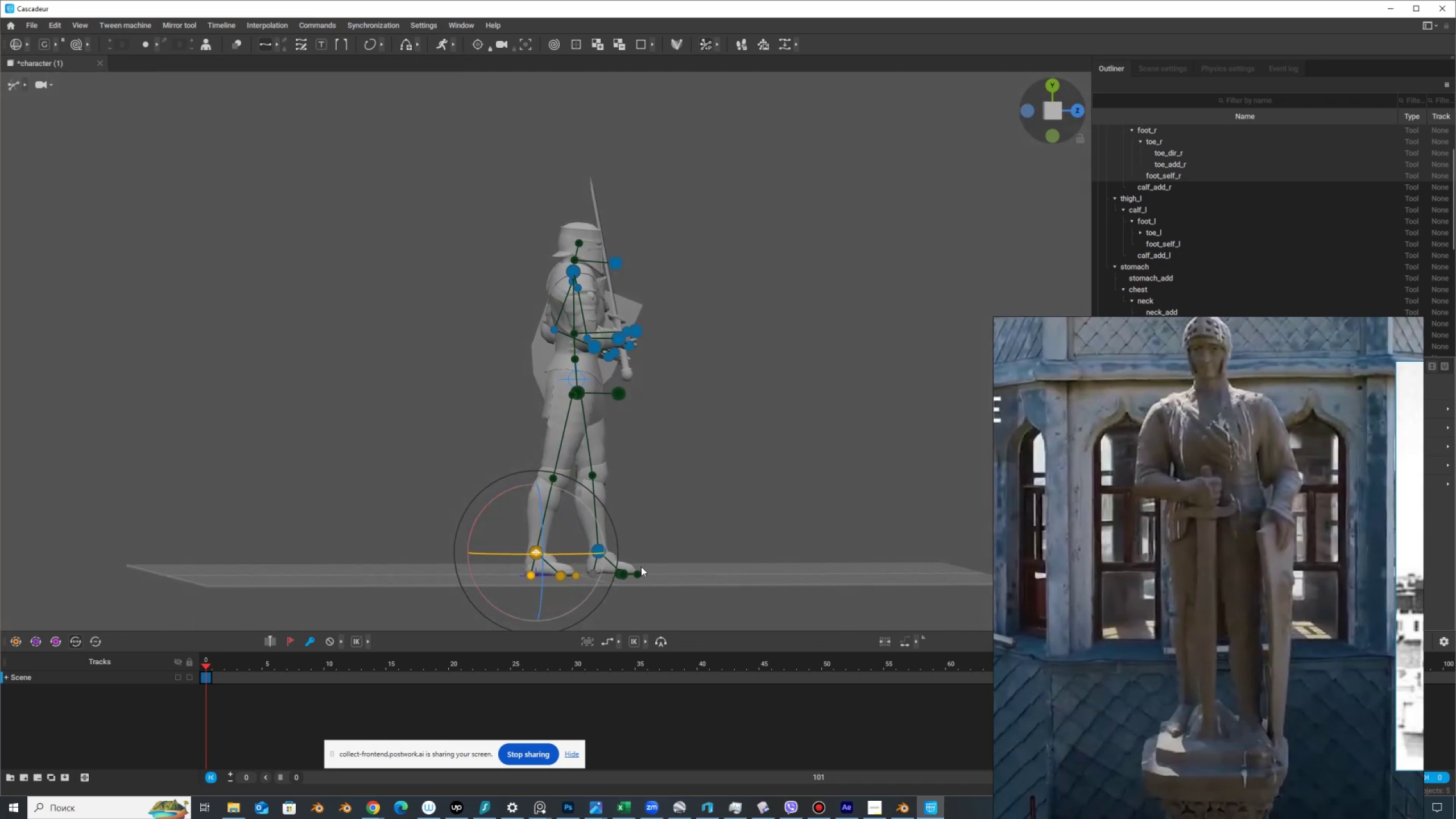 
key(Alt+W)
 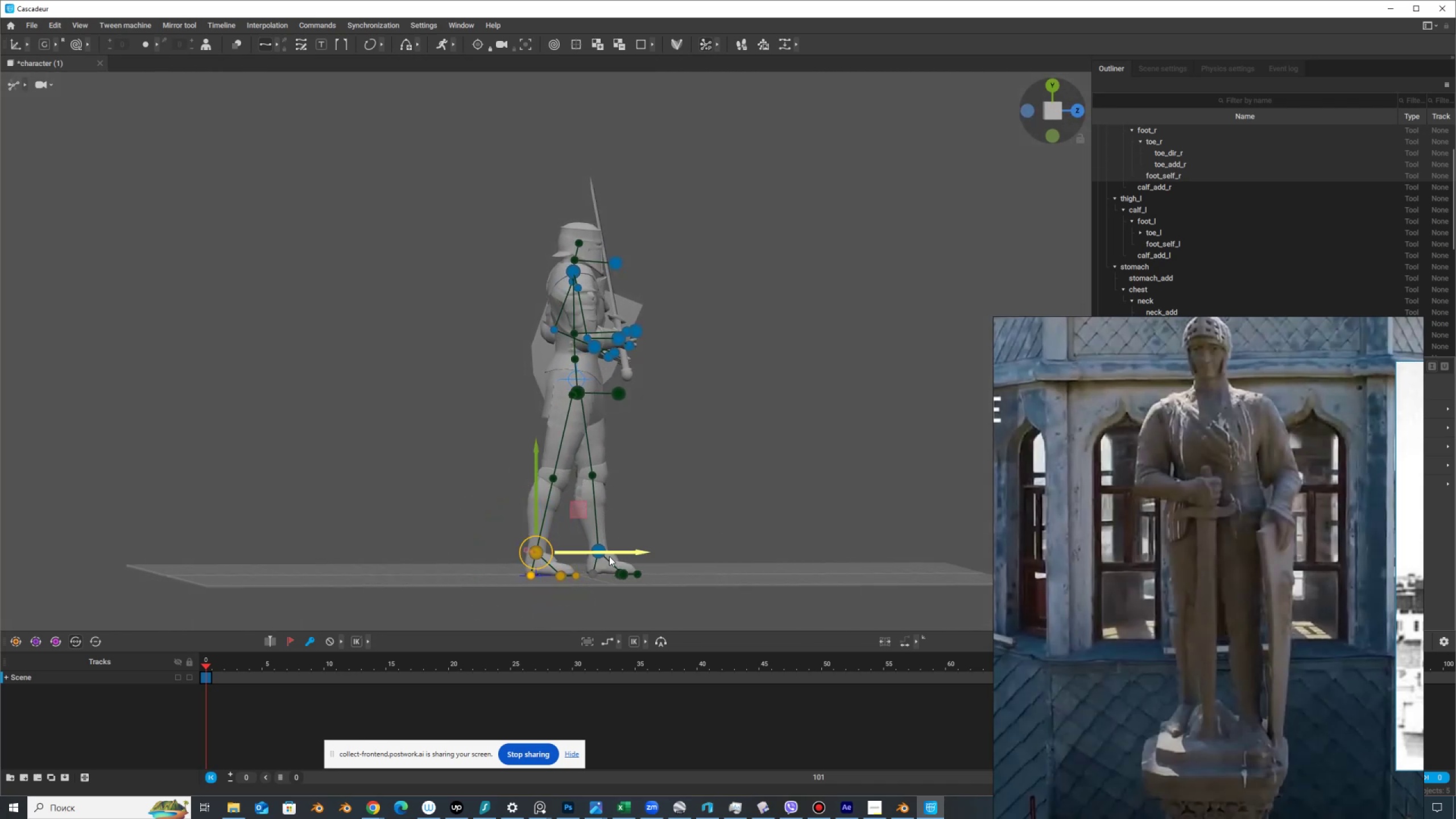 
left_click_drag(start_coordinate=[611, 555], to_coordinate=[621, 555])
 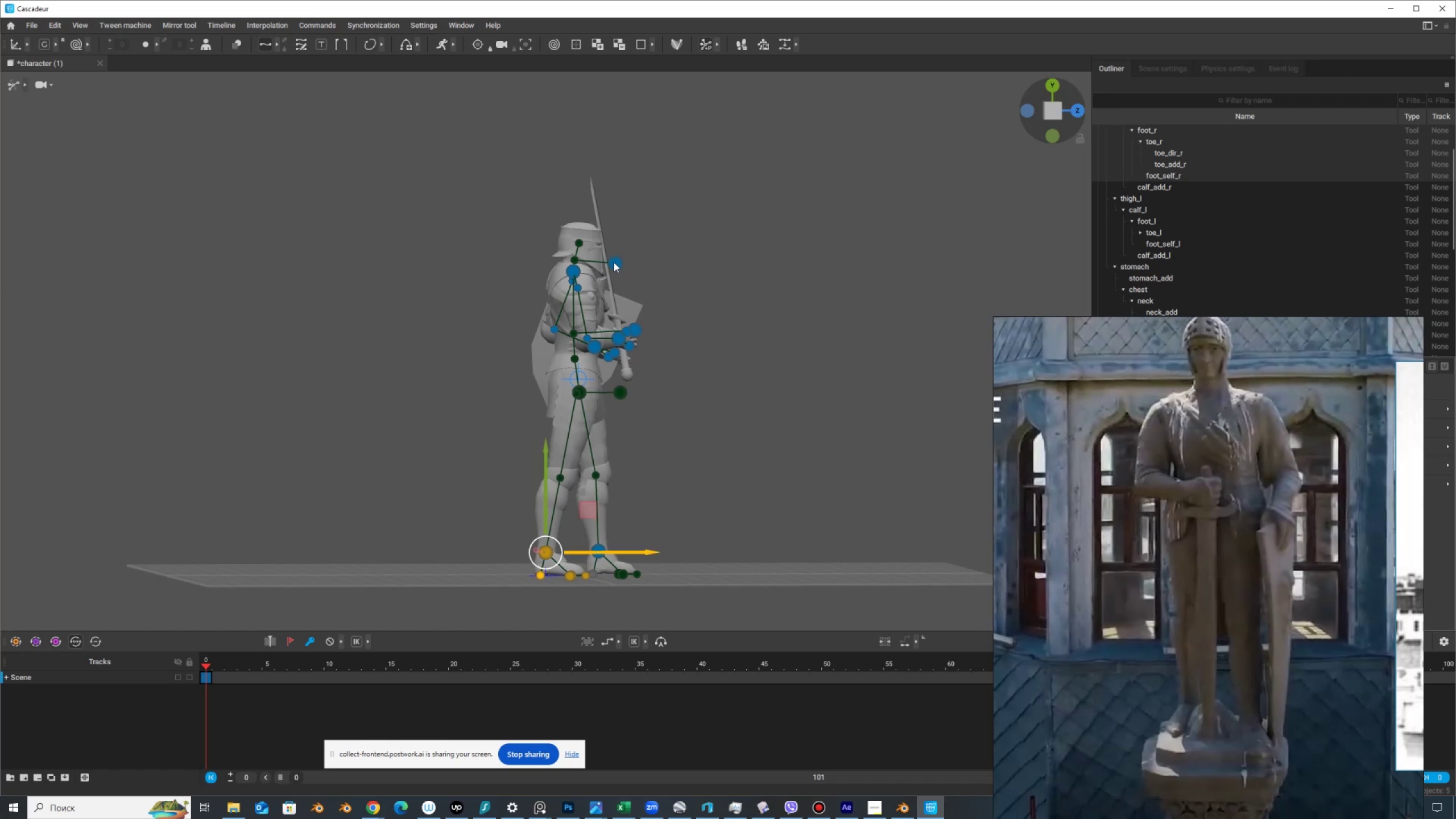 
left_click([614, 262])
 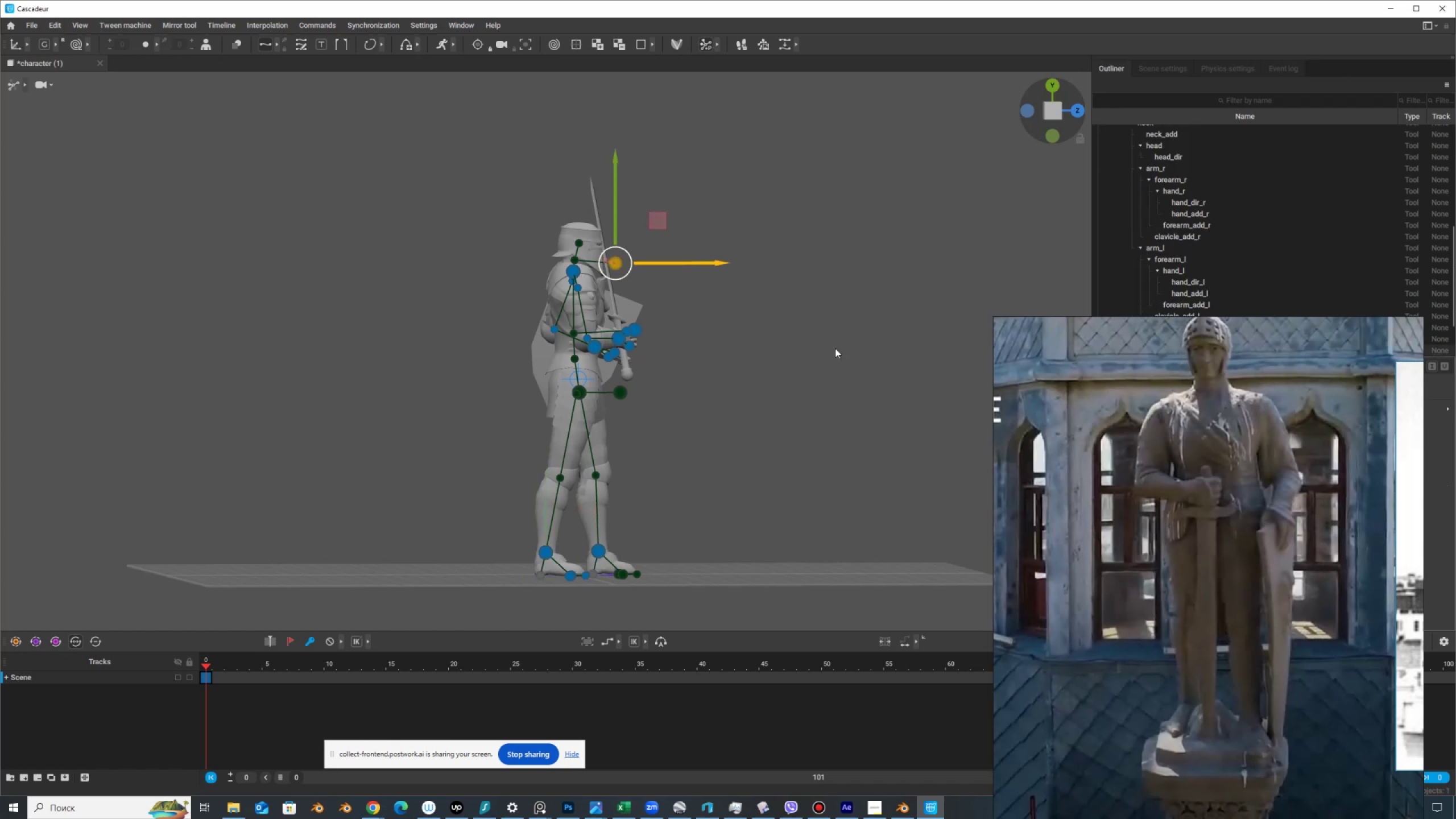 
hold_key(key=AltLeft, duration=1.05)
left_click_drag(start_coordinate=[777, 393], to_coordinate=[710, 402])
 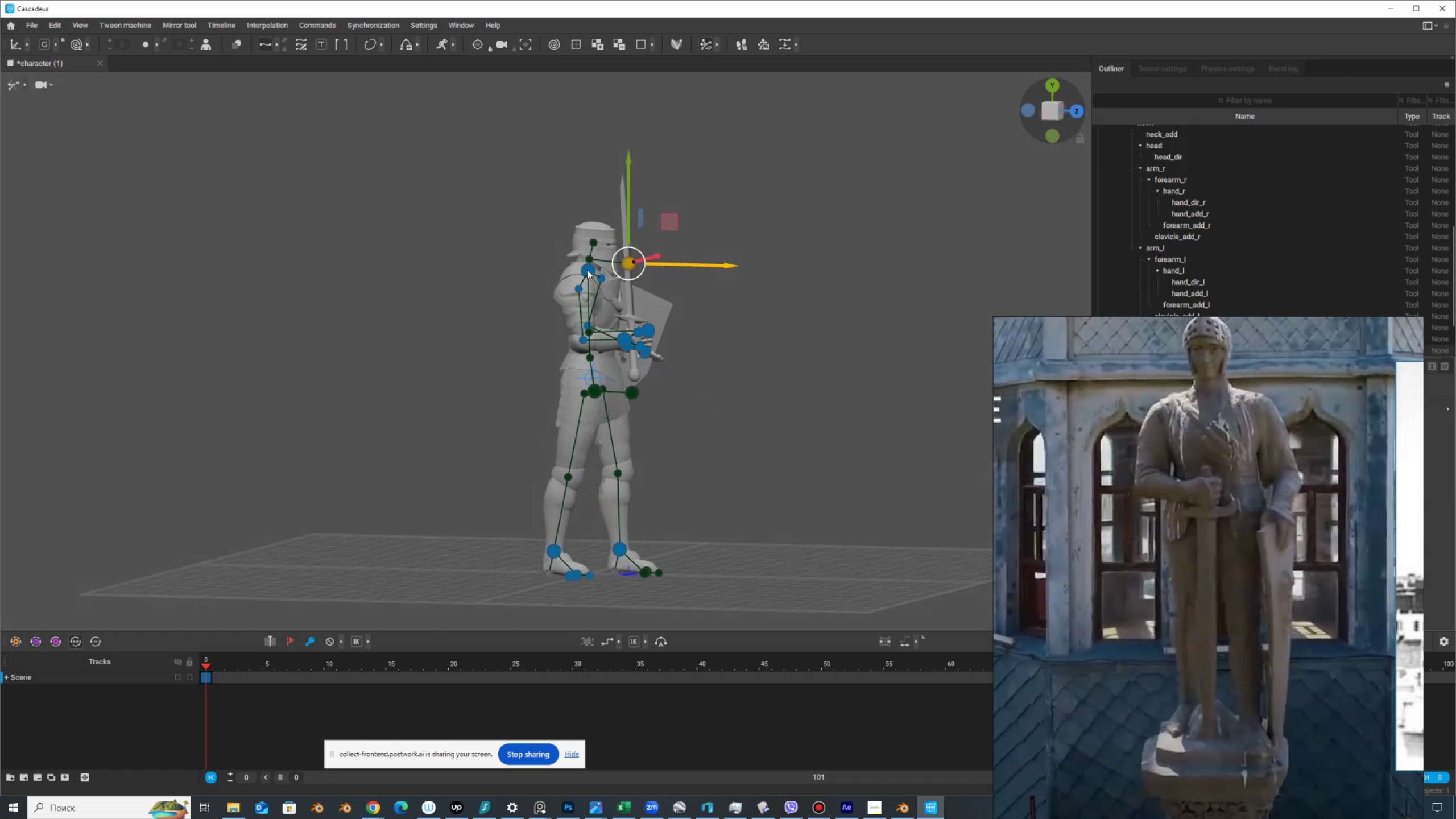 
left_click([588, 269])
 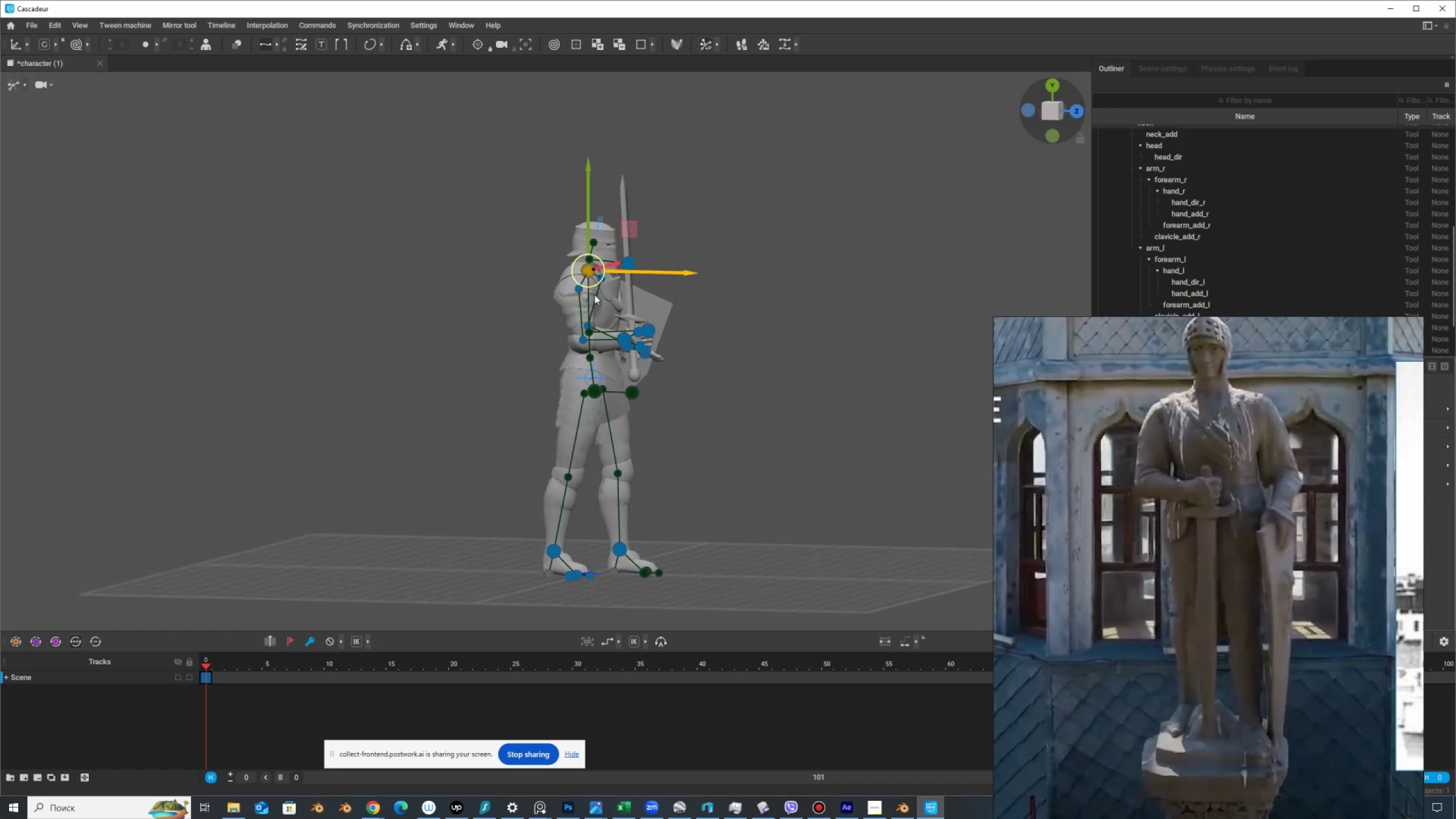 
key(Shift+ShiftLeft)
 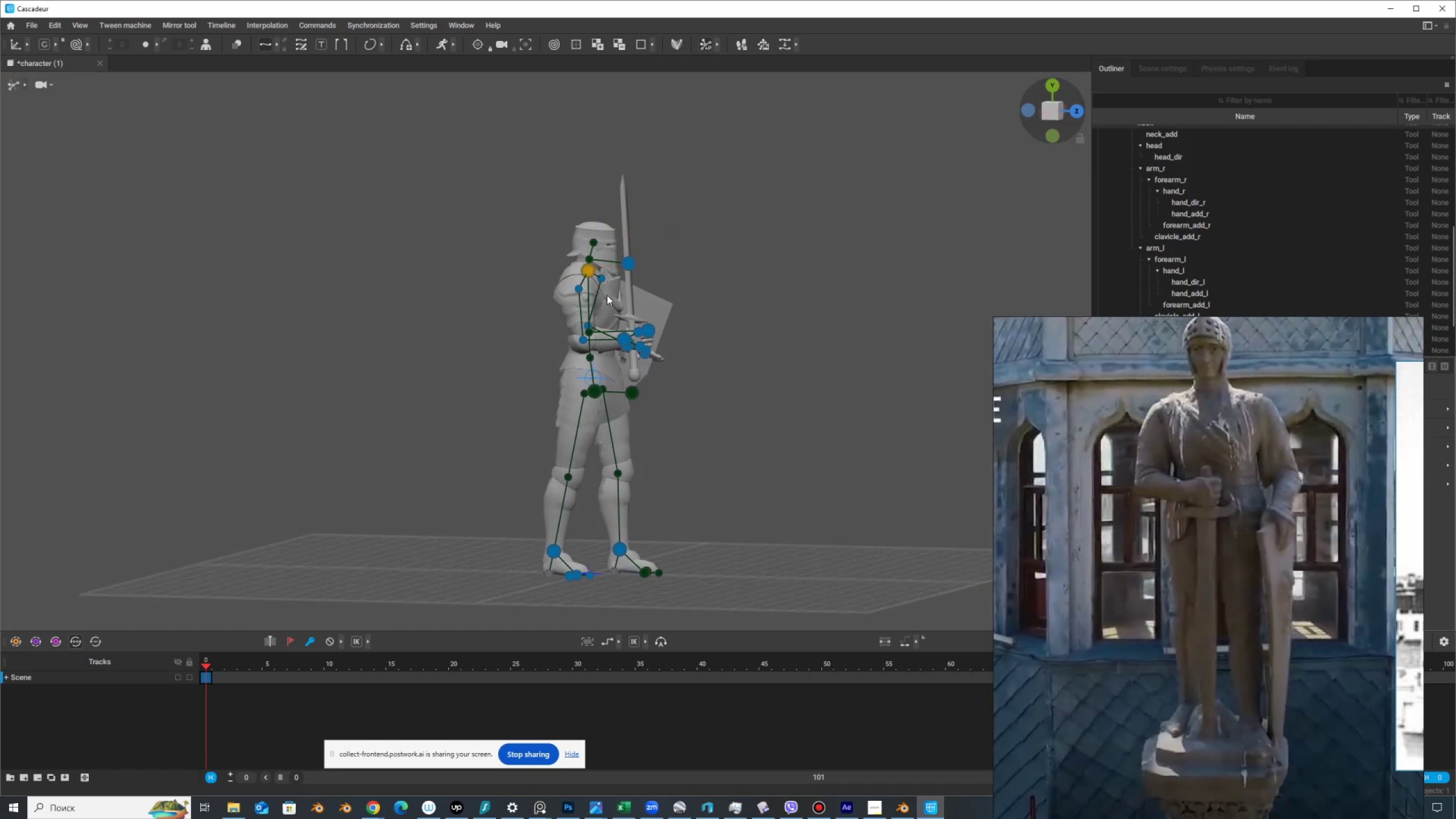 
hold_key(key=ShiftLeft, duration=0.9)
left_click([628, 265])
 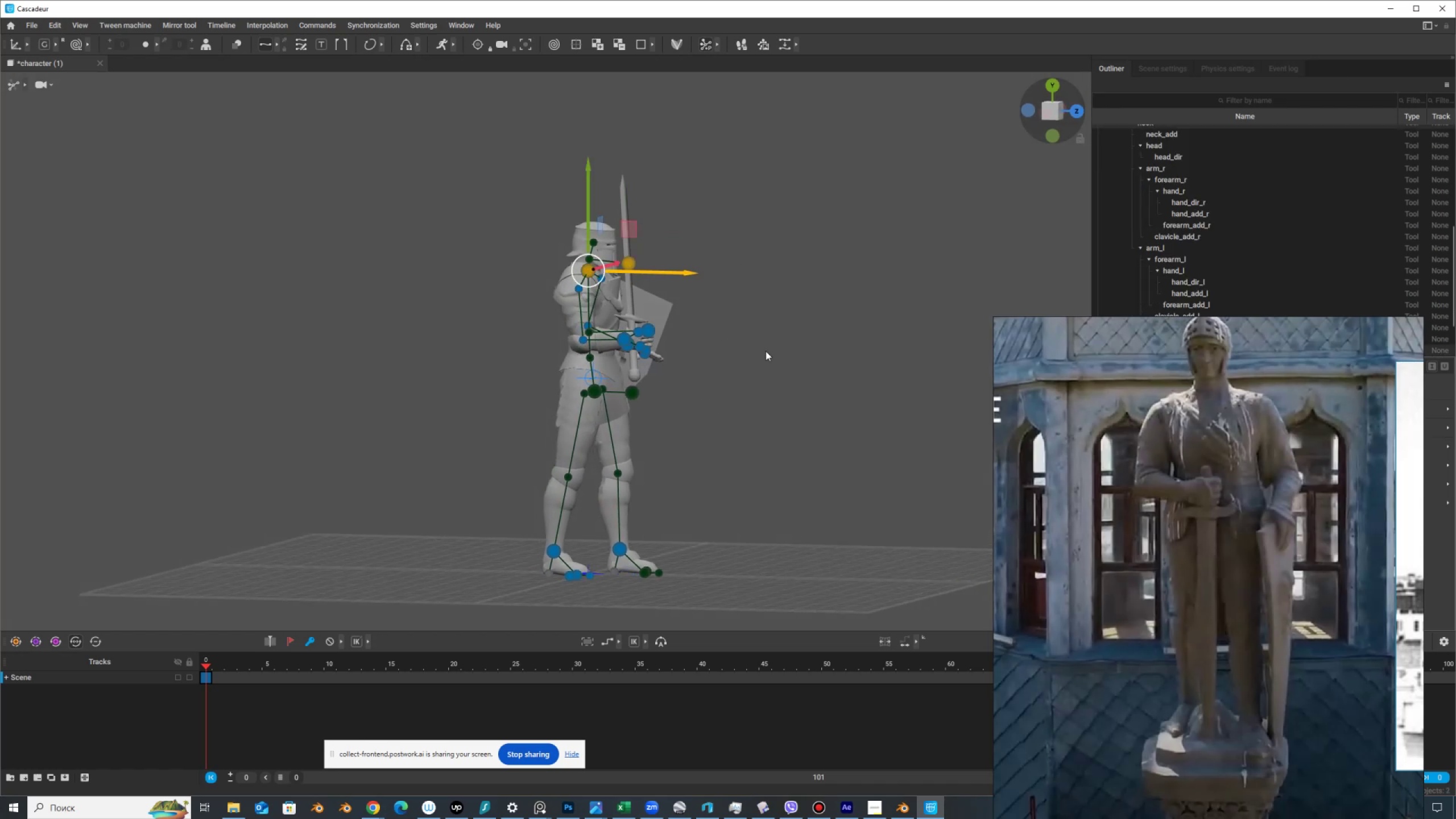 
hold_key(key=AltLeft, duration=1.54)
left_click_drag(start_coordinate=[746, 380], to_coordinate=[633, 398])
 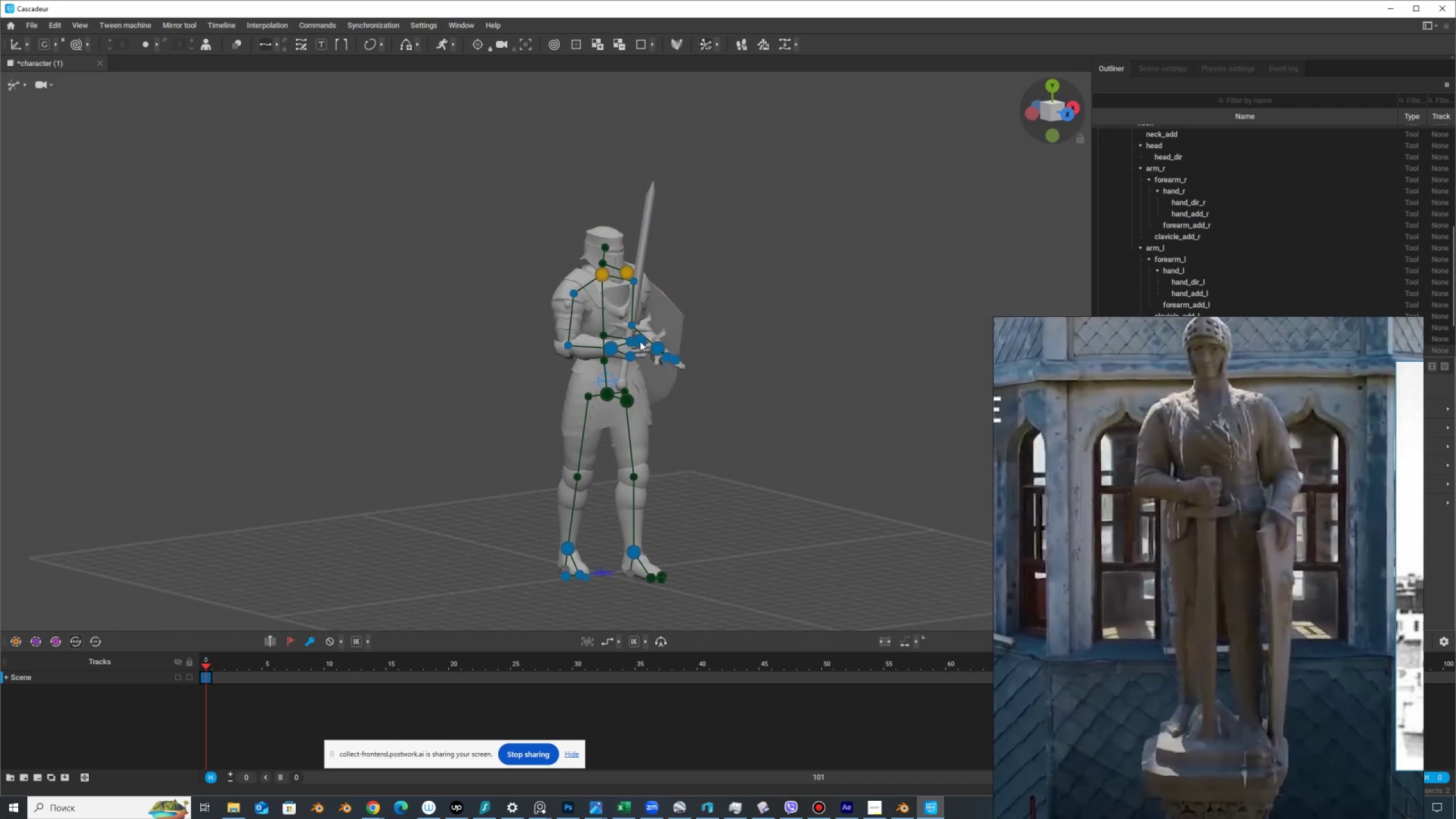 
hold_key(key=AltLeft, duration=1.51)
 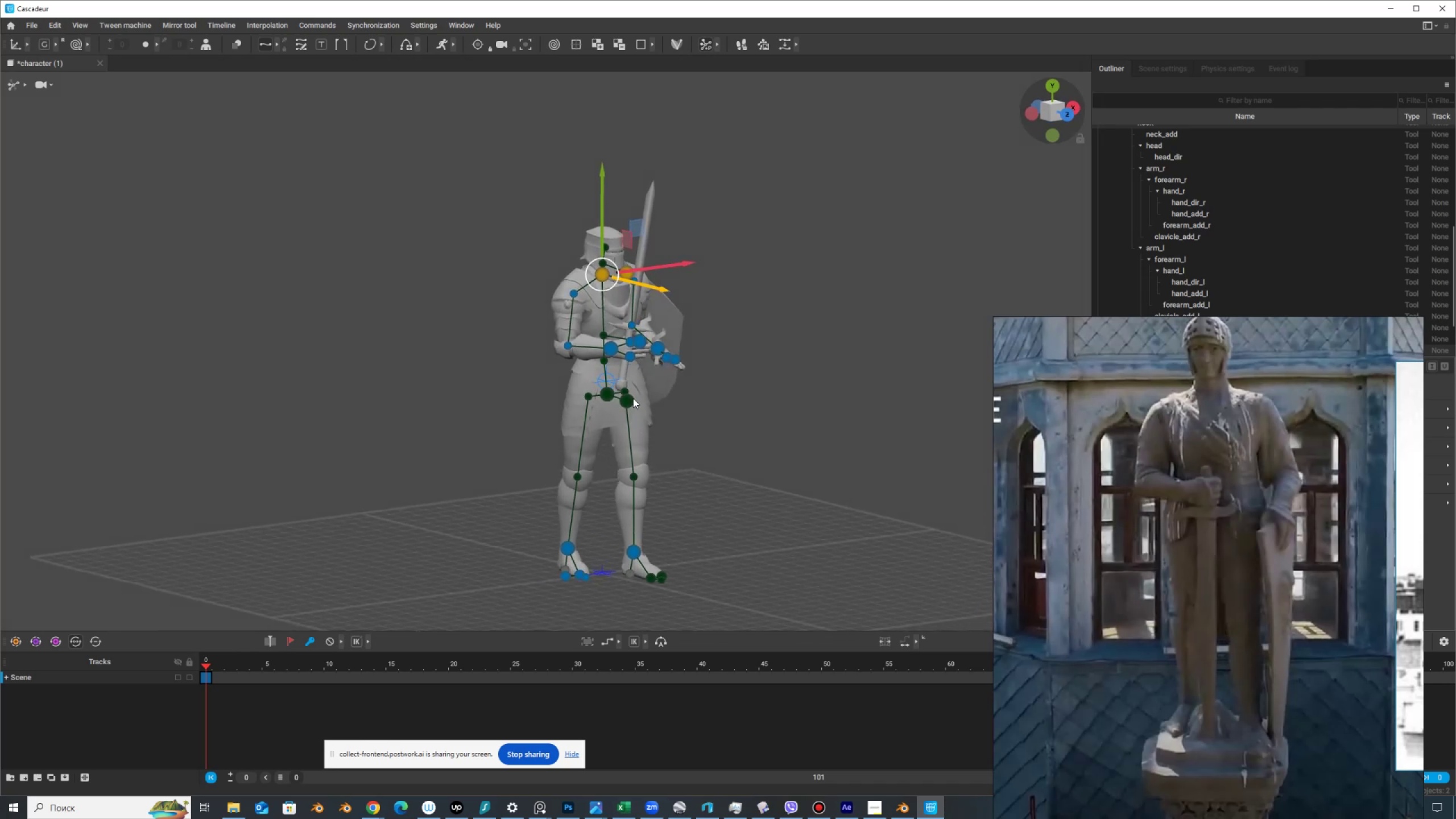 
key(Alt+AltLeft)
 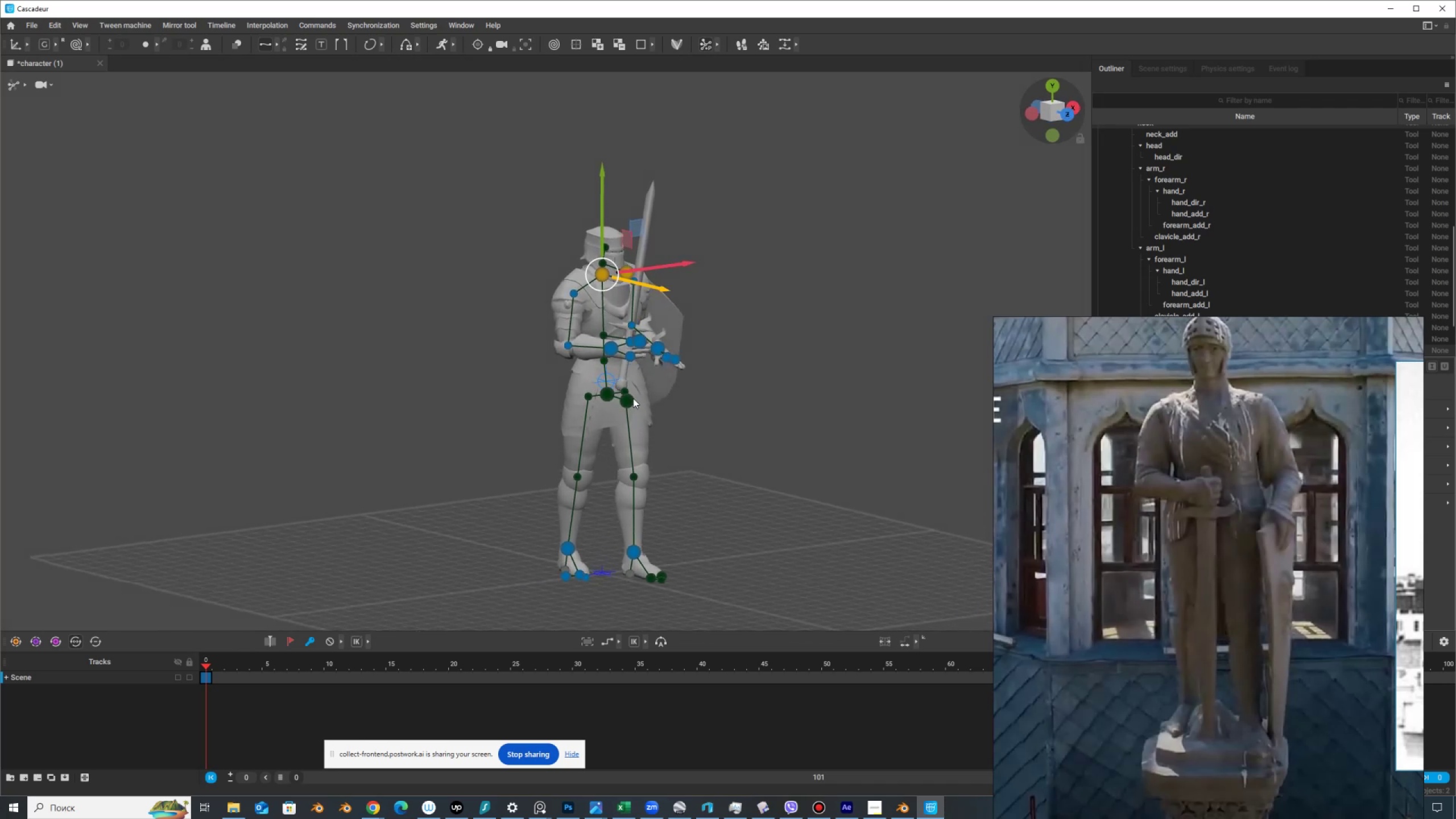 
key(Alt+AltLeft)
 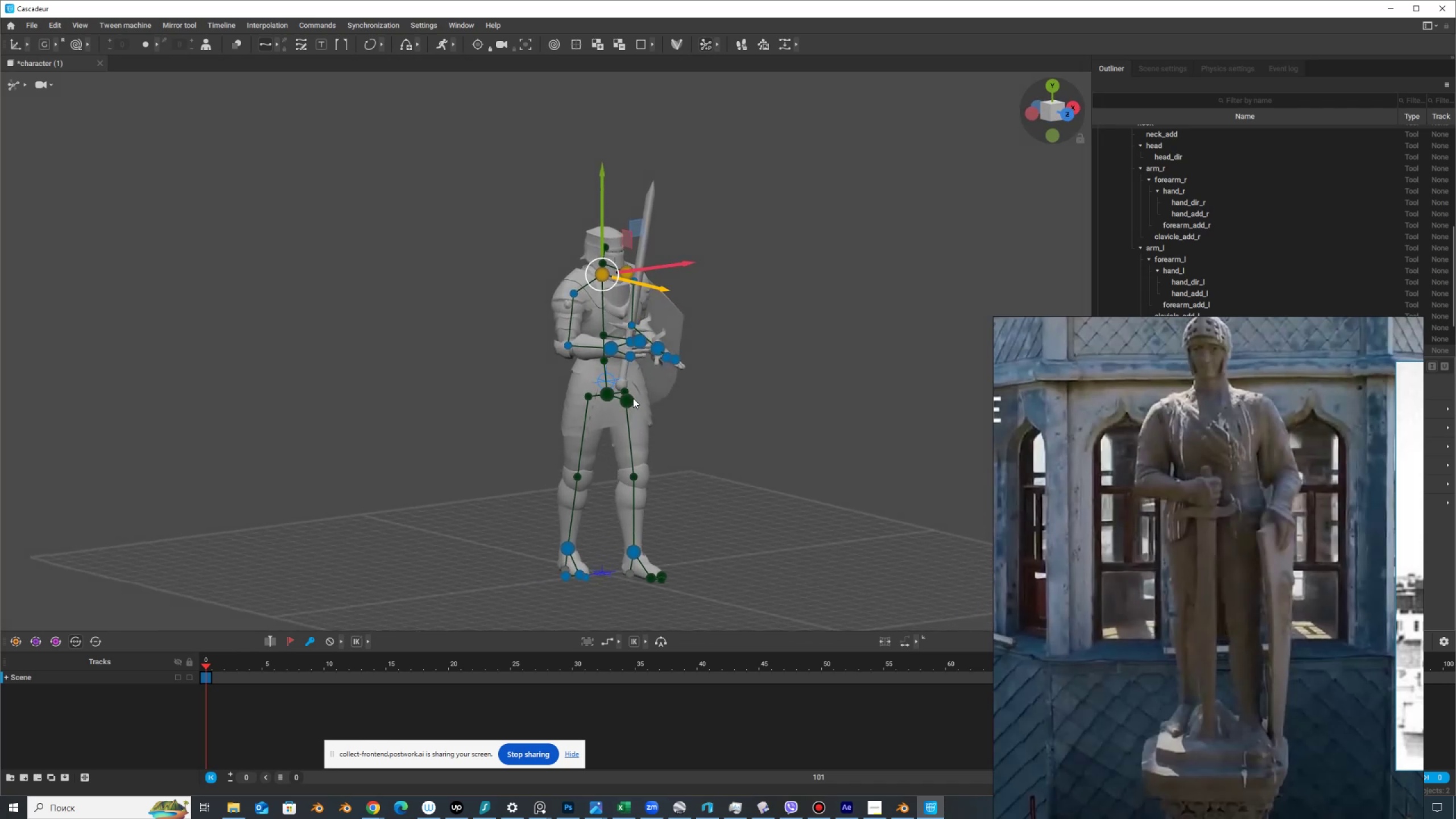 
key(Alt+AltLeft)
 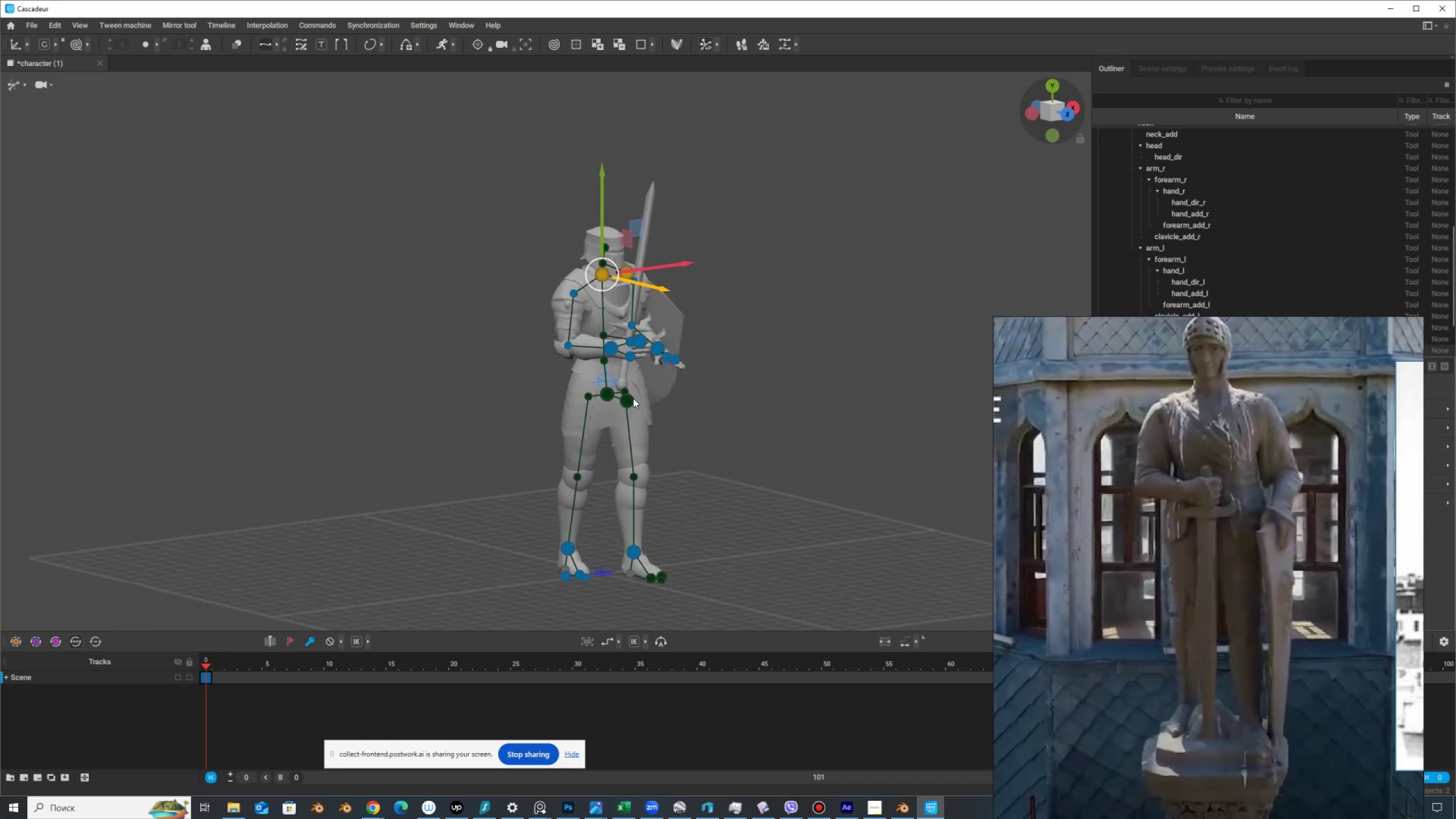 
key(Alt+AltLeft)
 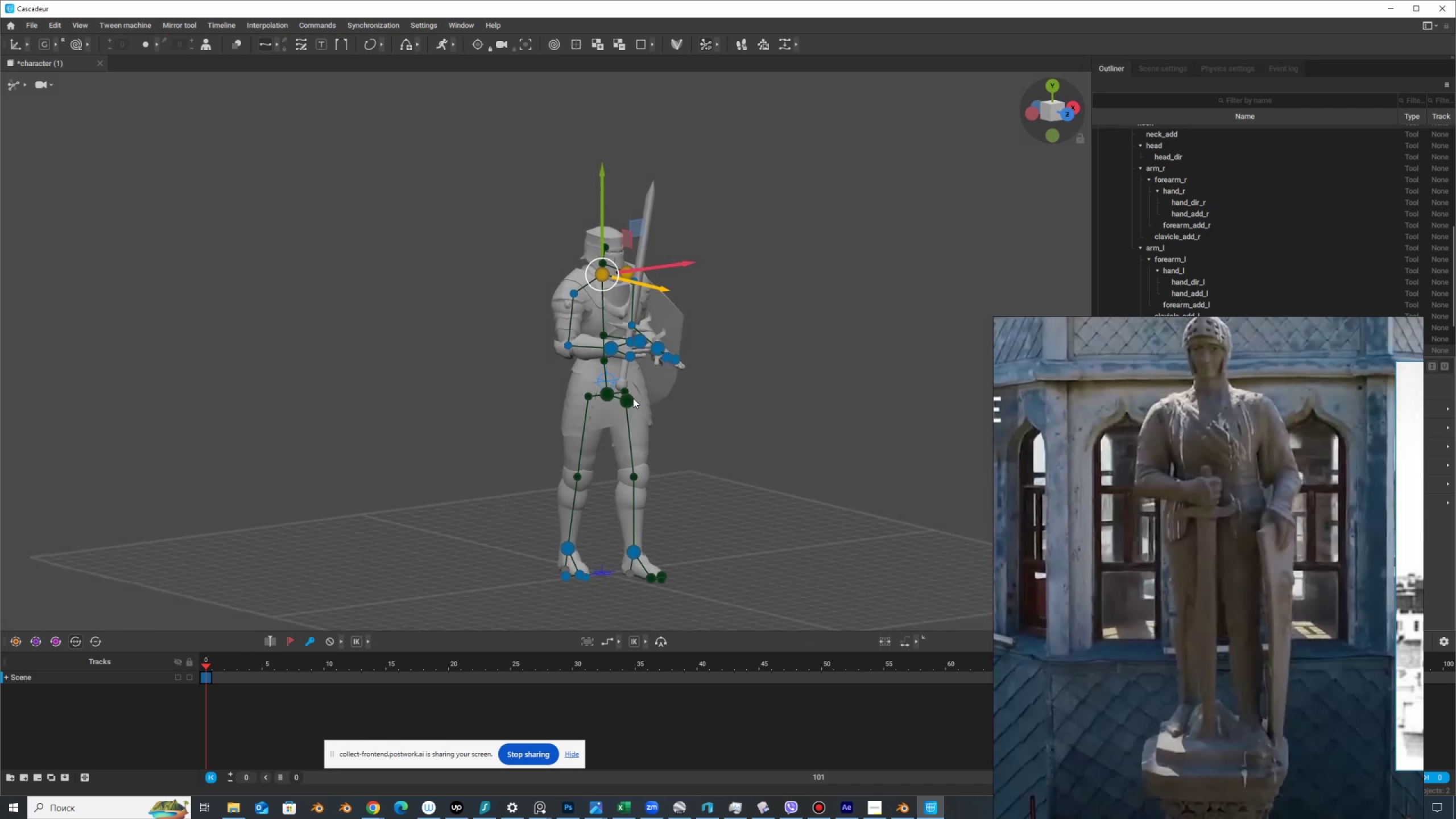 
key(Alt+AltLeft)
 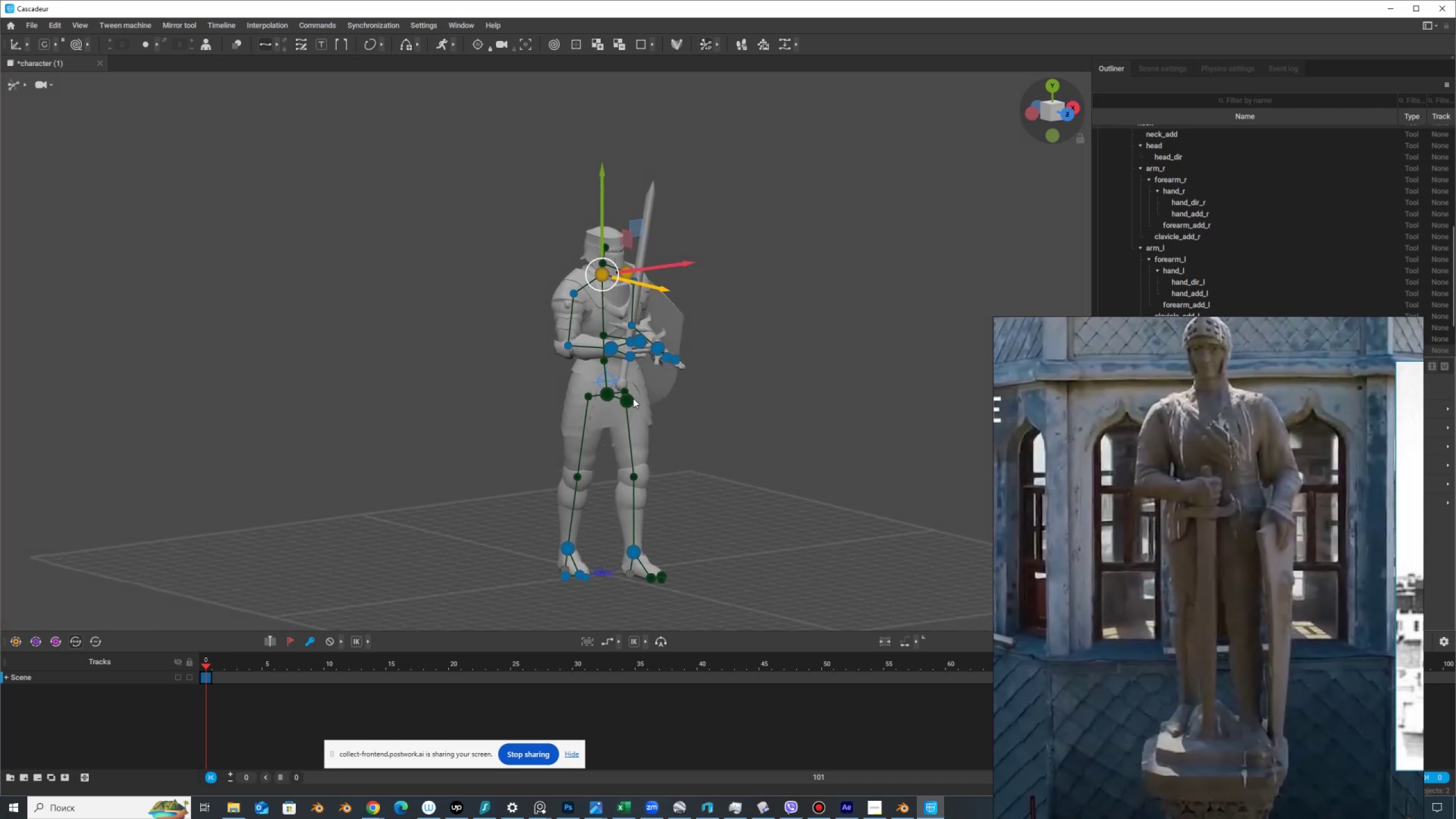 
key(Alt+AltLeft)
 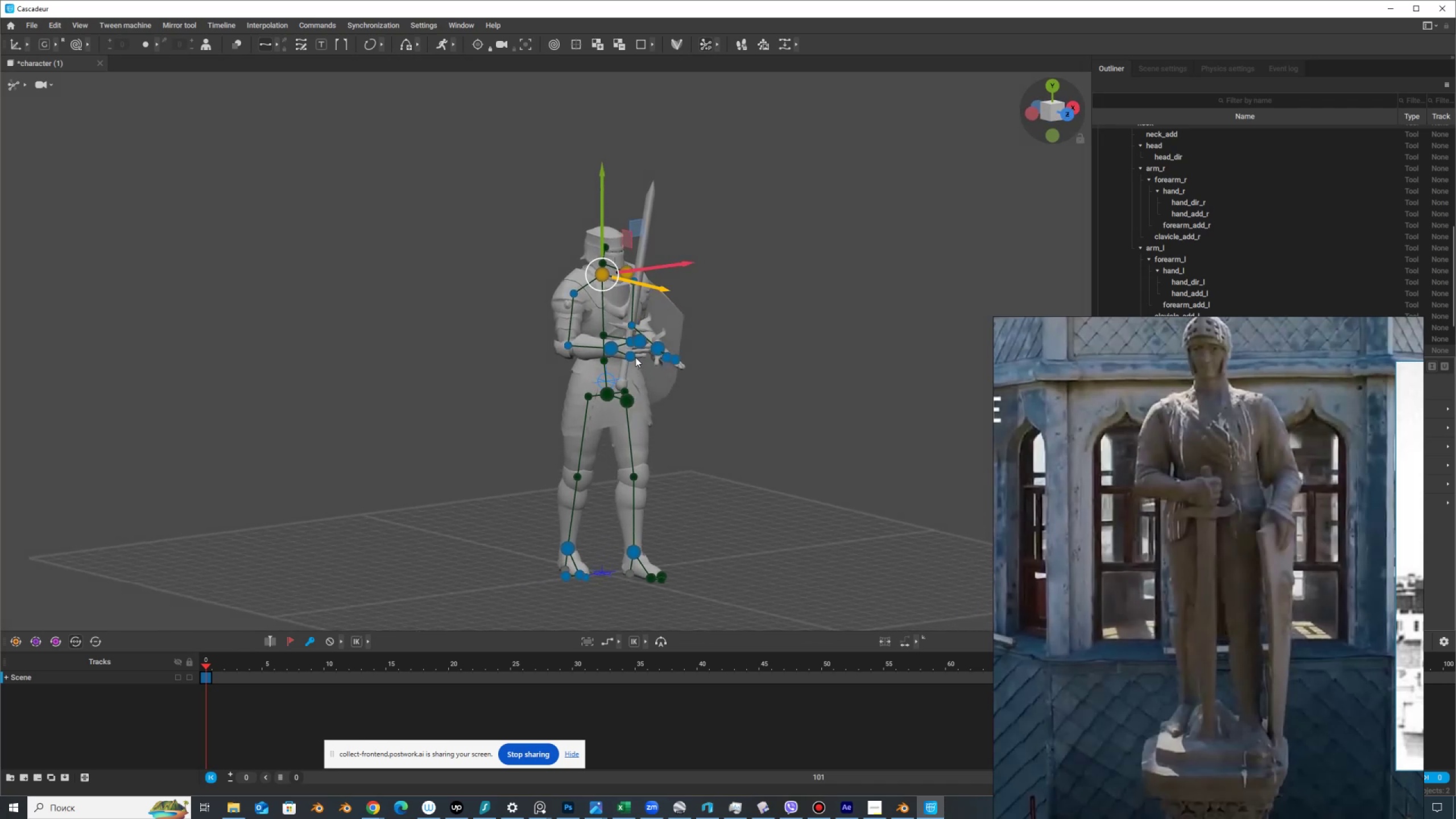 
hold_key(key=ShiftLeft, duration=0.69)
left_click([642, 340])
 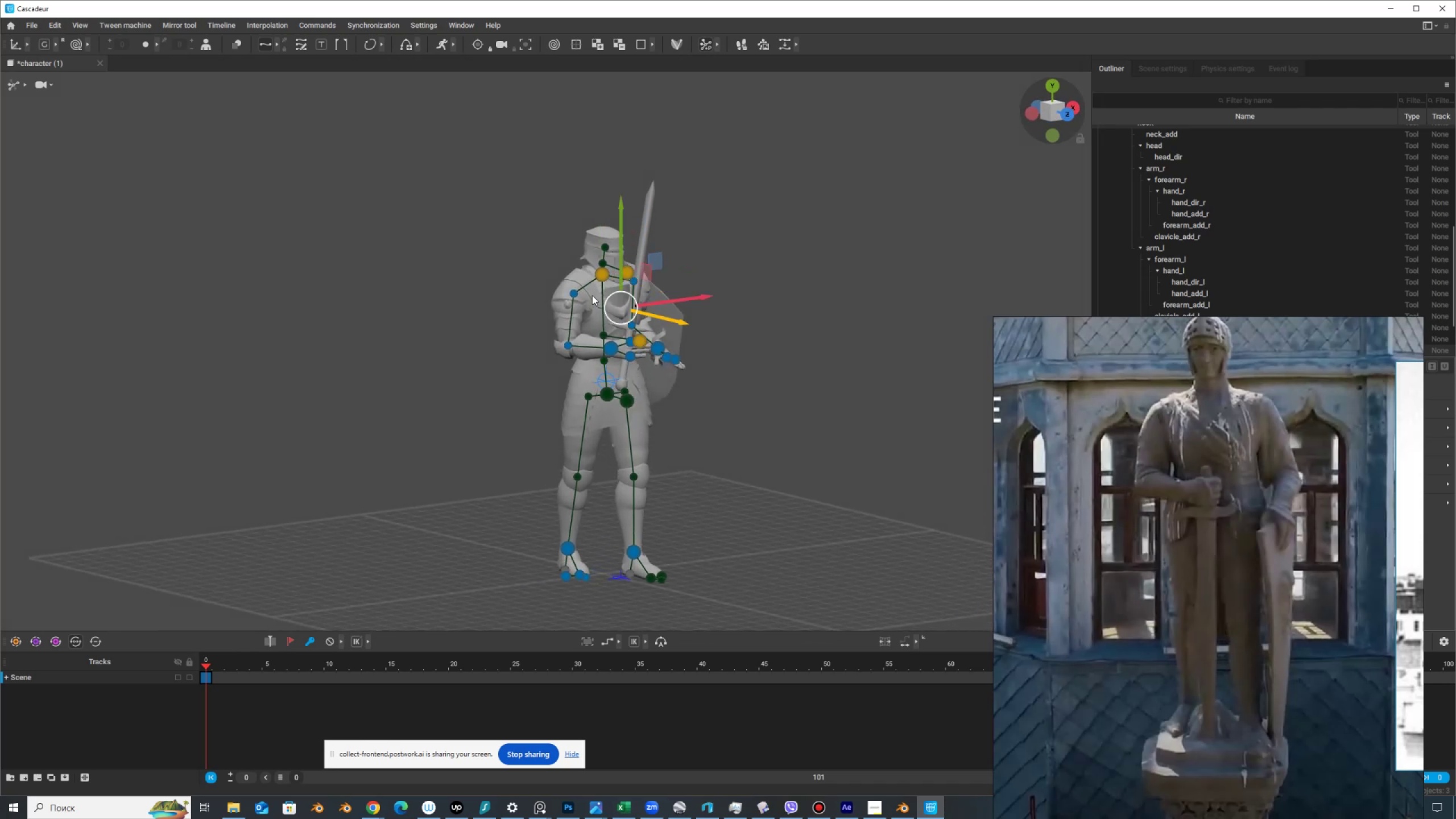 
hold_key(key=ShiftLeft, duration=1.5)
 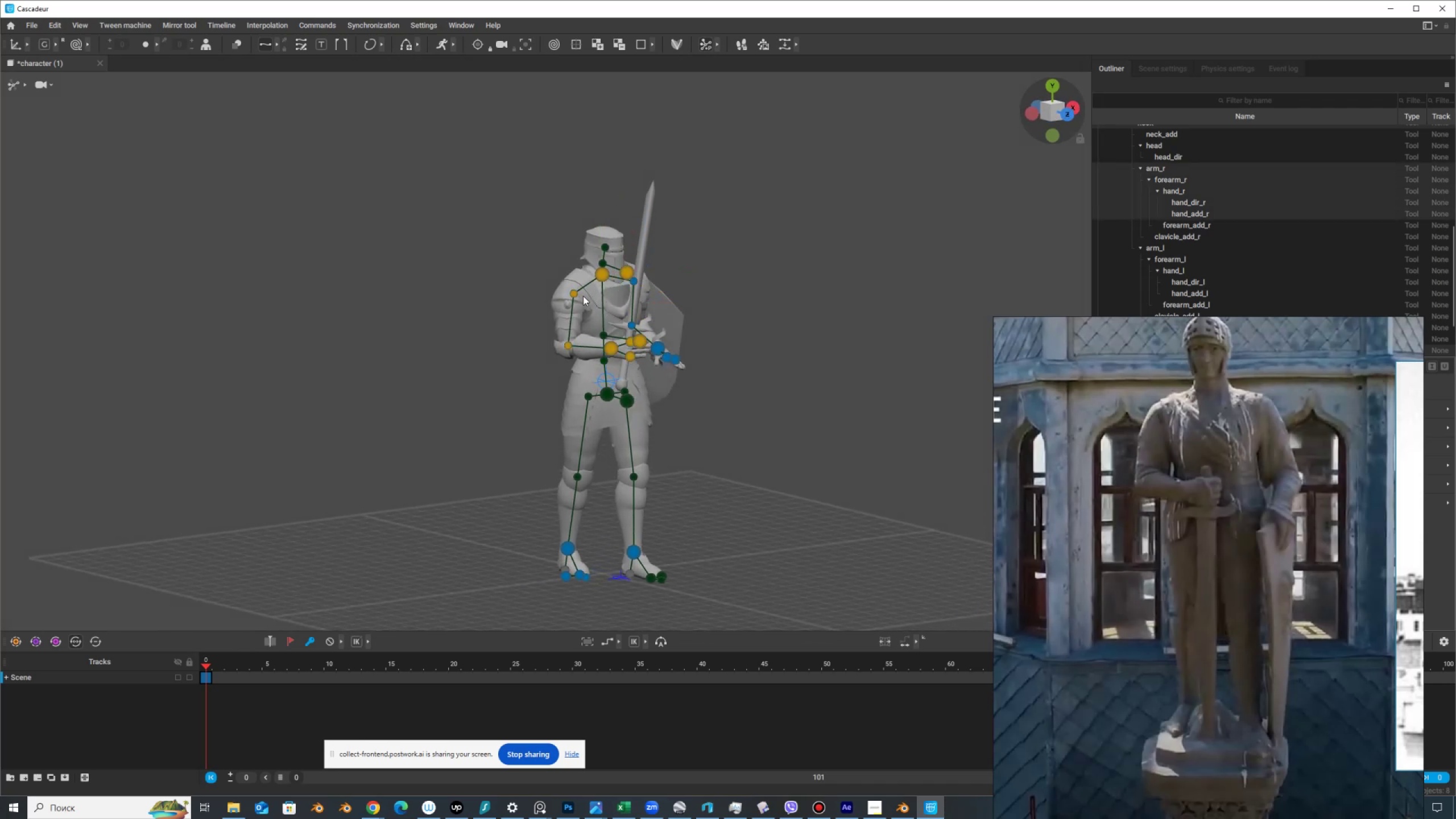 
hold_key(key=ShiftLeft, duration=1.51)
left_click([576, 292])
 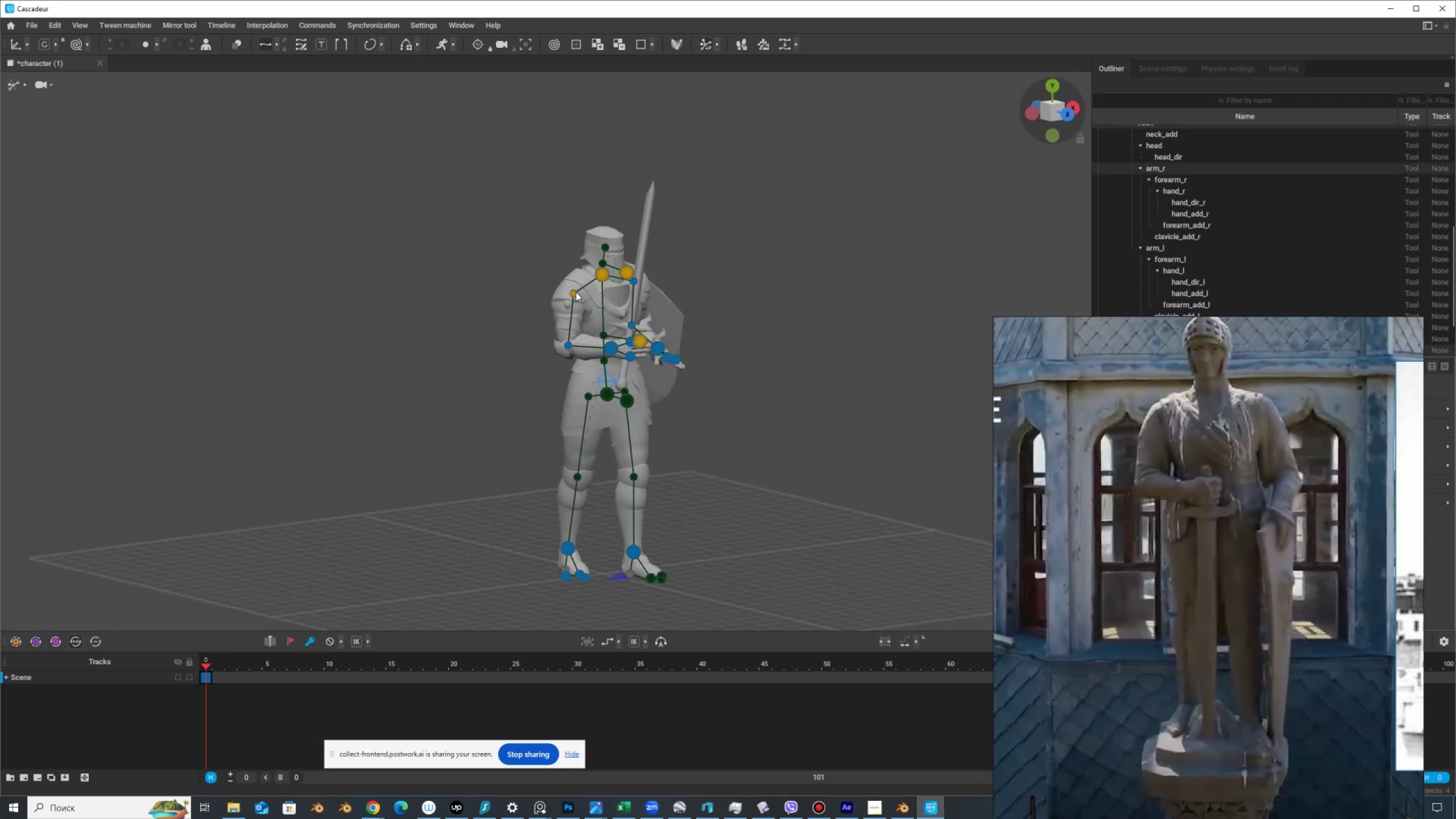 
double_click([576, 292])
 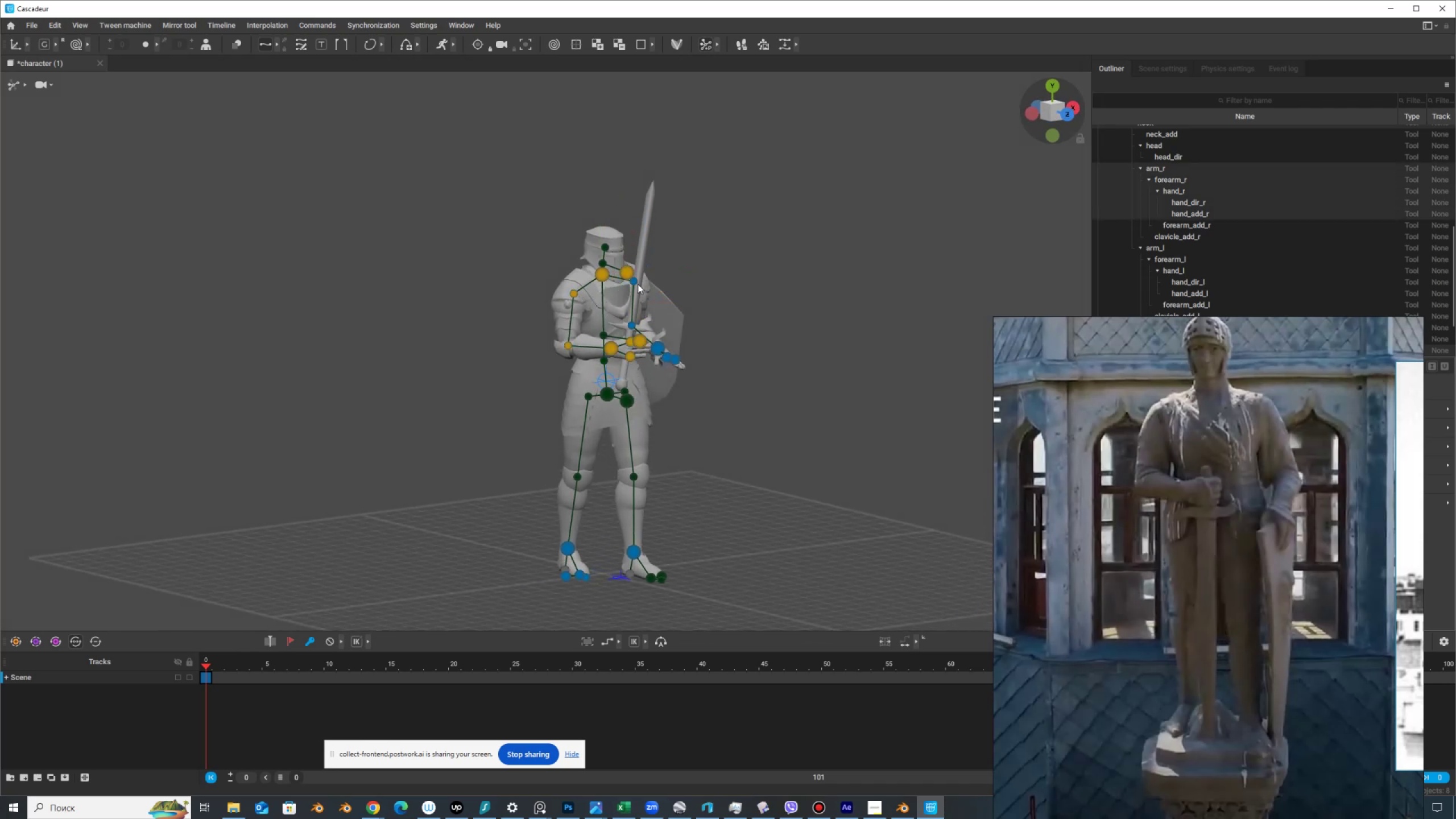 
left_click([636, 282])
 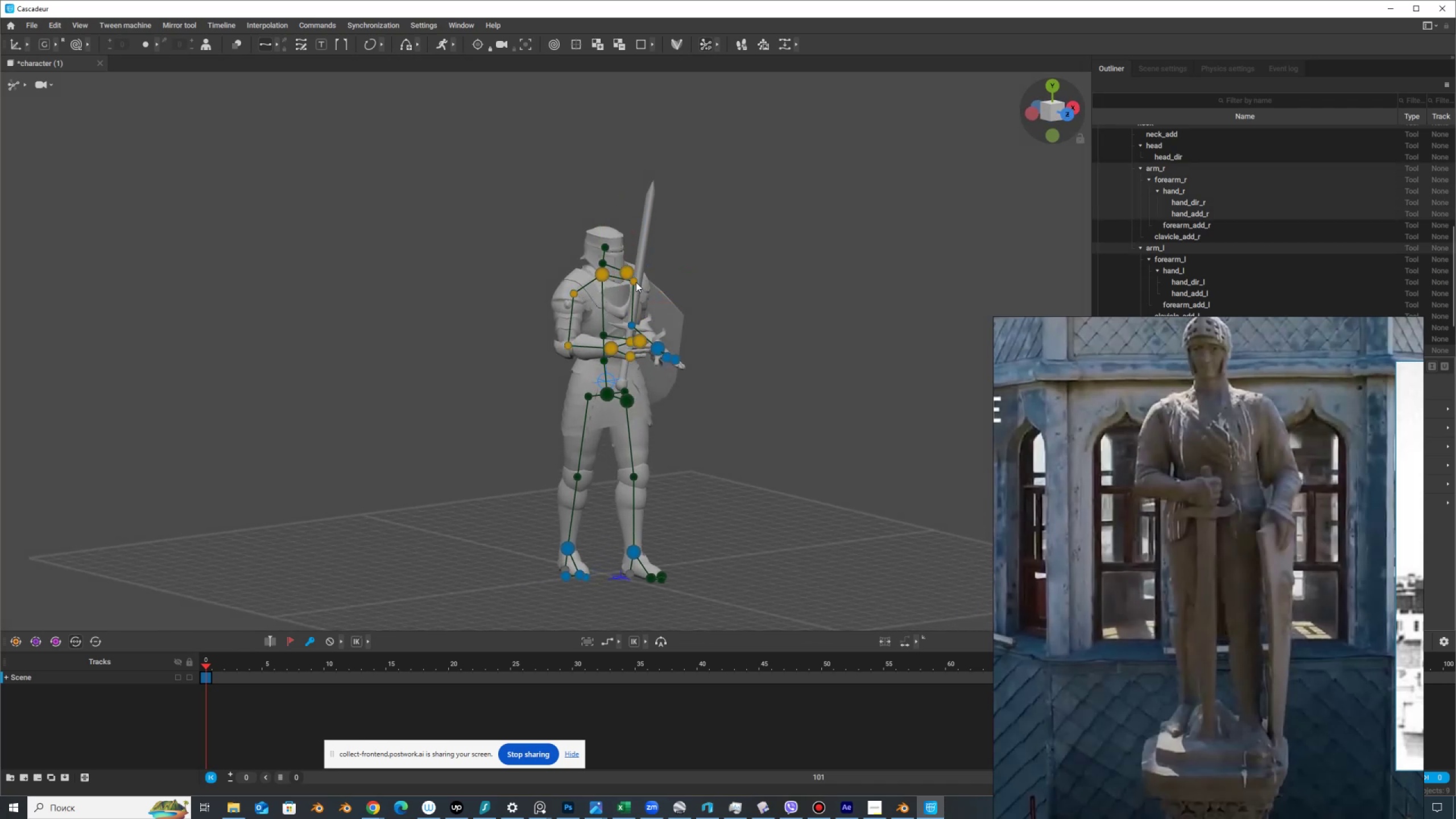 
double_click([636, 282])
 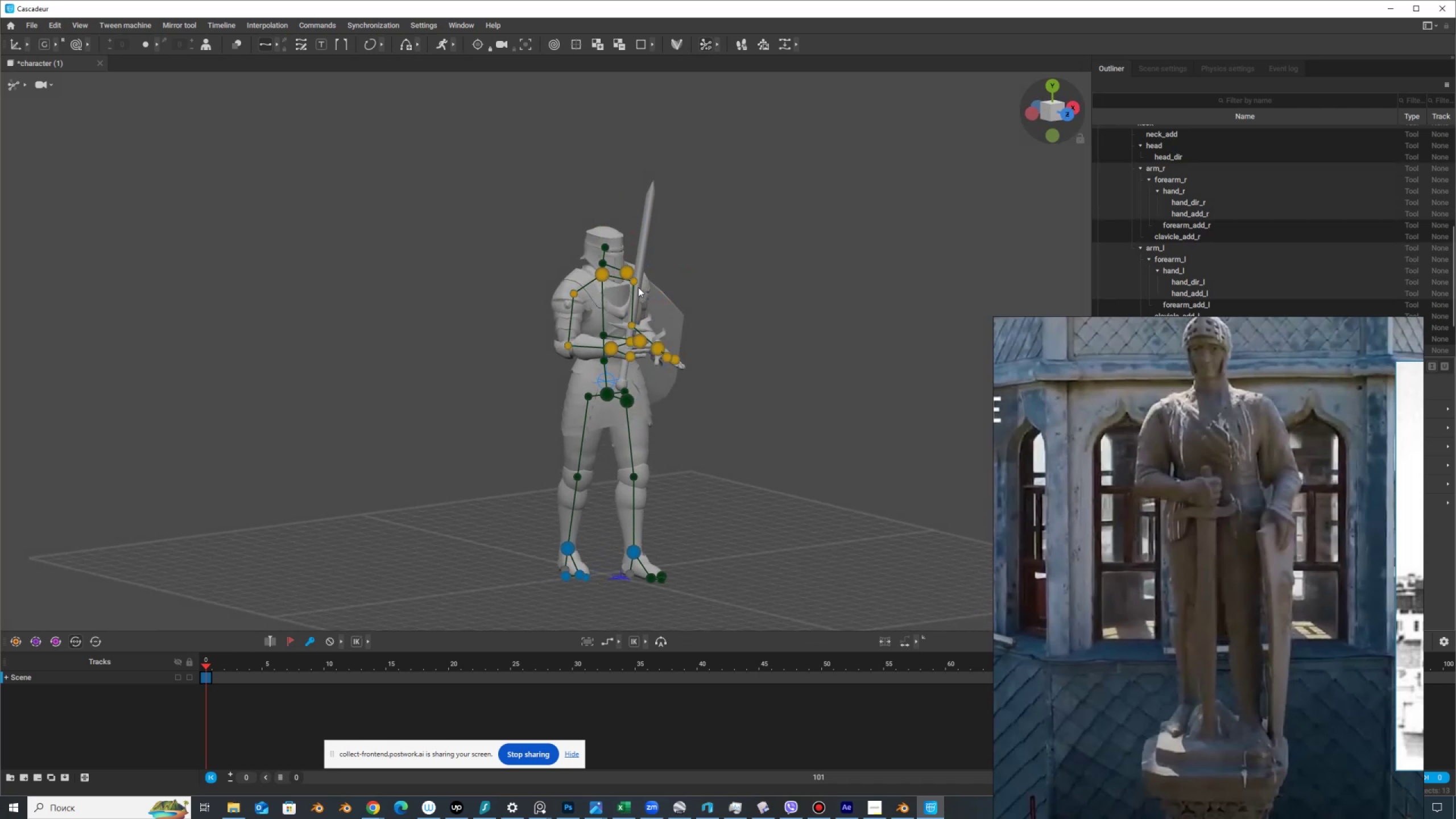 
key(Shift+ShiftLeft)
 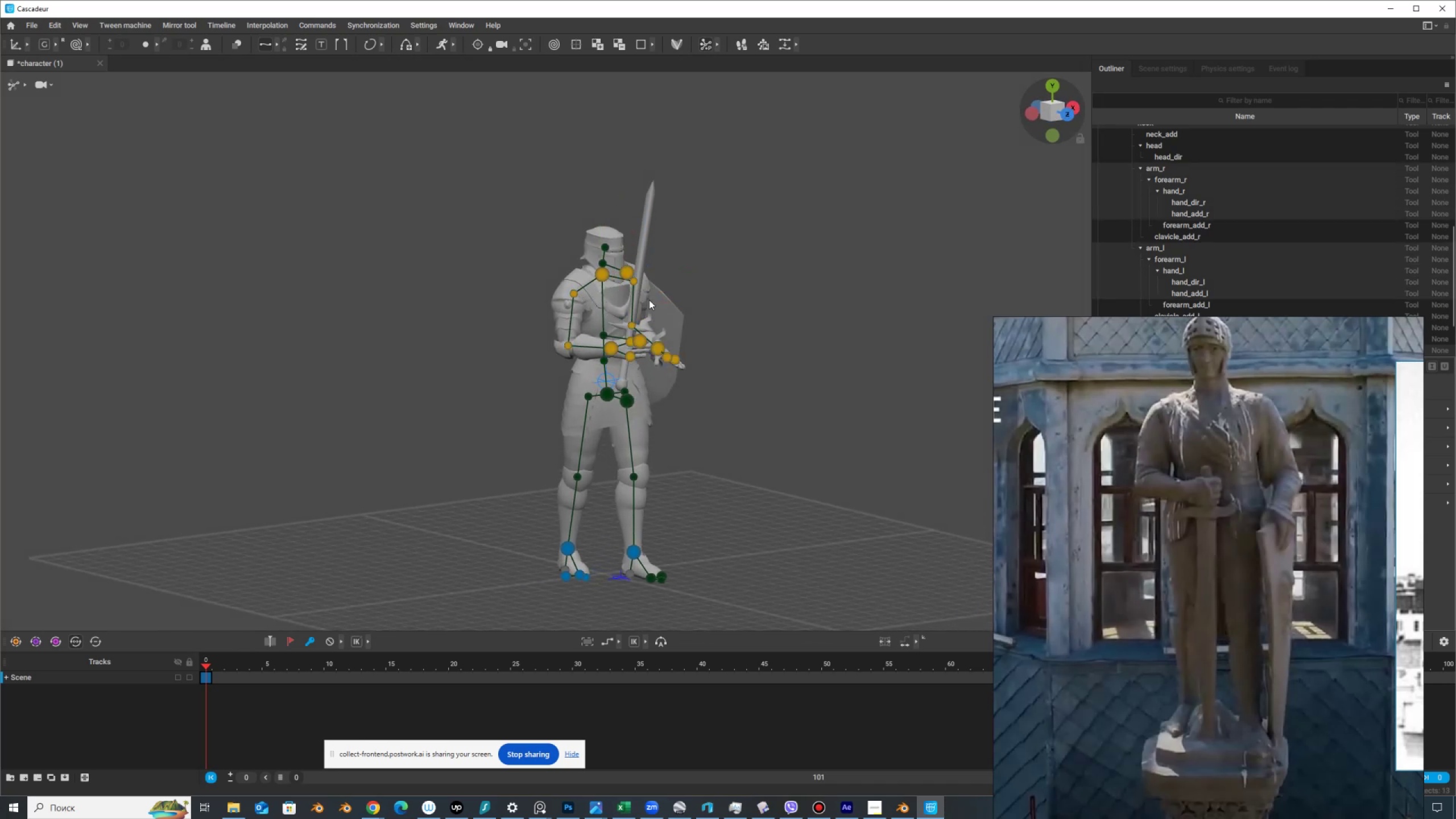 
key(Shift+ShiftLeft)
 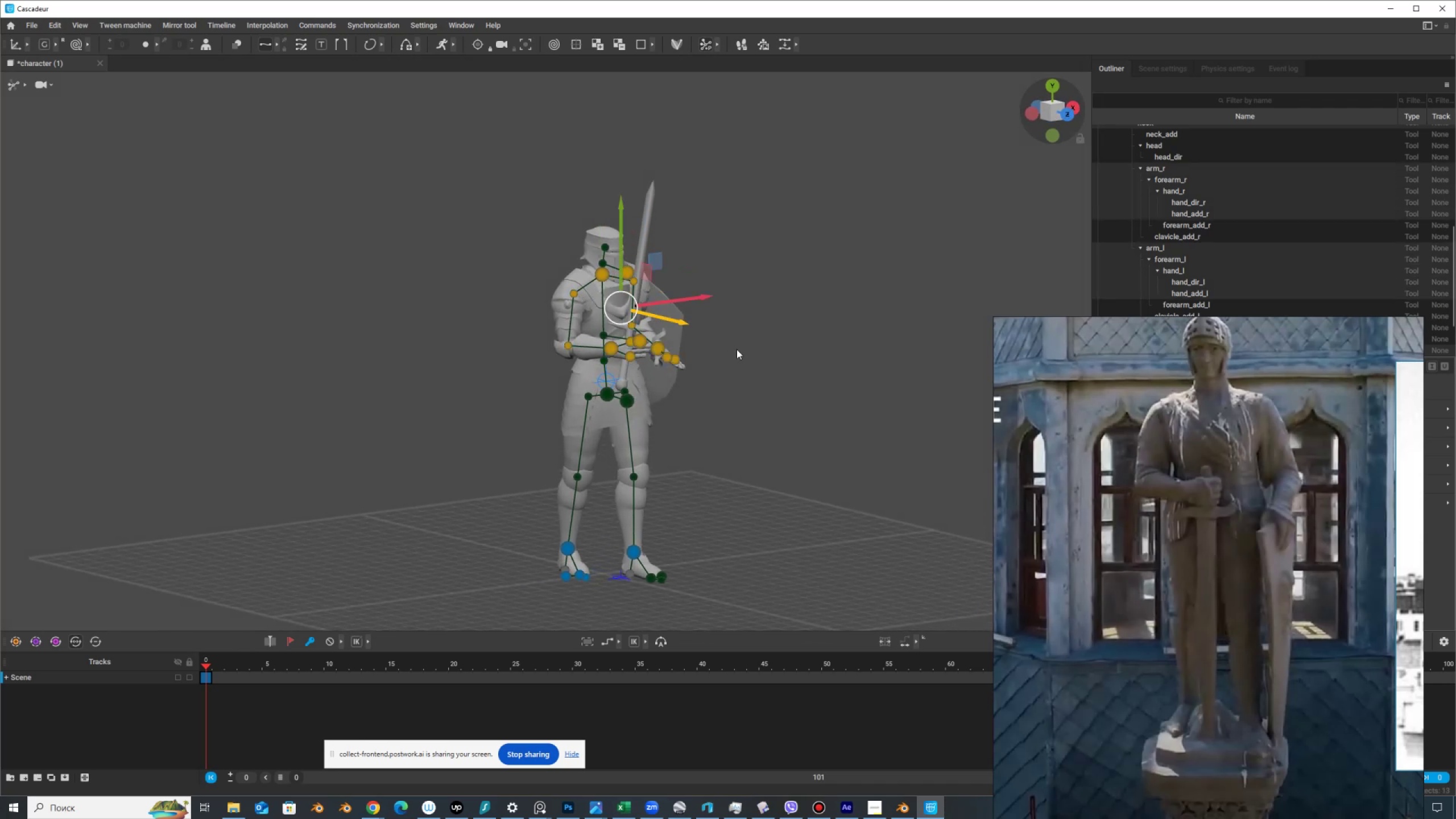 
hold_key(key=AltLeft, duration=0.55)
 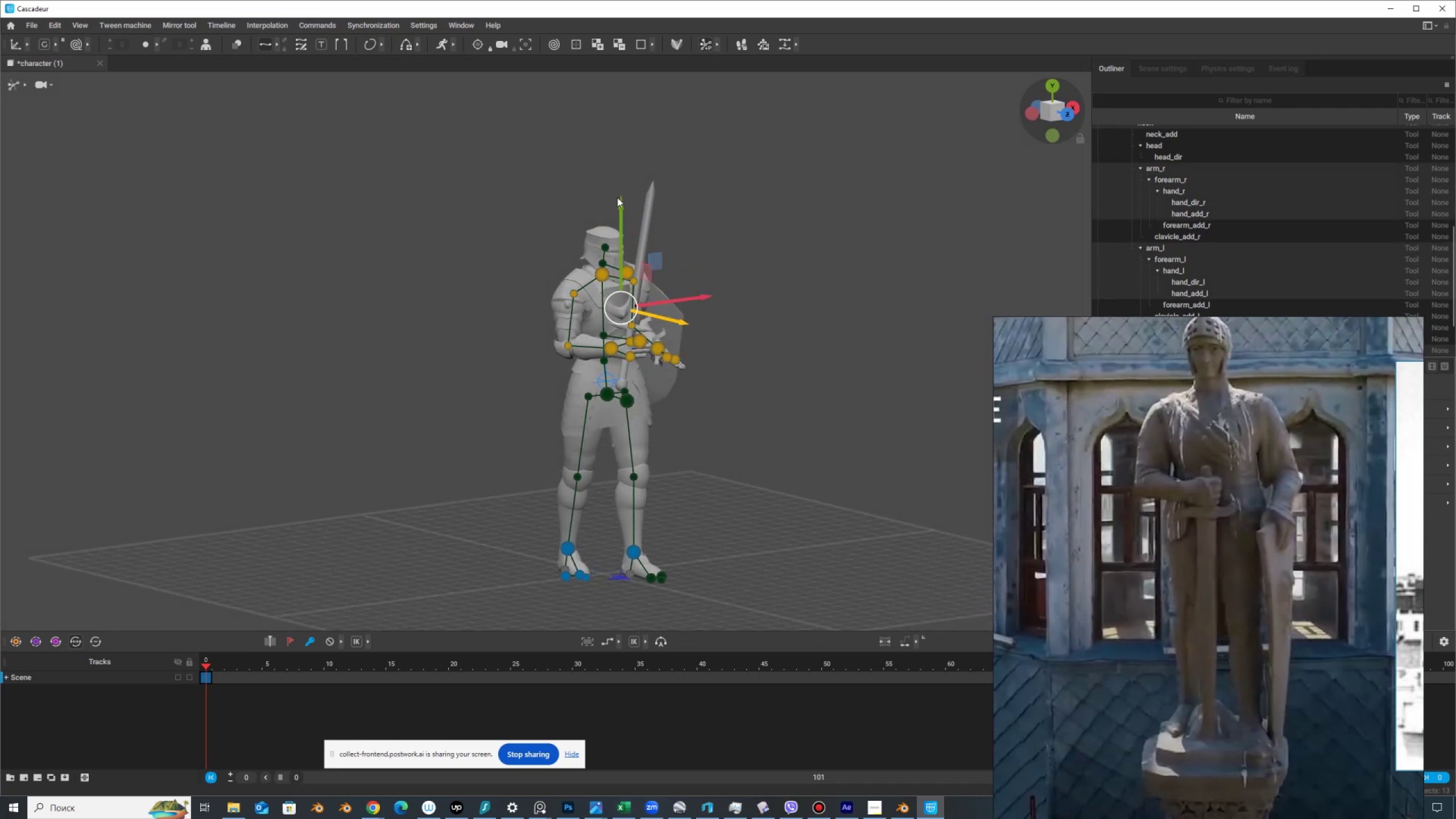 
left_click_drag(start_coordinate=[622, 200], to_coordinate=[618, 202])
 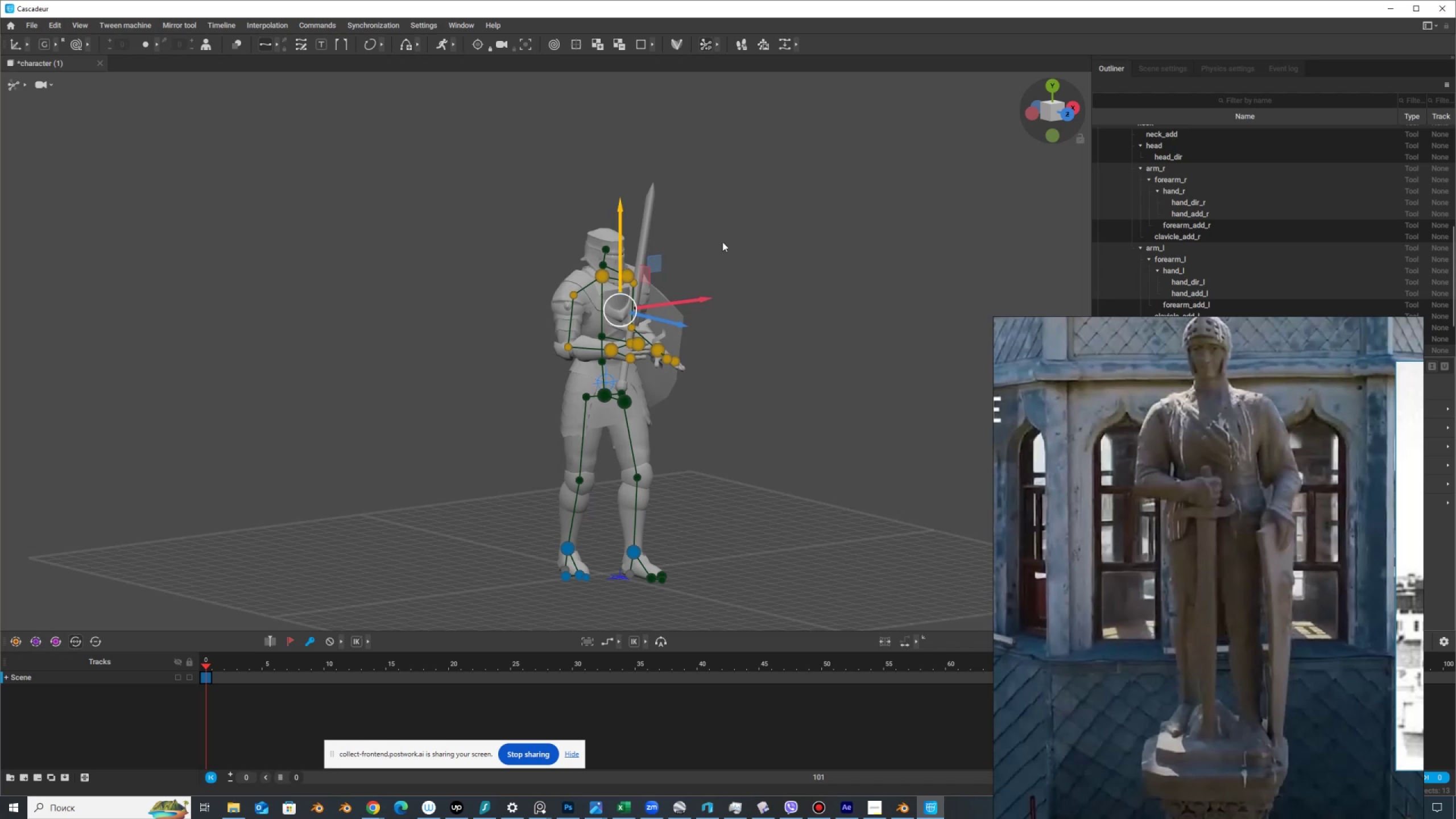 
key(Control+Z)
 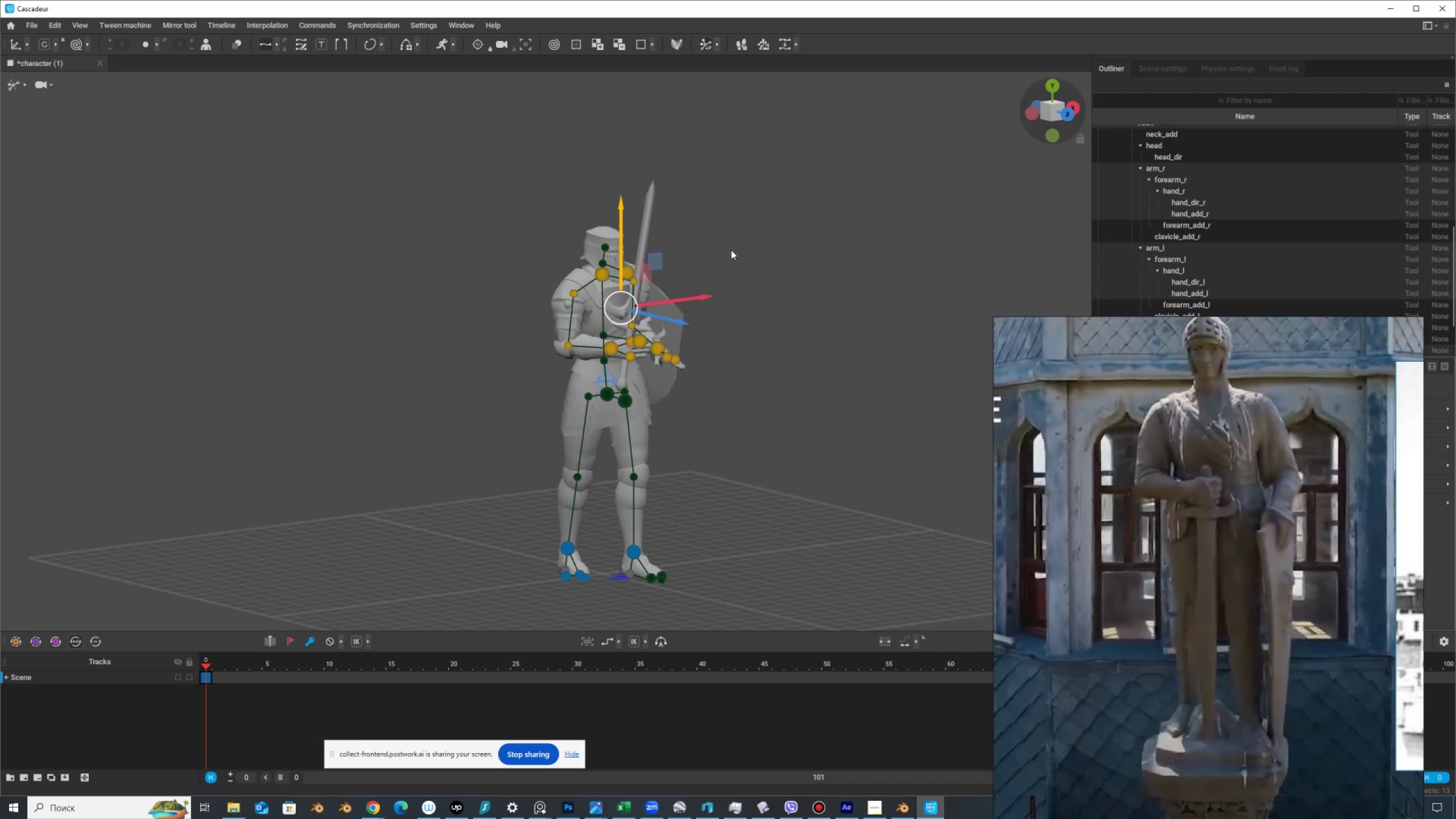 
key(Shift+ShiftLeft)
 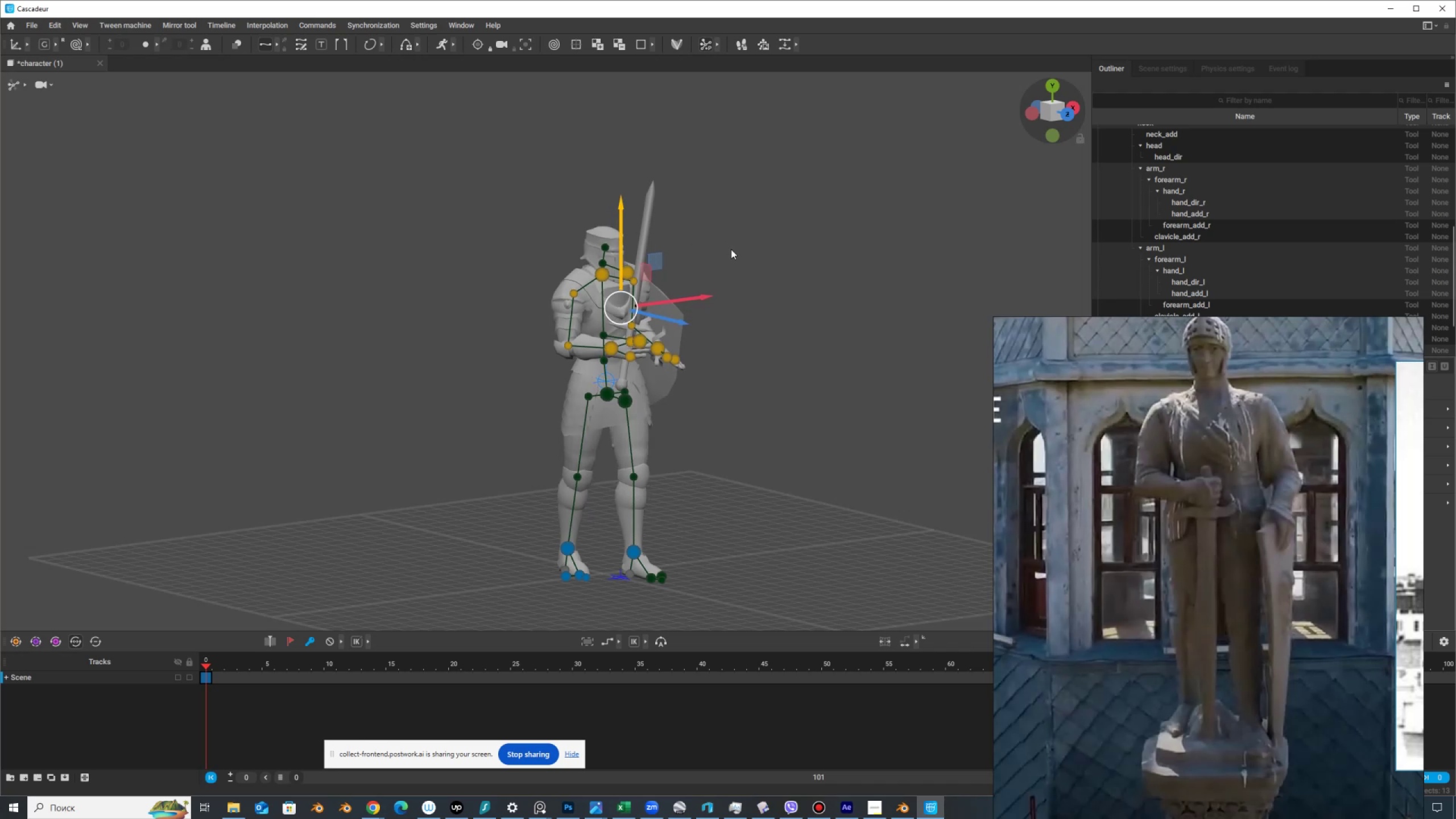 
key(Control+Shift+ControlLeft)
 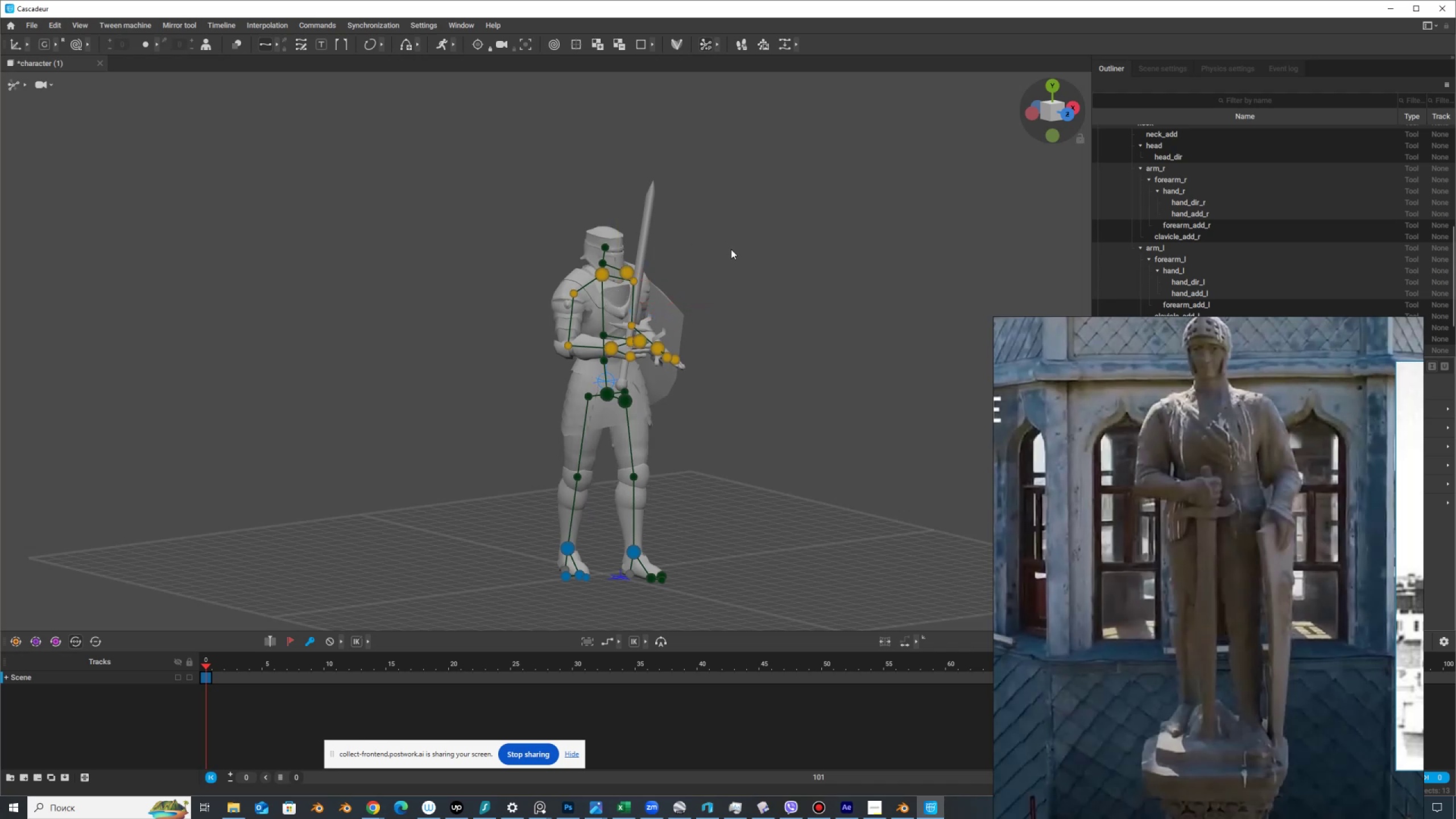 
key(Control+Shift+Z)
 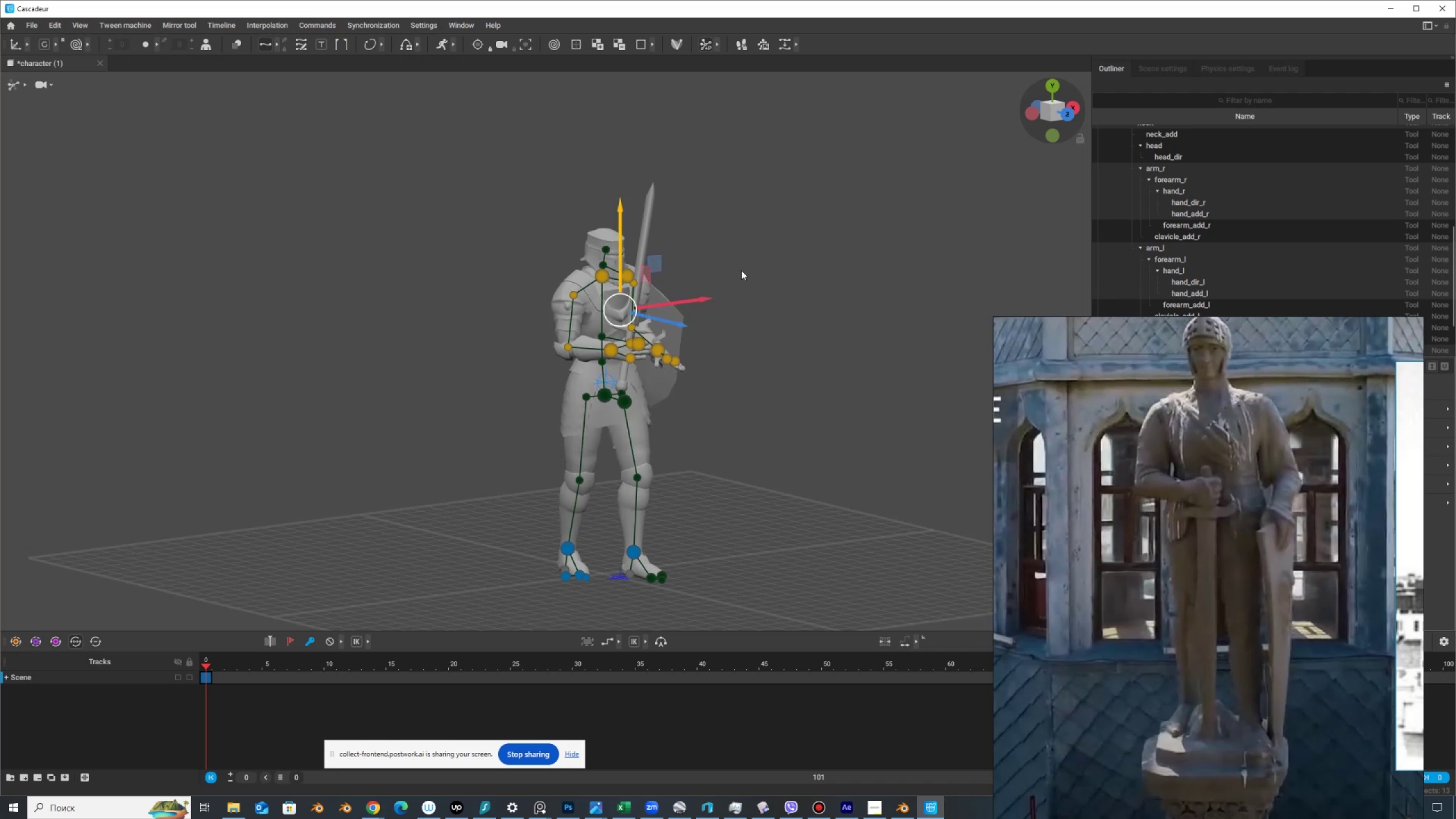 
hold_key(key=AltLeft, duration=1.51)
left_click_drag(start_coordinate=[764, 349], to_coordinate=[901, 325])
 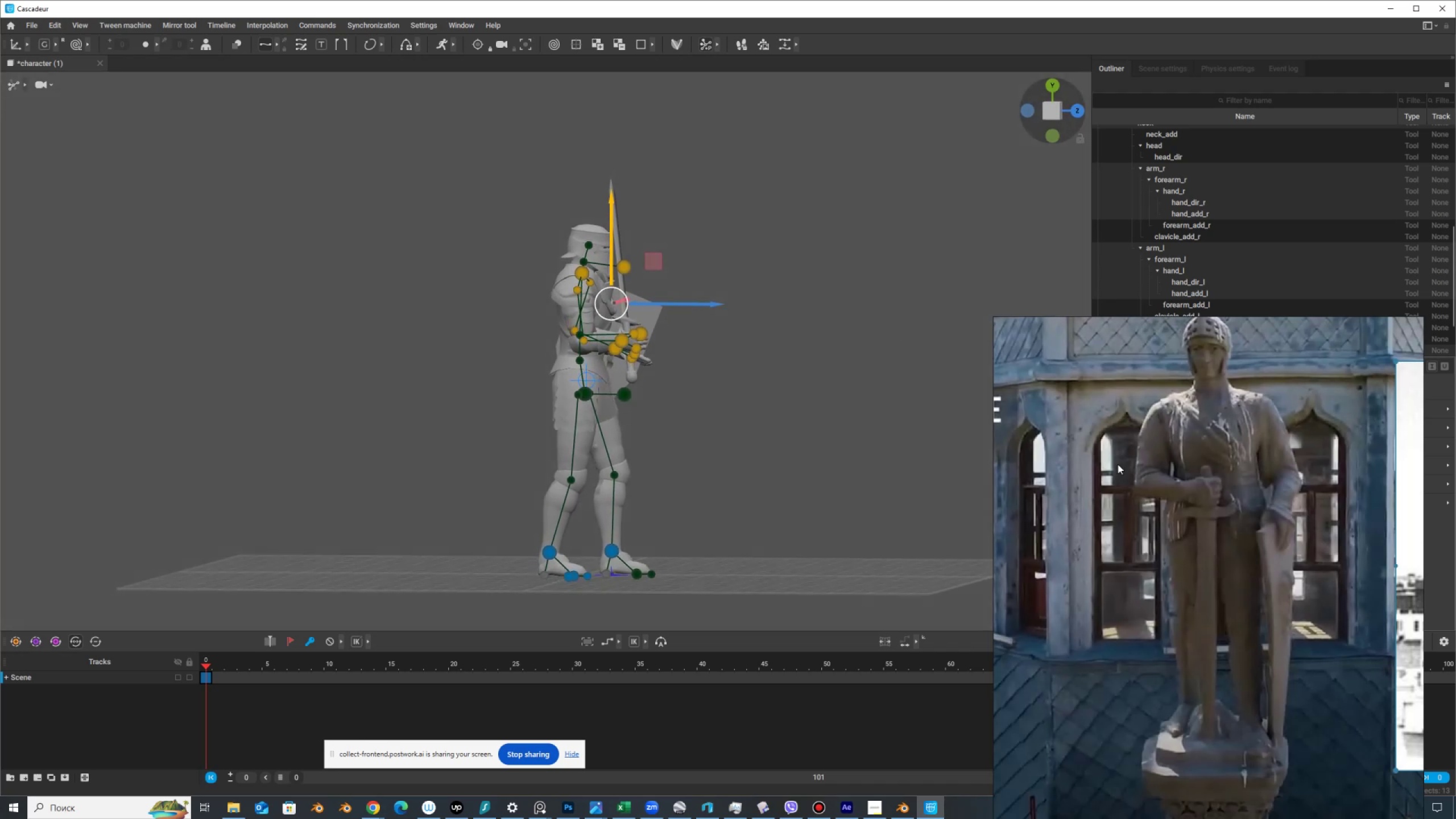 
hold_key(key=AltLeft, duration=0.37)
 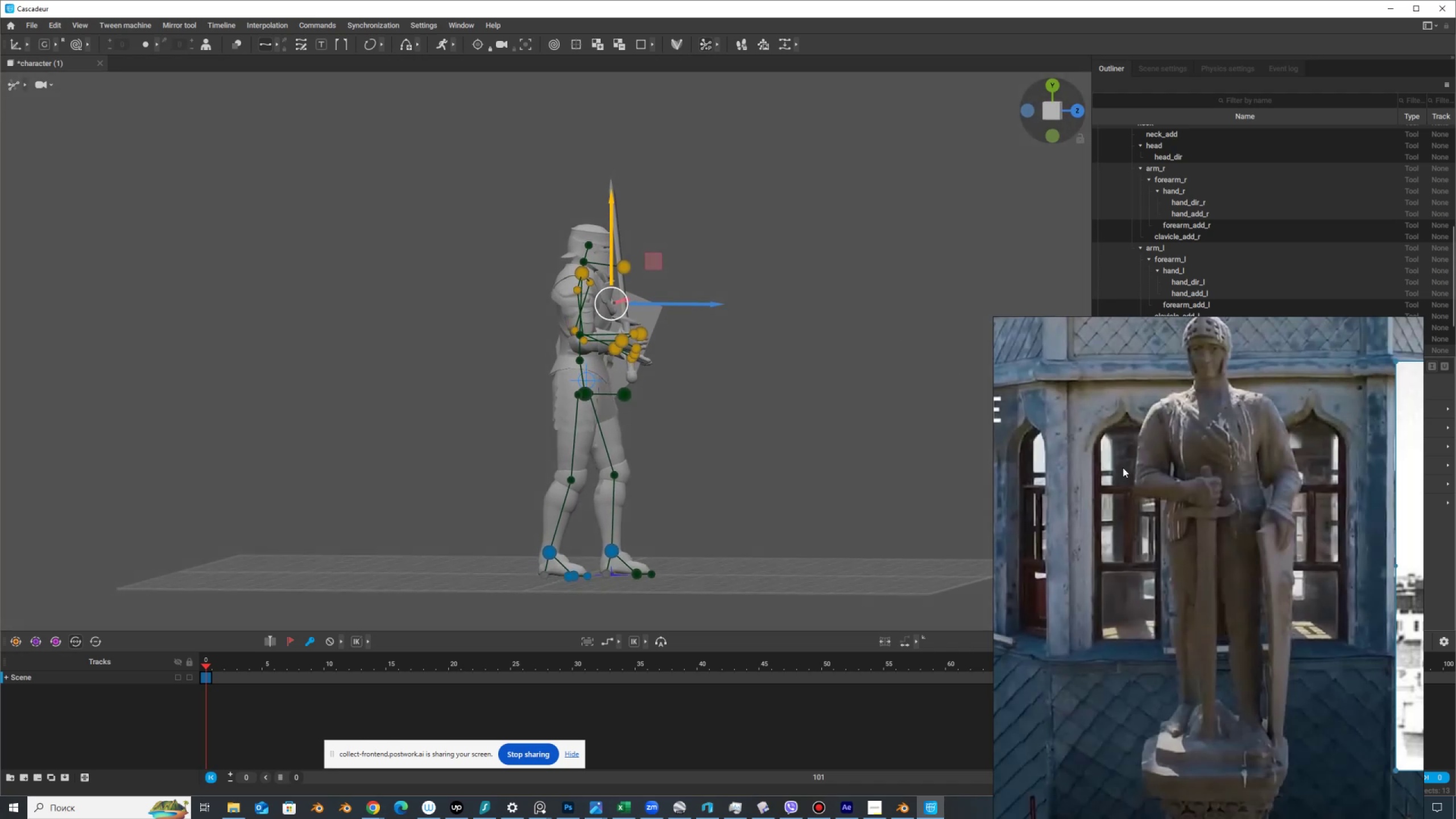 
scroll: coordinate [1251, 510], scroll_direction: down, amount: 6.0
 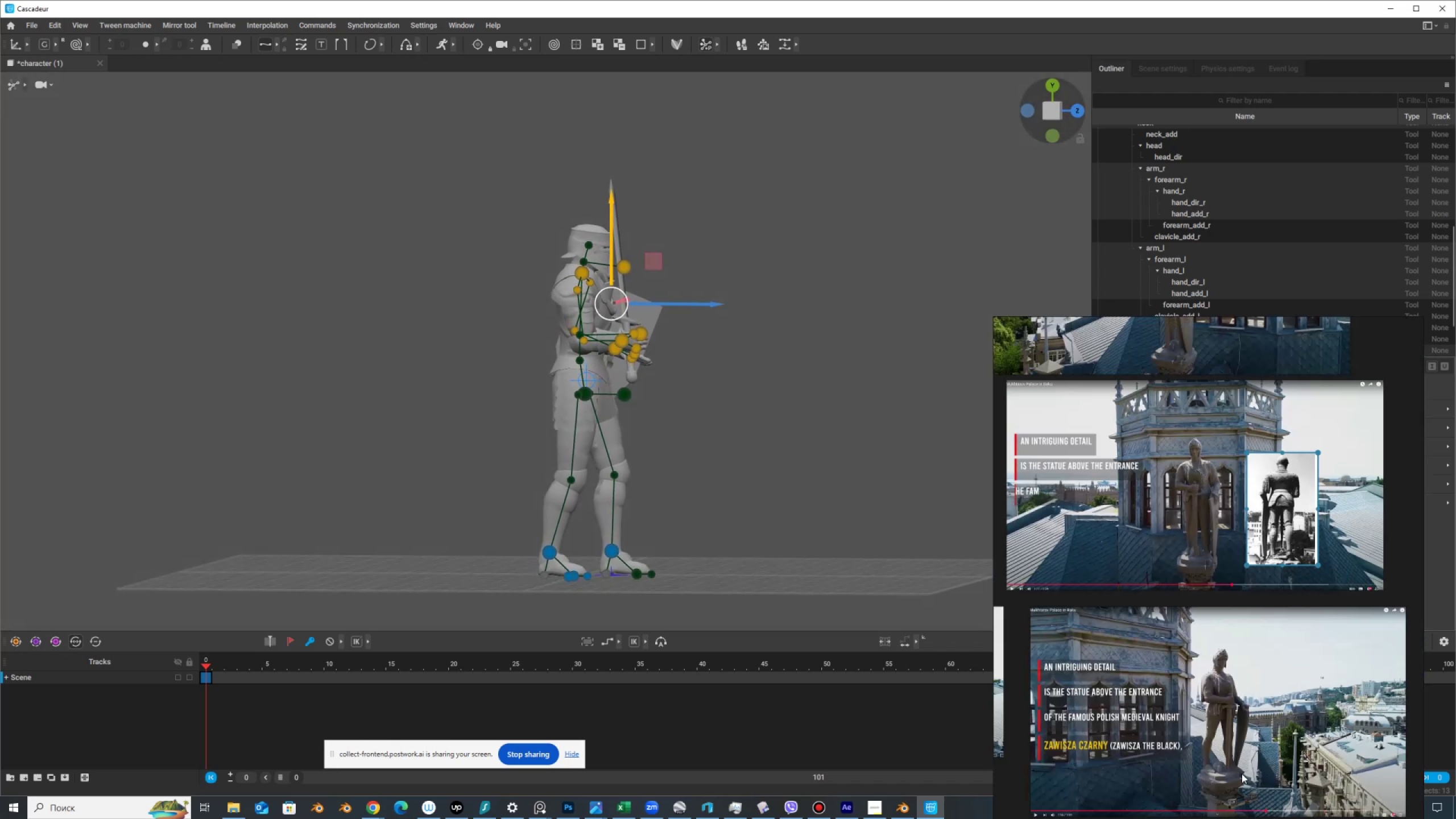 
scroll: coordinate [1236, 754], scroll_direction: up, amount: 2.0
 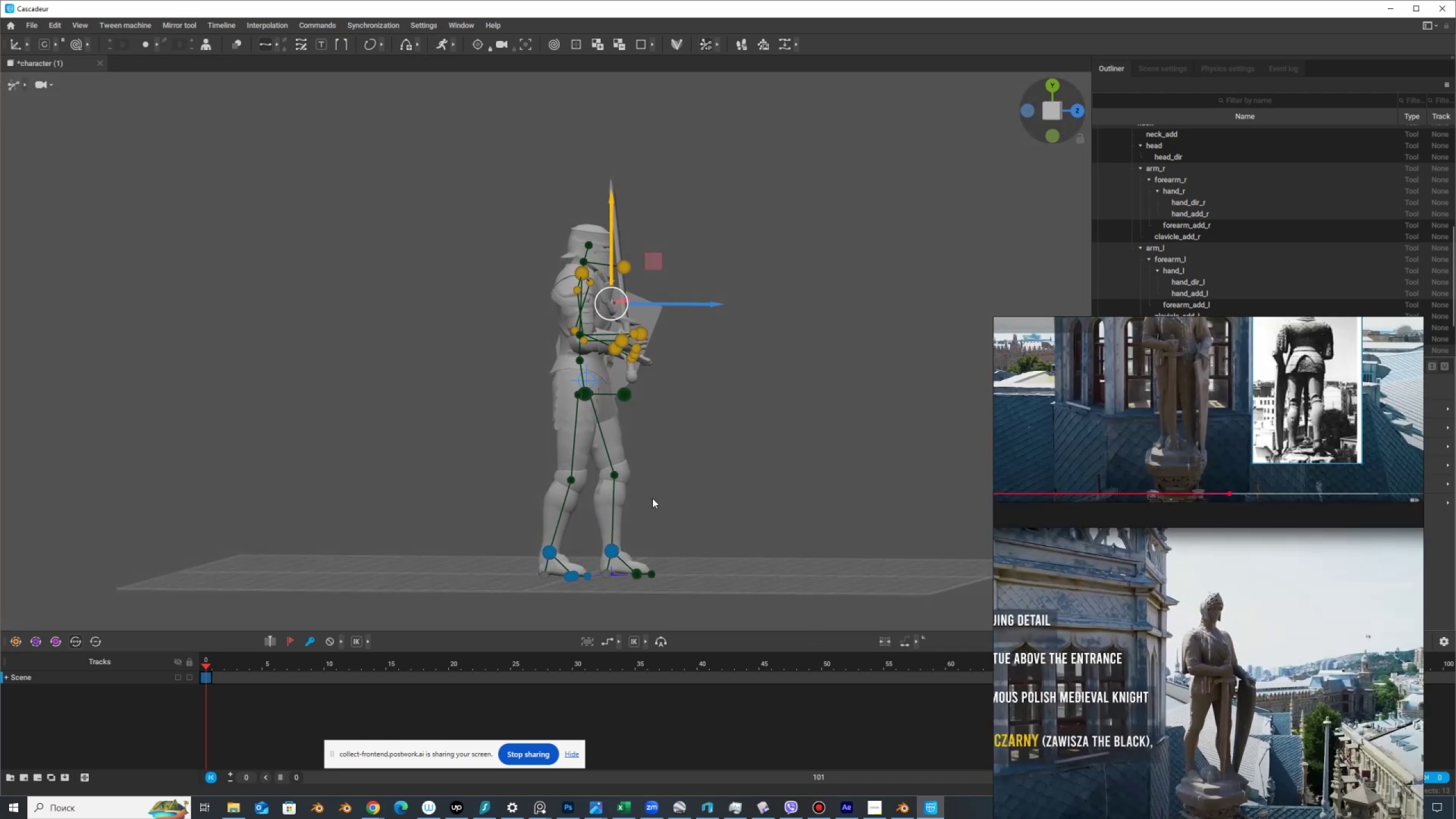 
wait(8.34)
 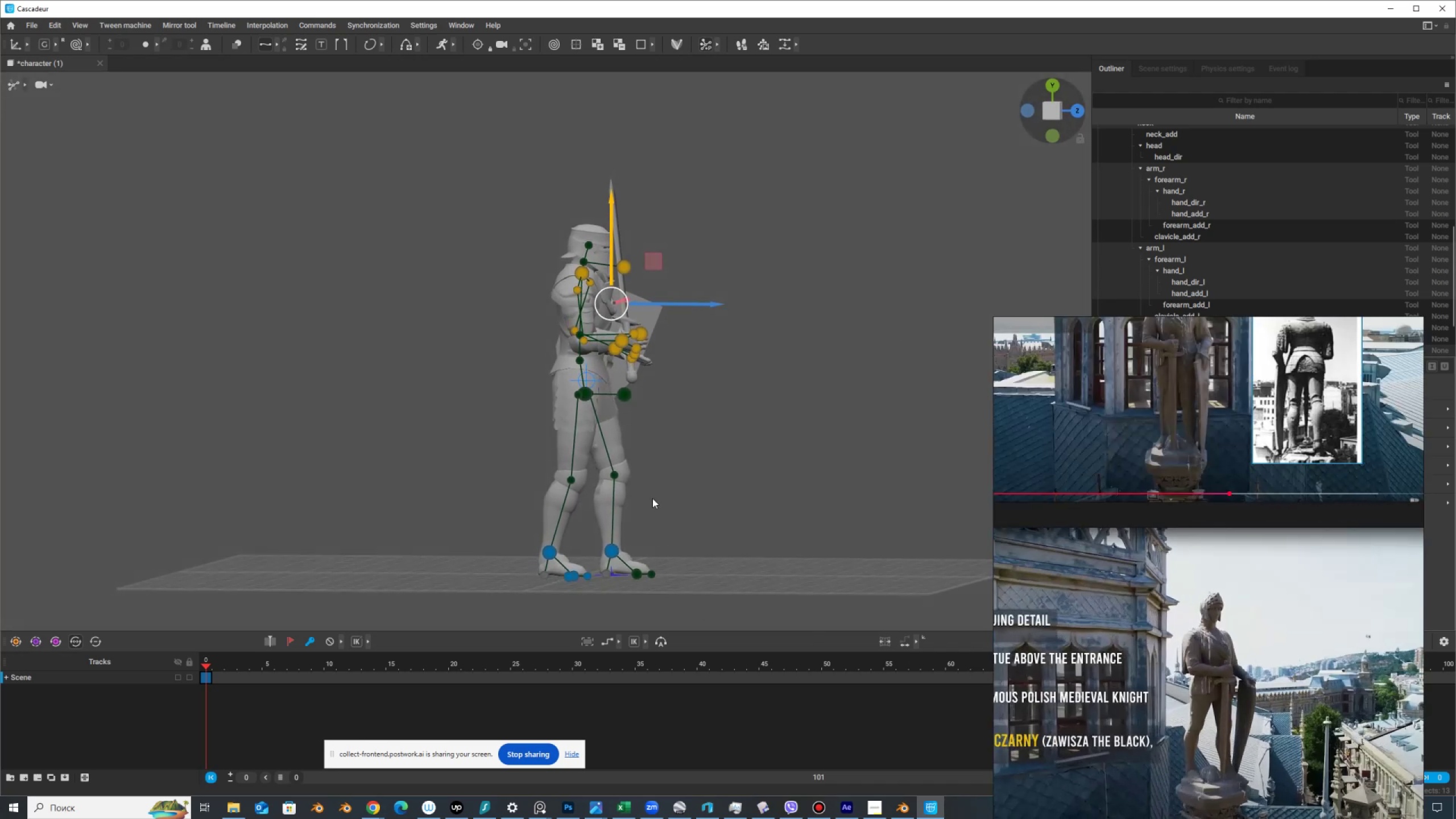 
key(Control+Z)
 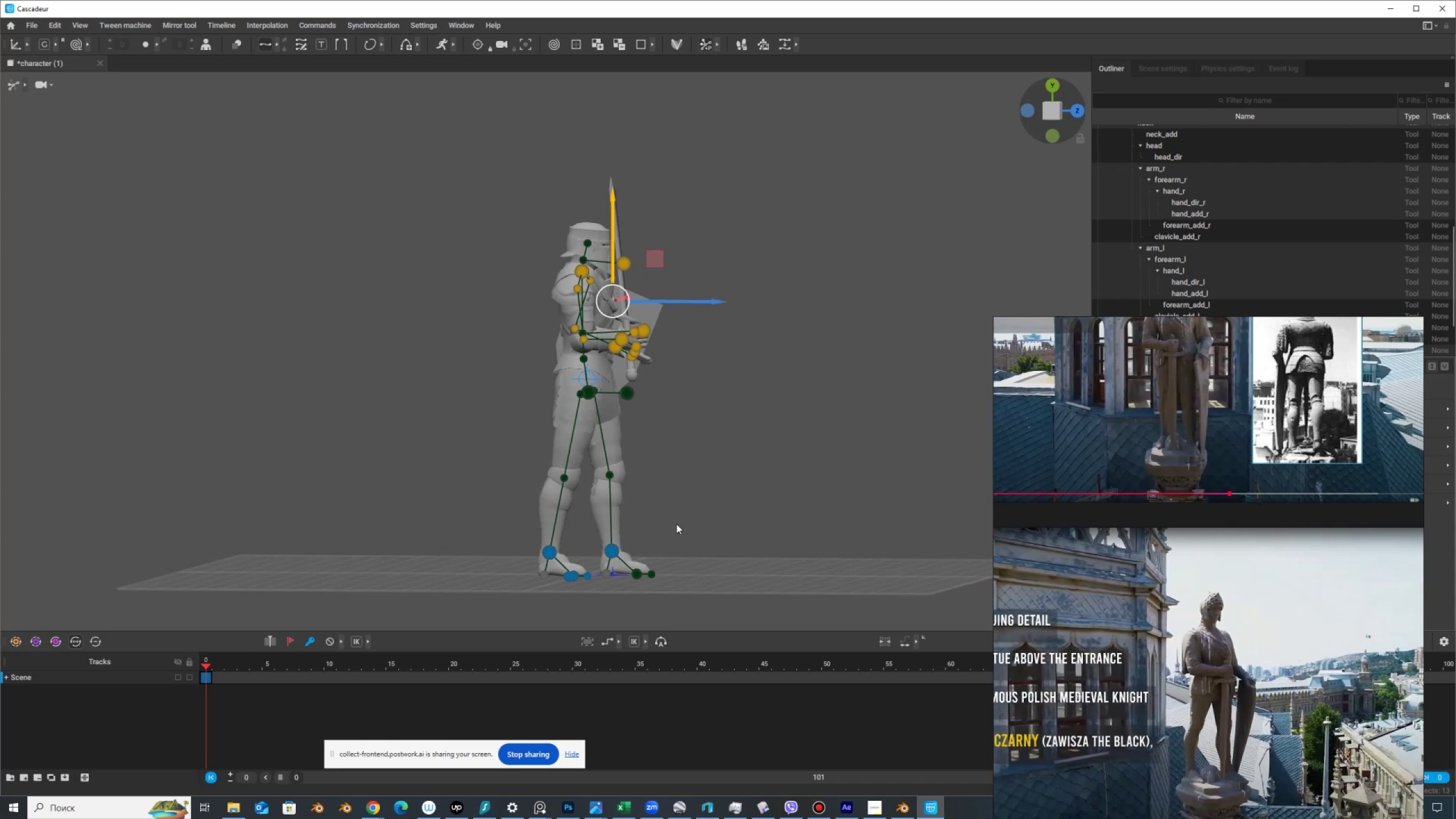 
hold_key(key=AltLeft, duration=1.5)
left_click_drag(start_coordinate=[686, 502], to_coordinate=[416, 511])
 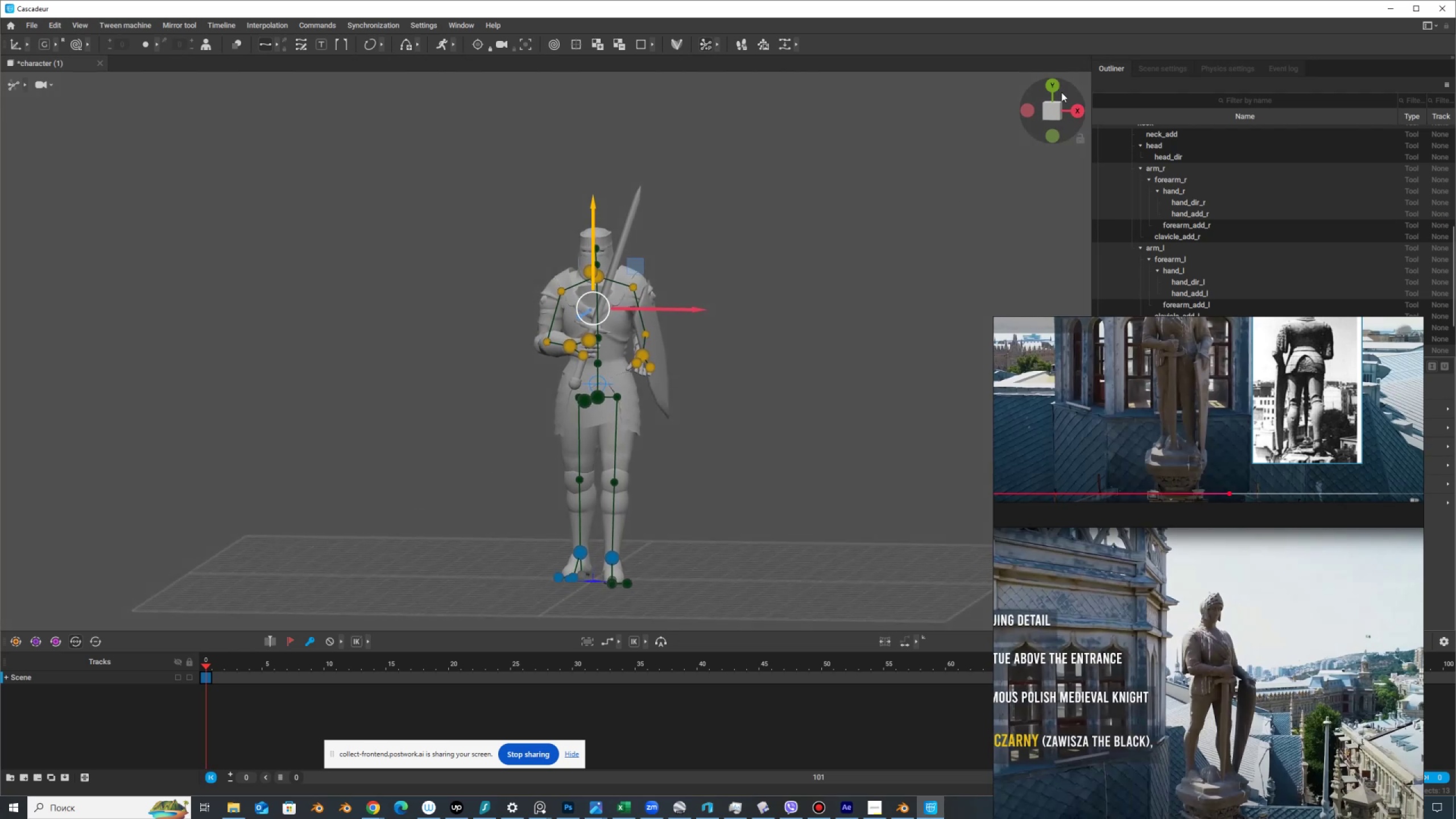 
hold_key(key=AltLeft, duration=1.51)
 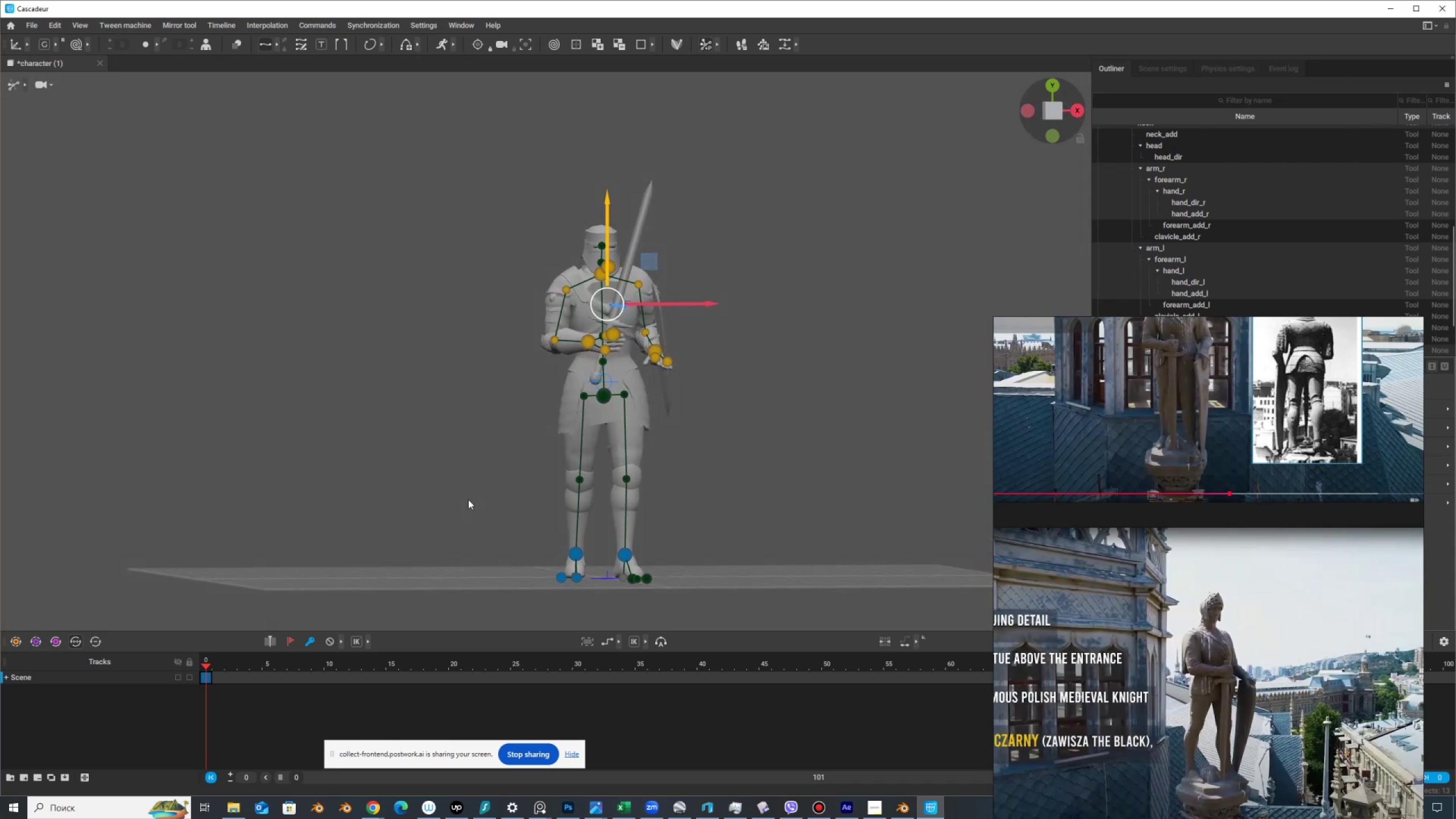 
hold_key(key=AltLeft, duration=1.52)
 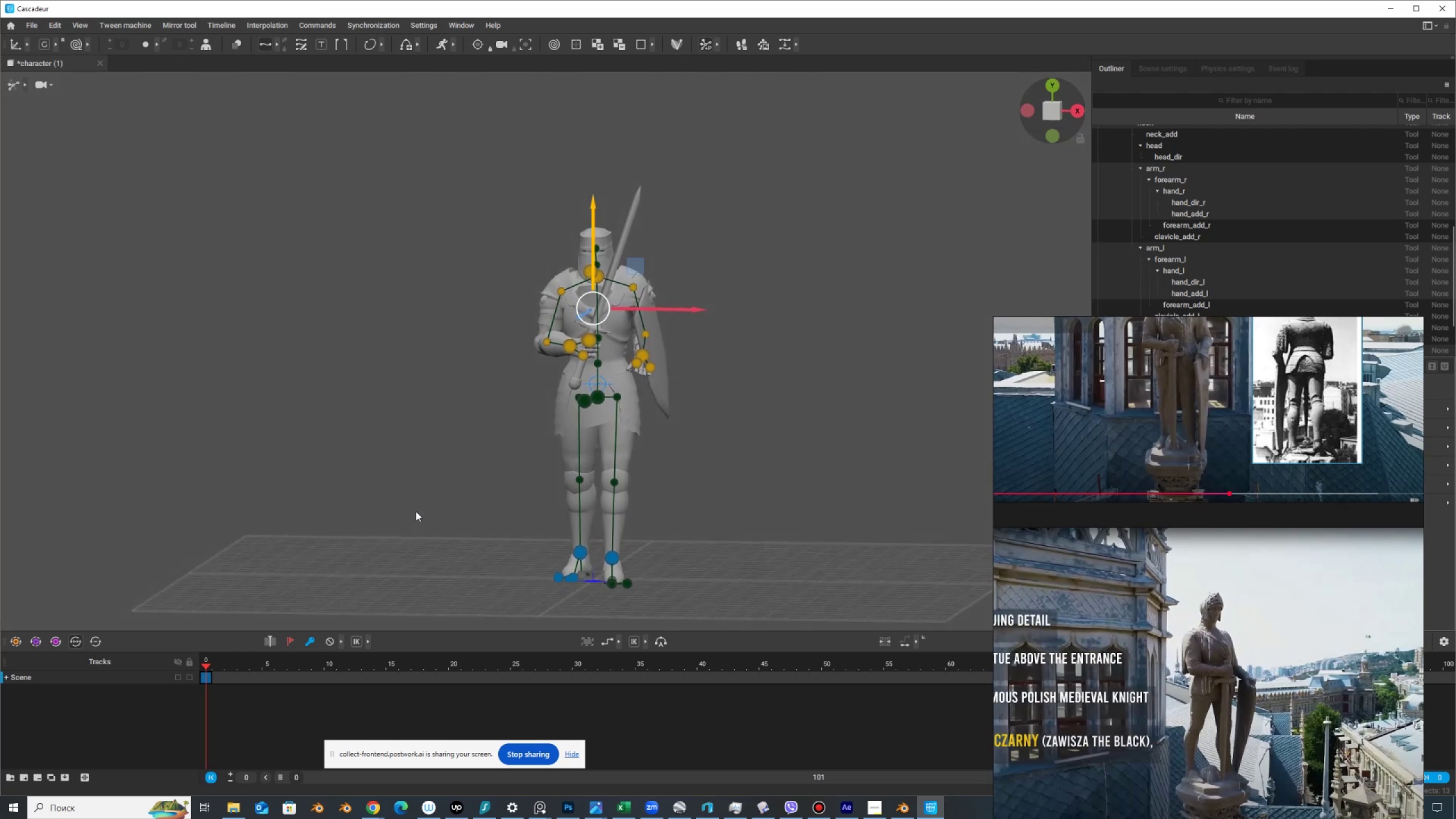 
hold_key(key=AltLeft, duration=0.89)
 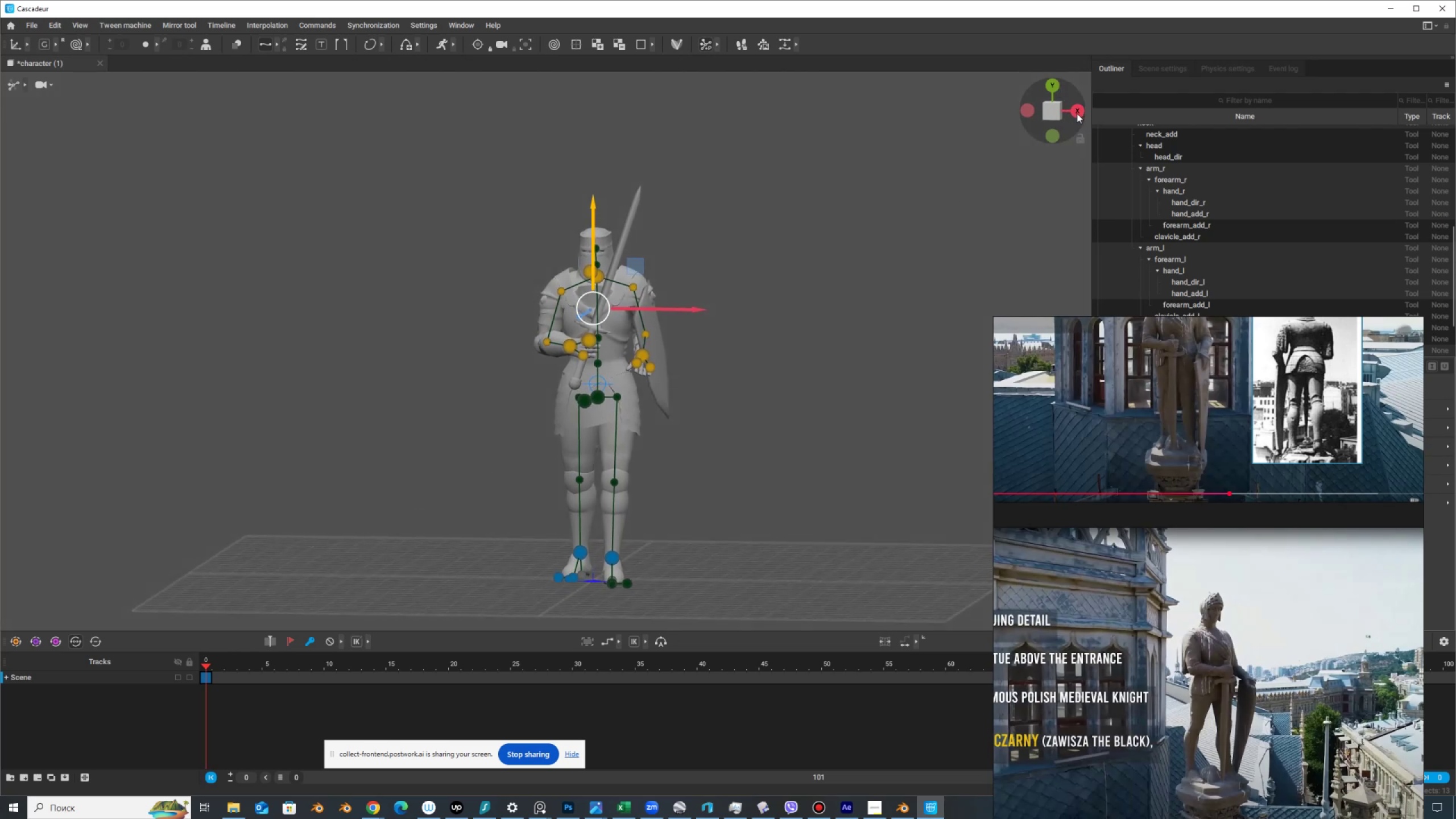 
left_click([1077, 113])
 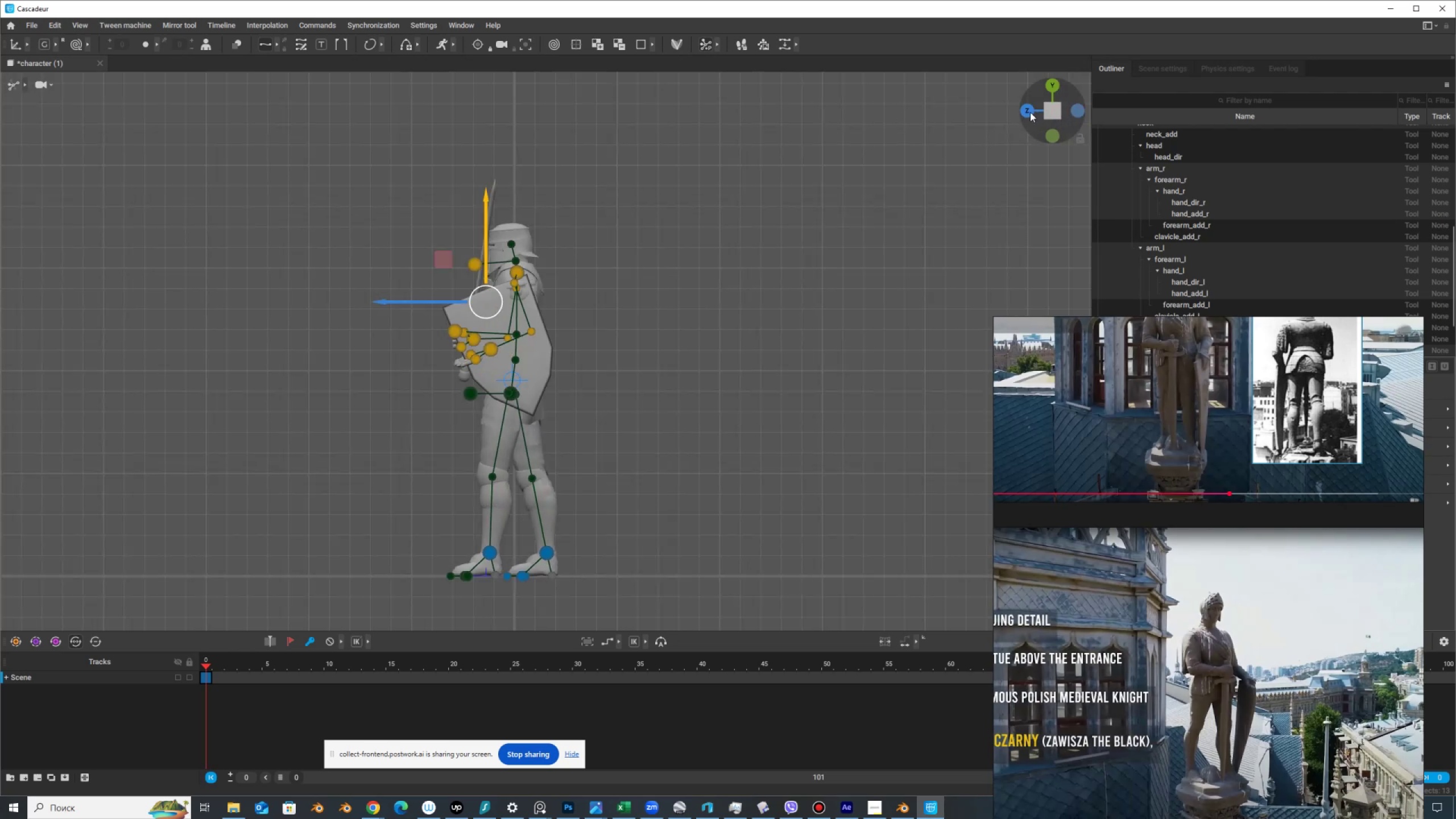 
left_click([1030, 111])
 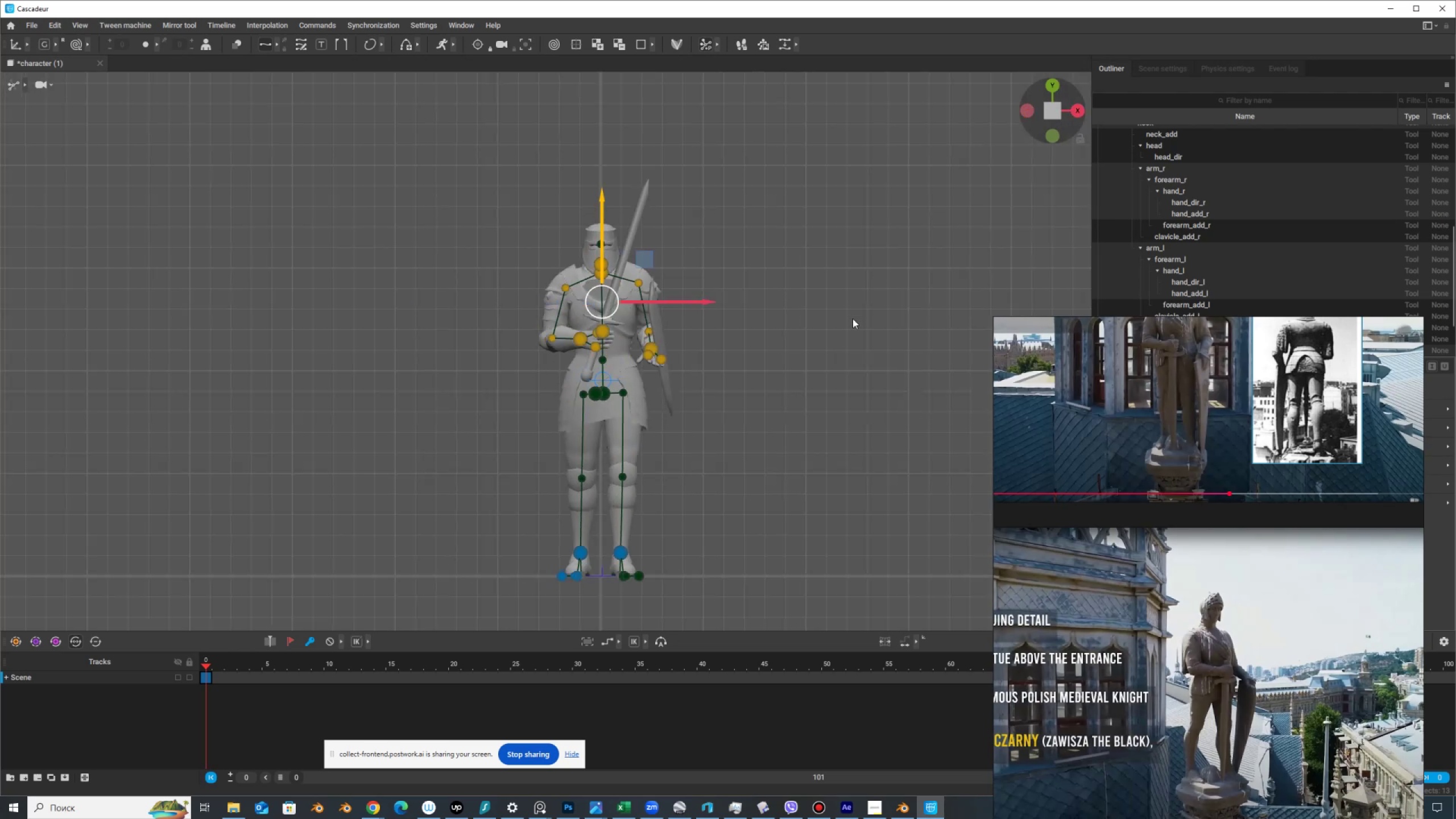 
hold_key(key=AltLeft, duration=0.93)
 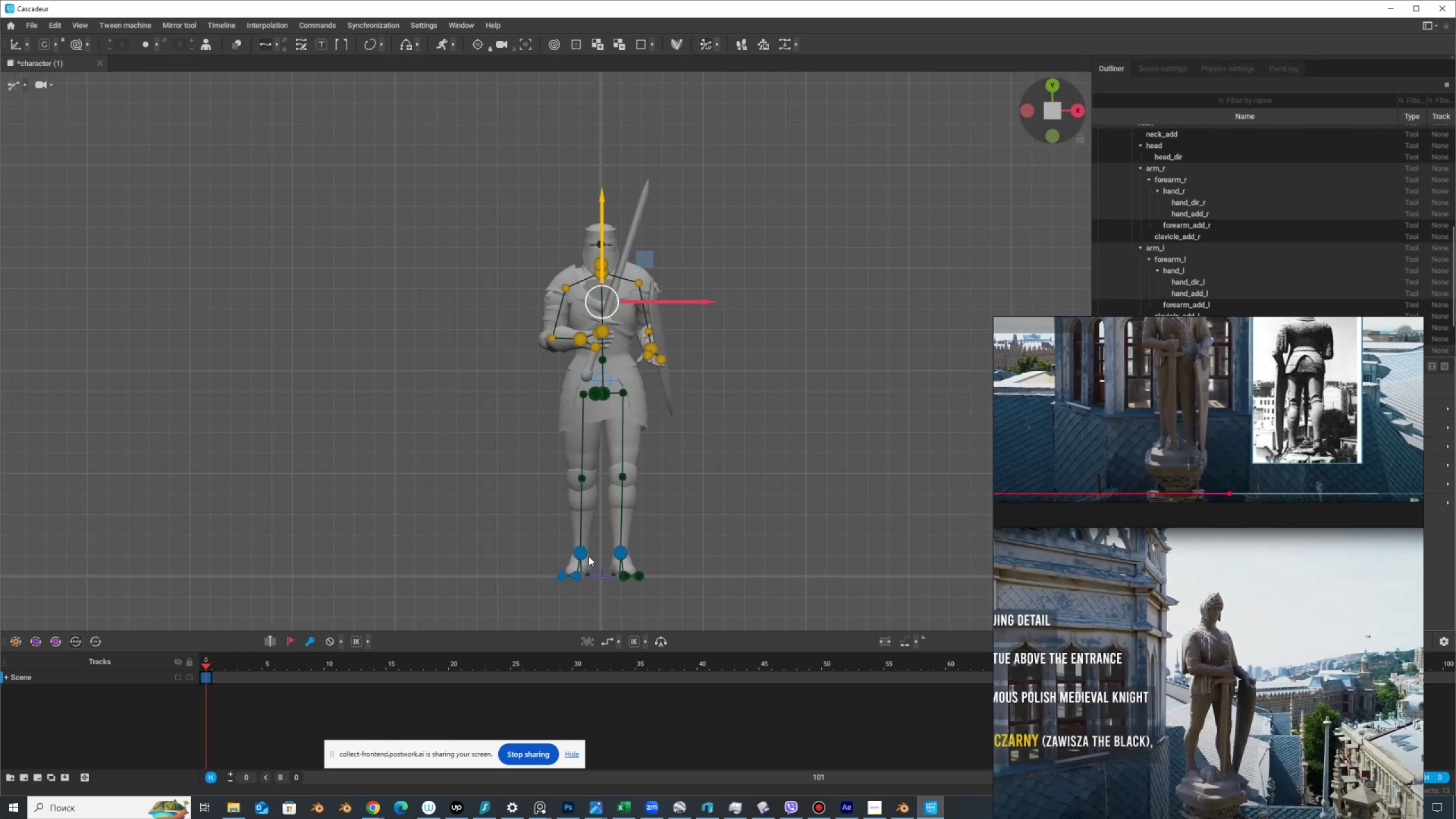 
left_click([582, 555])
 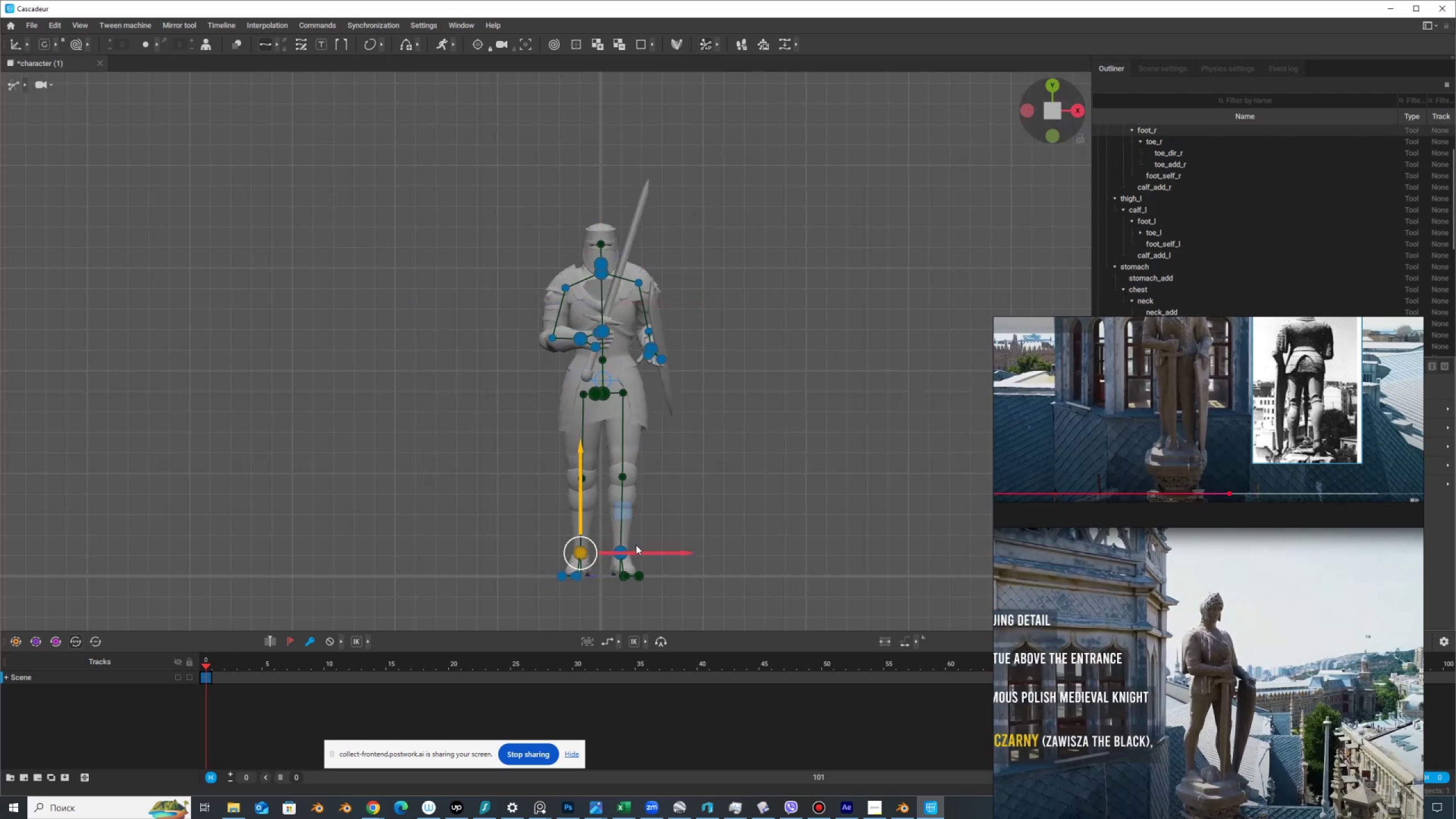 
left_click_drag(start_coordinate=[640, 549], to_coordinate=[647, 552])
 